 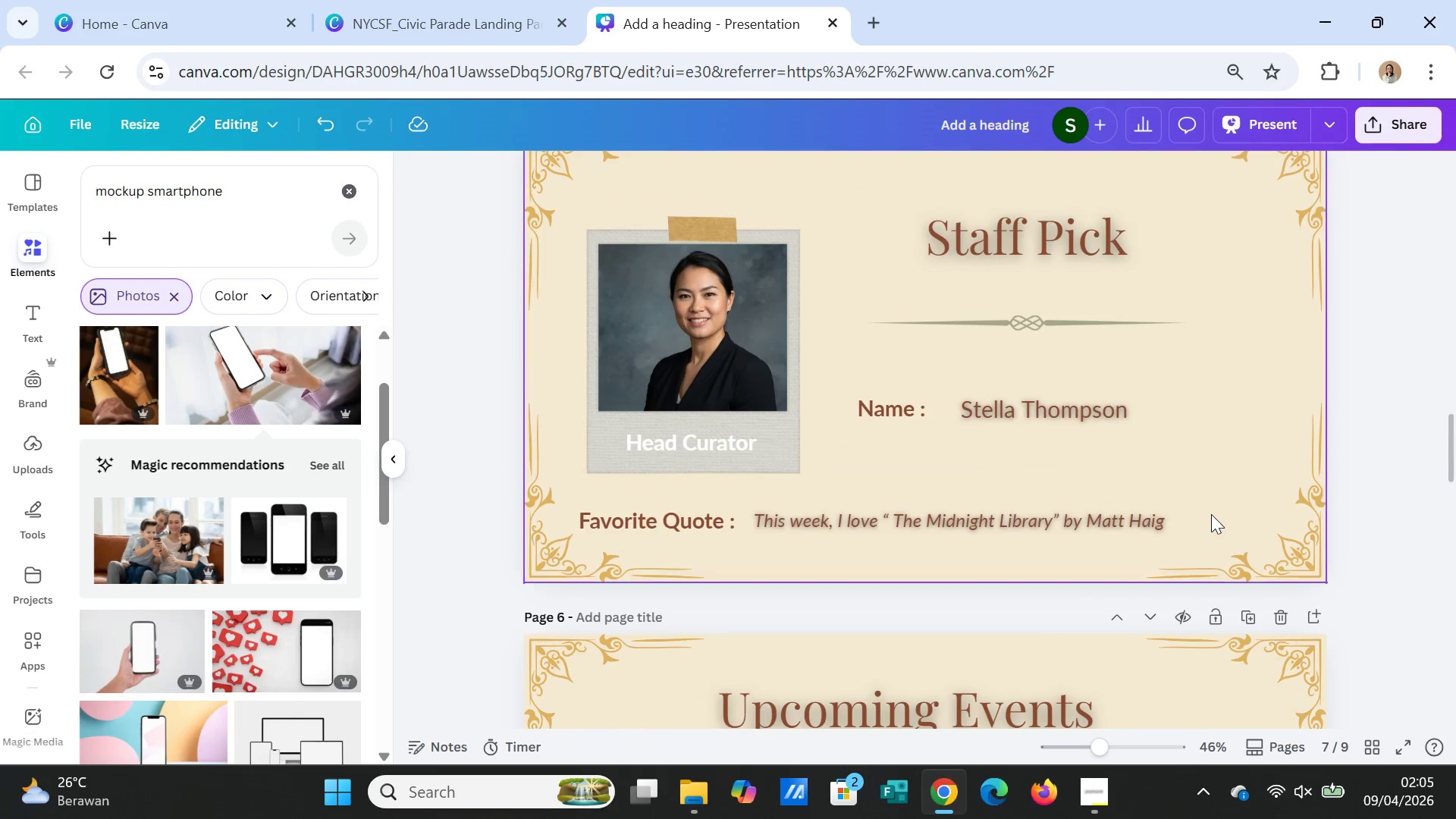 
scroll: coordinate [1211, 514], scroll_direction: up, amount: 1.0
 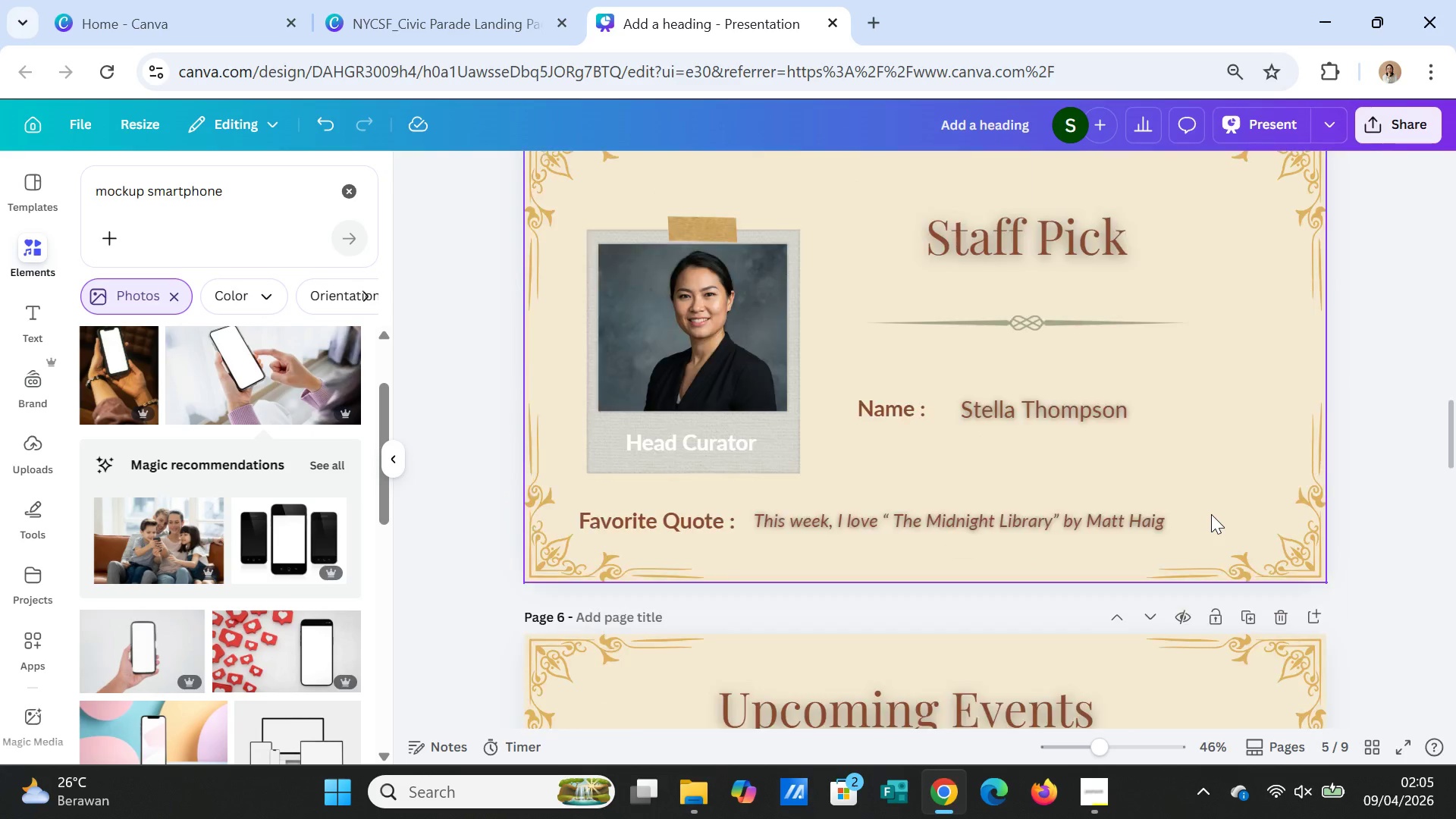 
scroll: coordinate [1211, 514], scroll_direction: down, amount: 1.0
 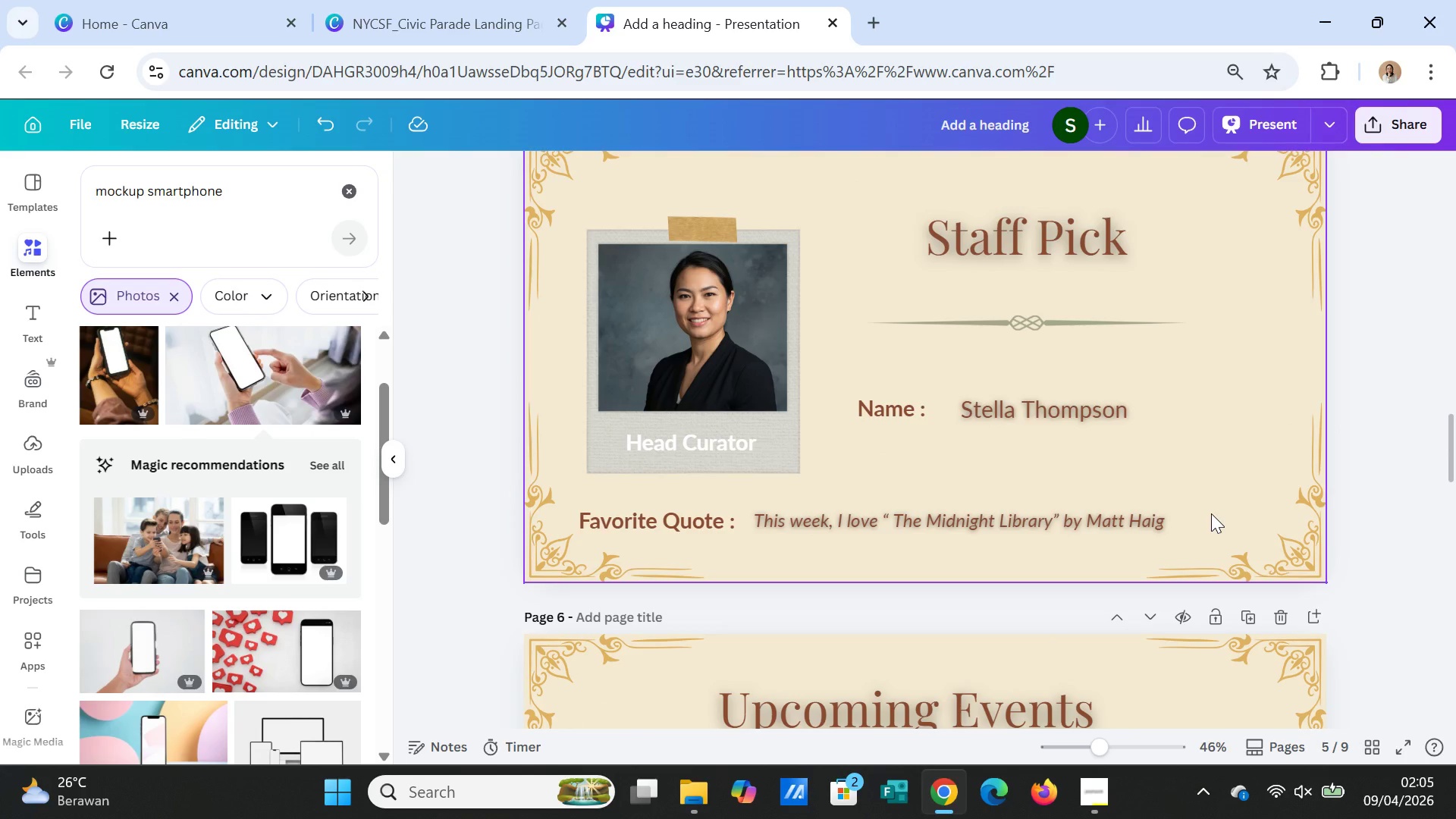 
wait(7.76)
 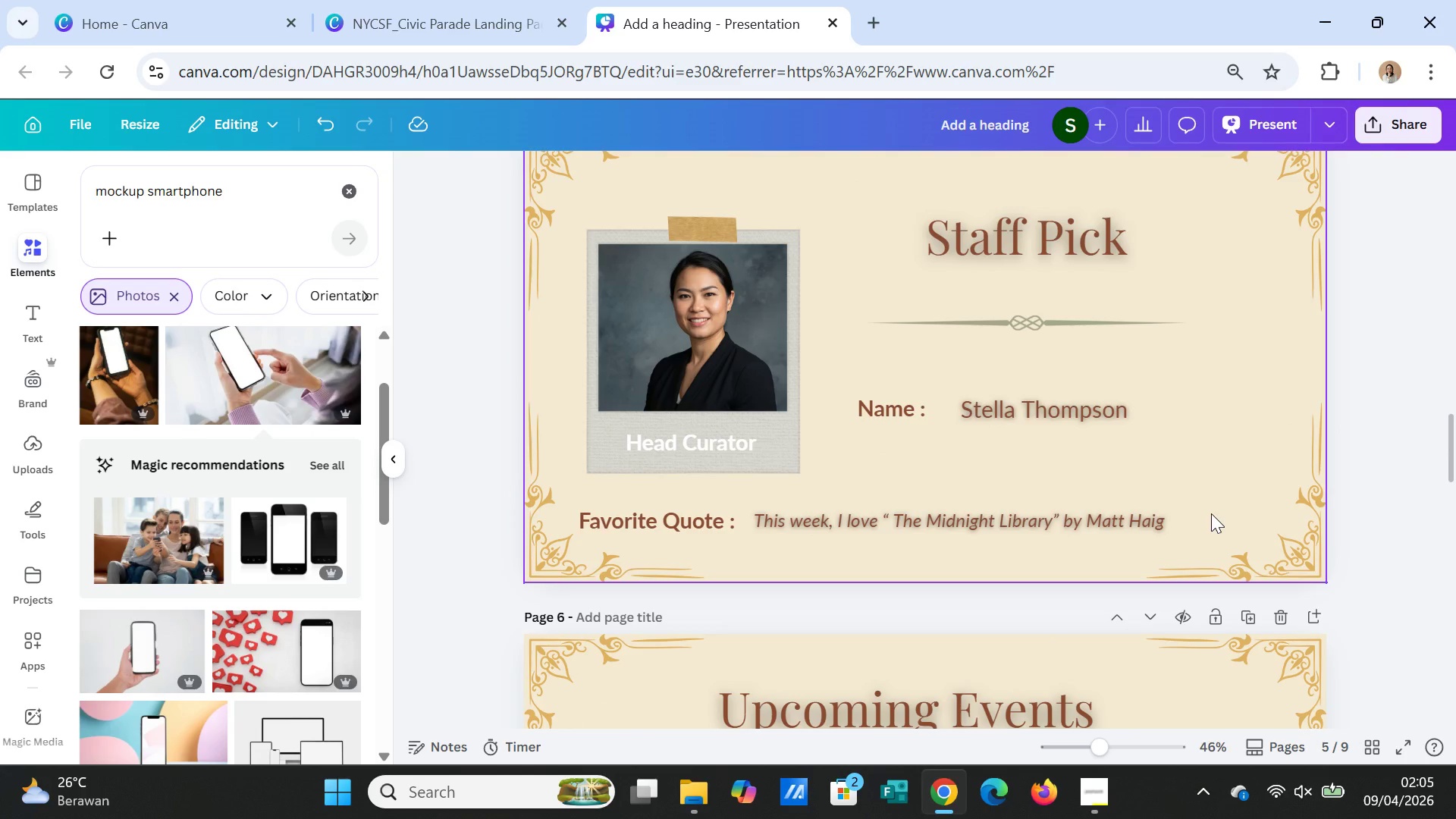 
scroll: coordinate [1212, 513], scroll_direction: down, amount: 4.0
 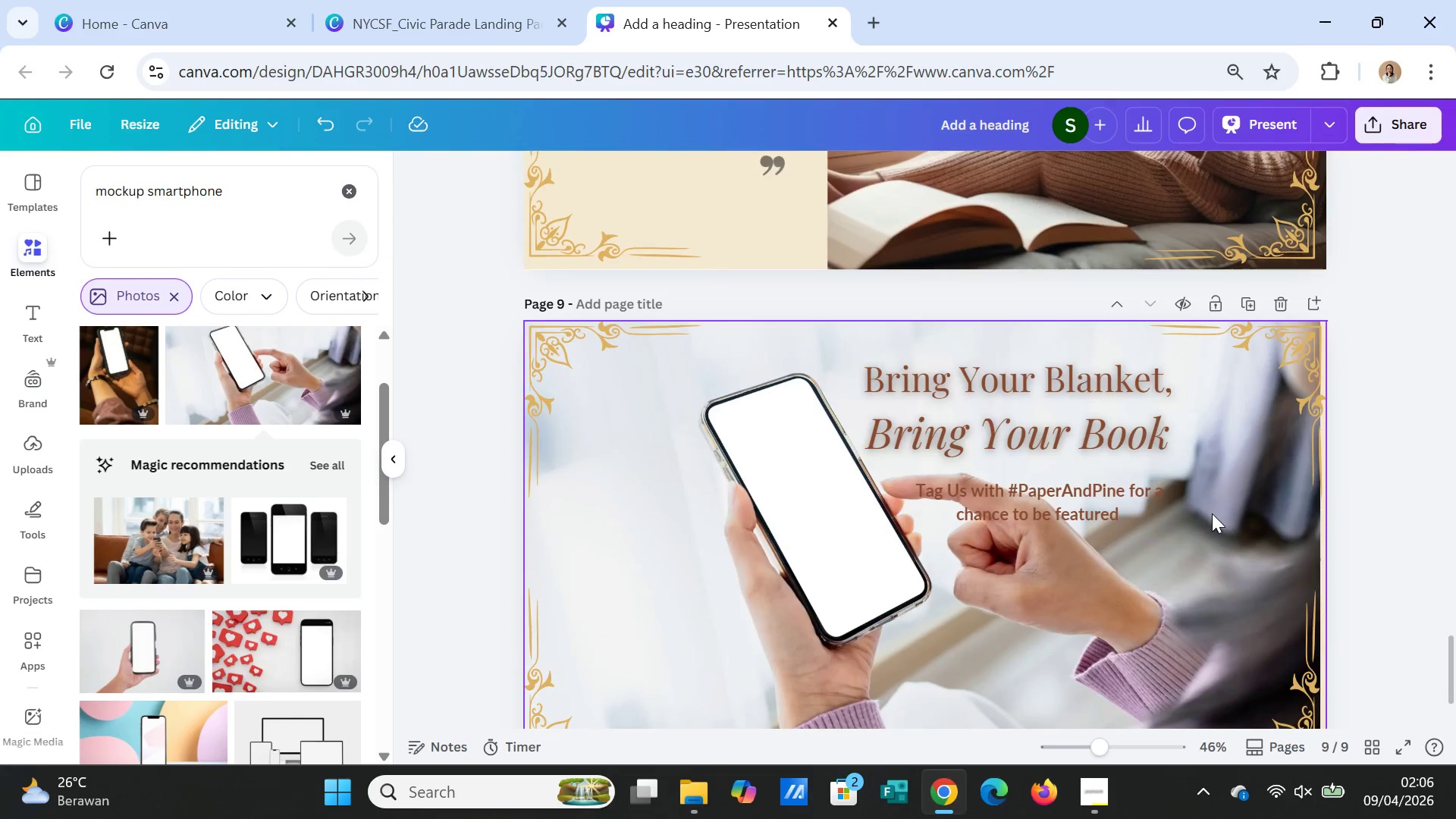 
scroll: coordinate [1219, 513], scroll_direction: up, amount: 2.0
 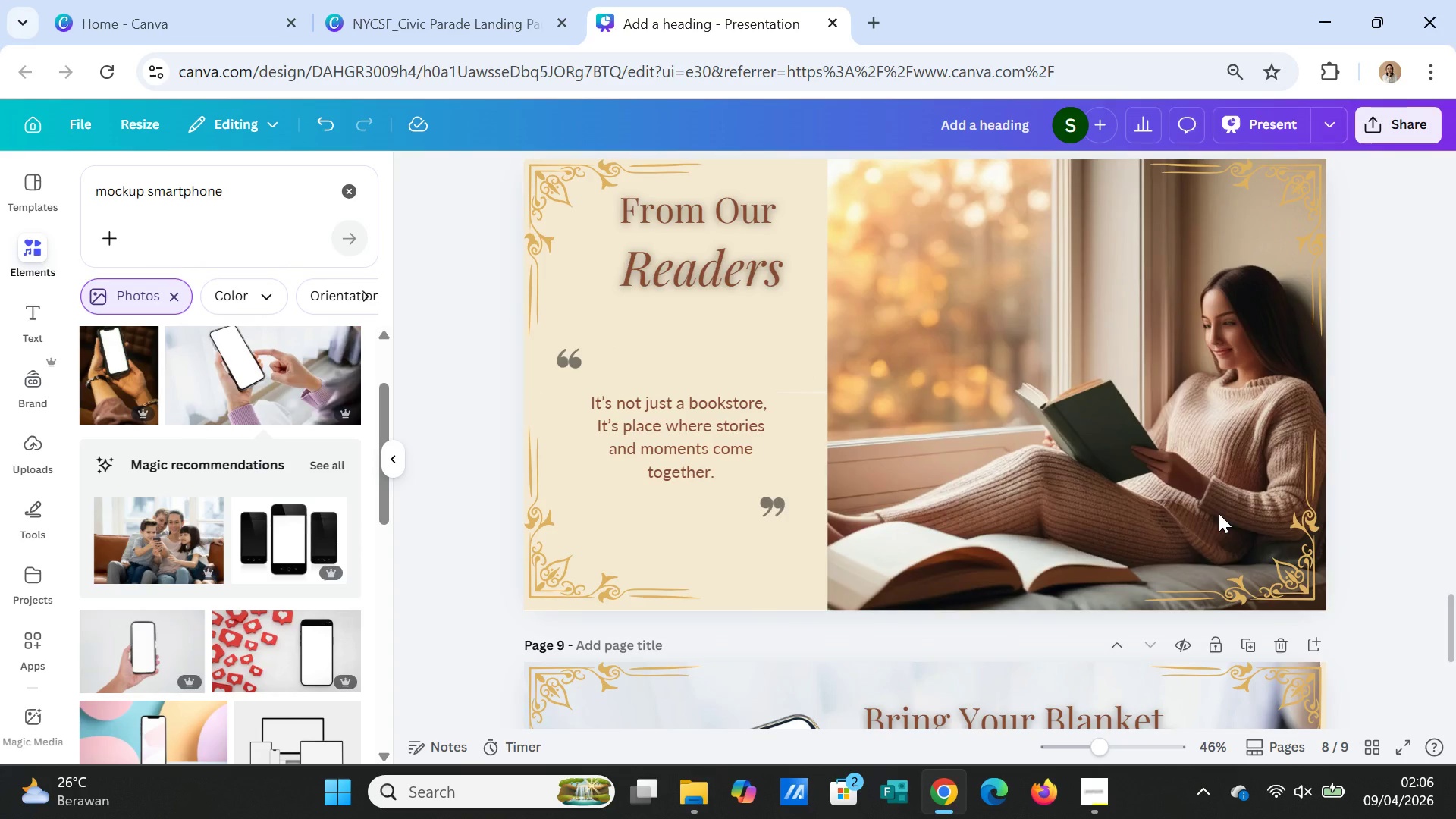 
scroll: coordinate [1220, 513], scroll_direction: down, amount: 6.0
 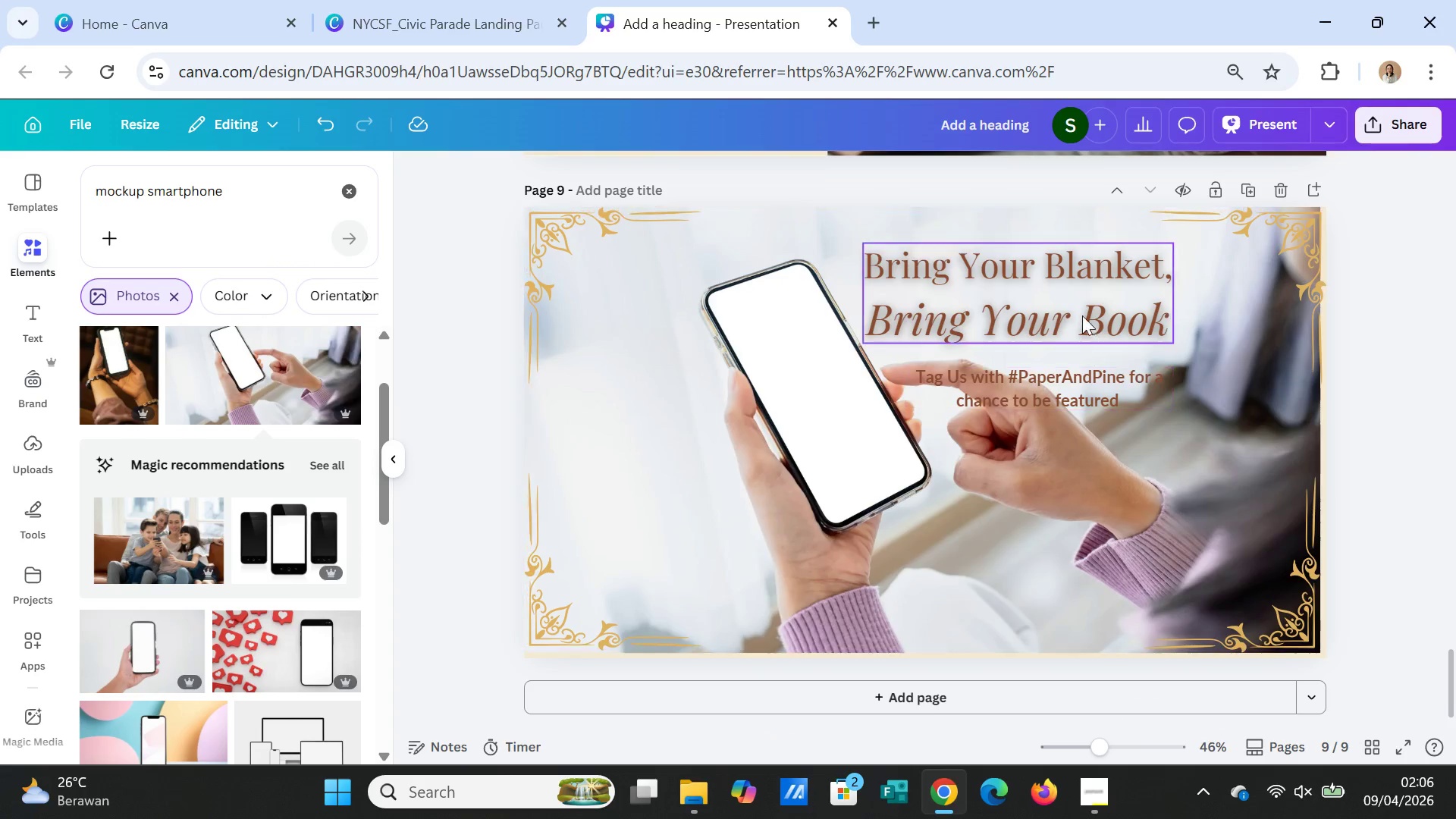 
double_click([1072, 280])
 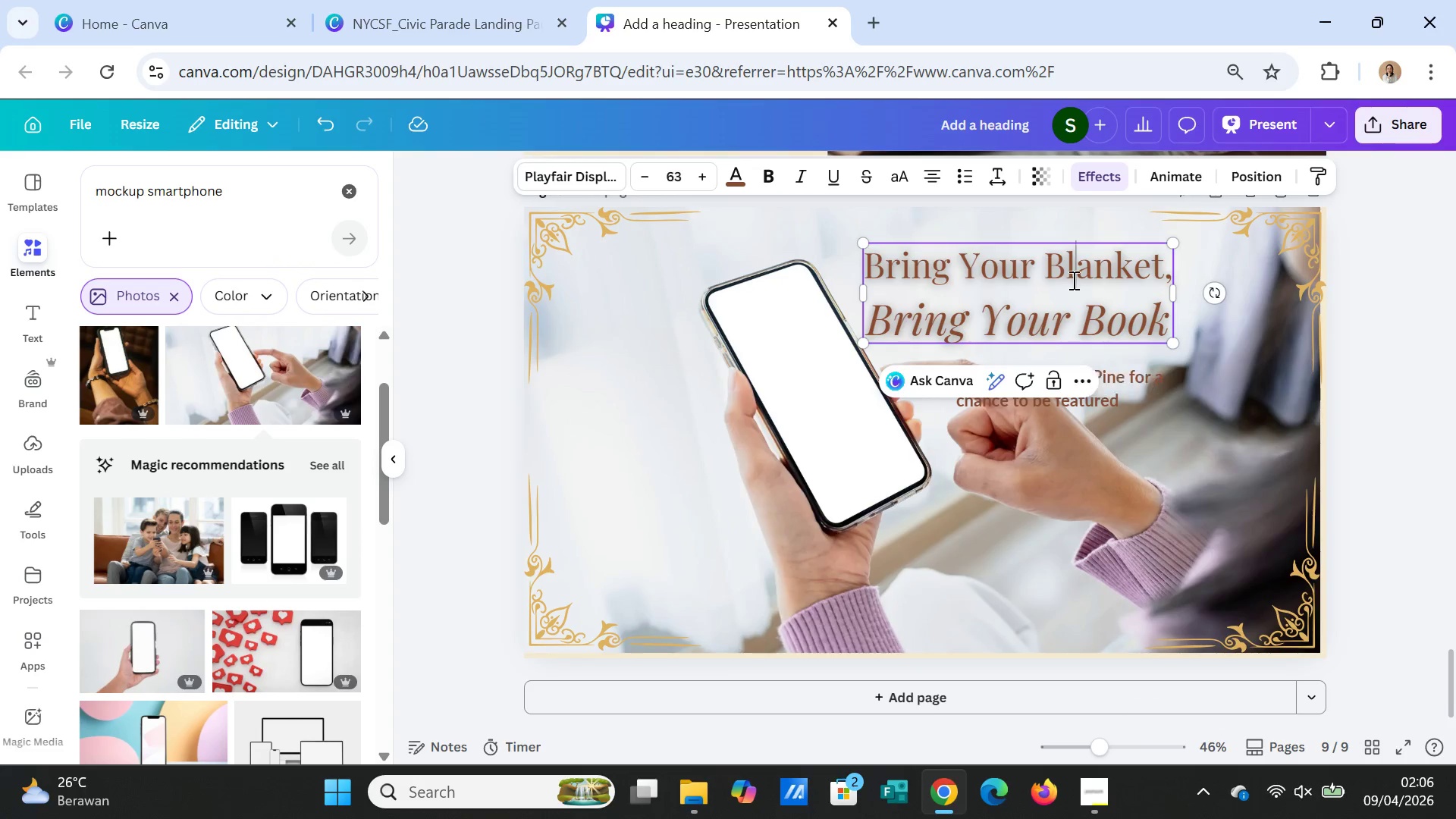 
triple_click([1072, 280])
 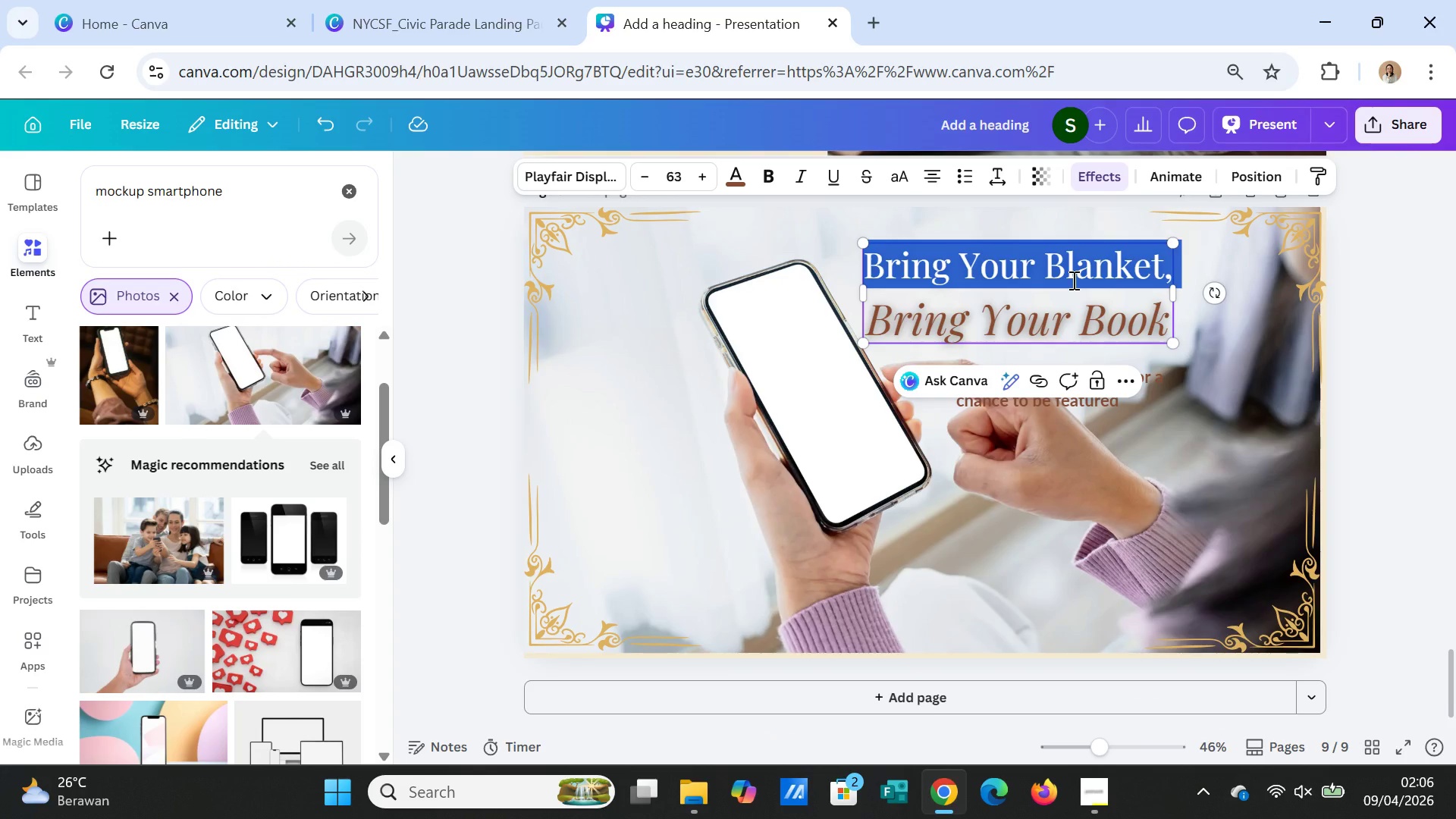 
type(Campaign : )
 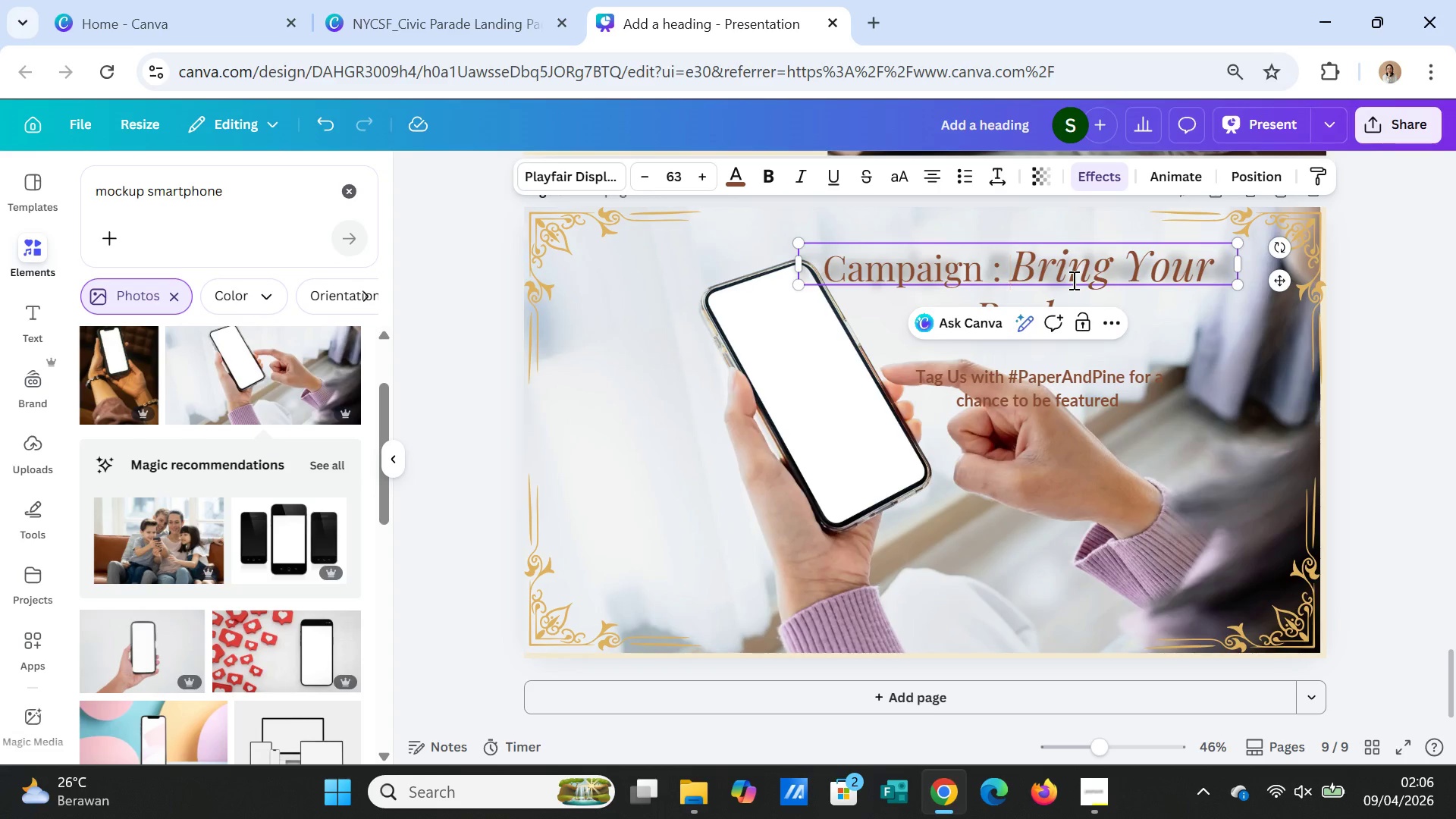 
key(ArrowRight)
 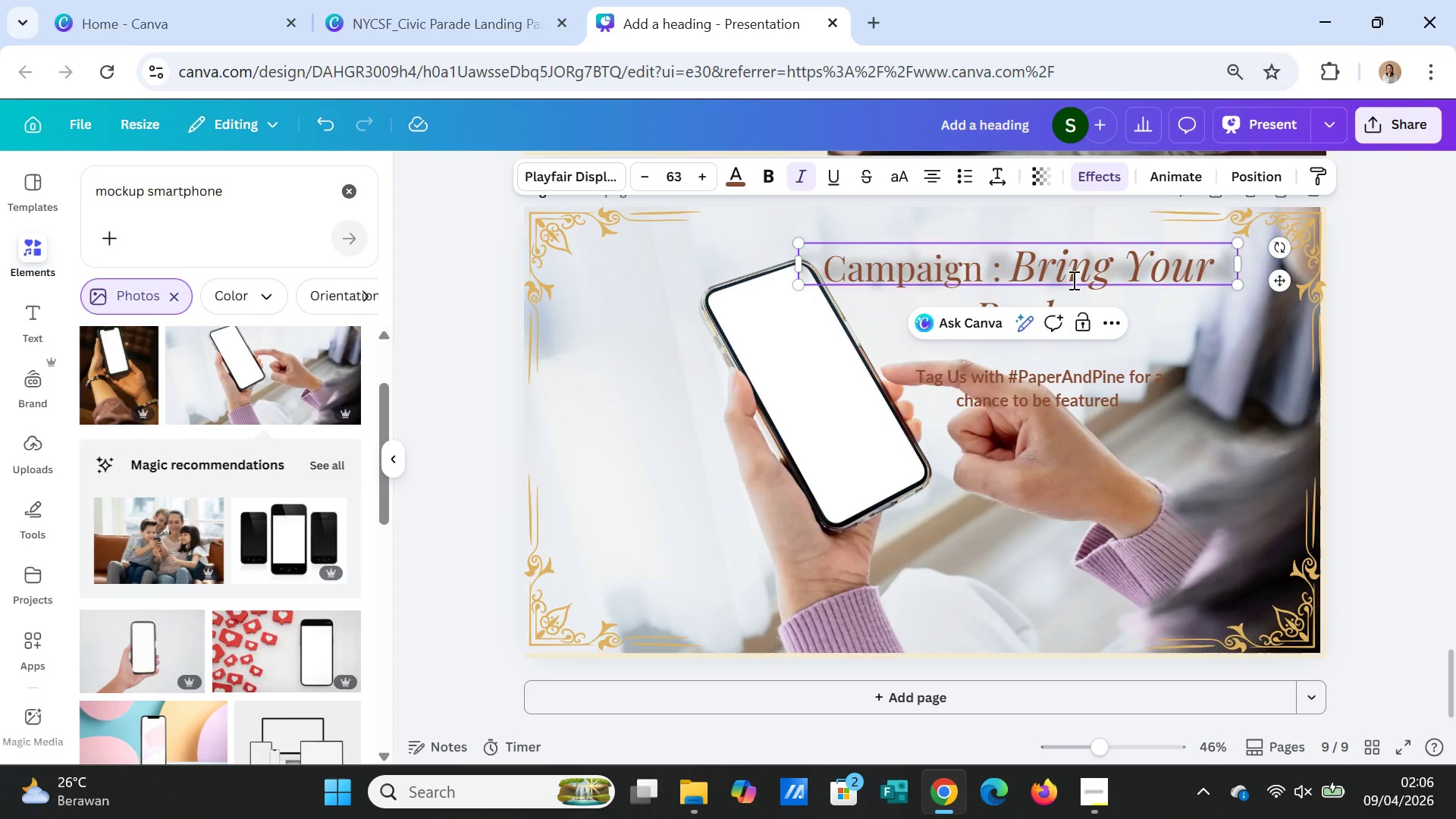 
key(ArrowLeft)
 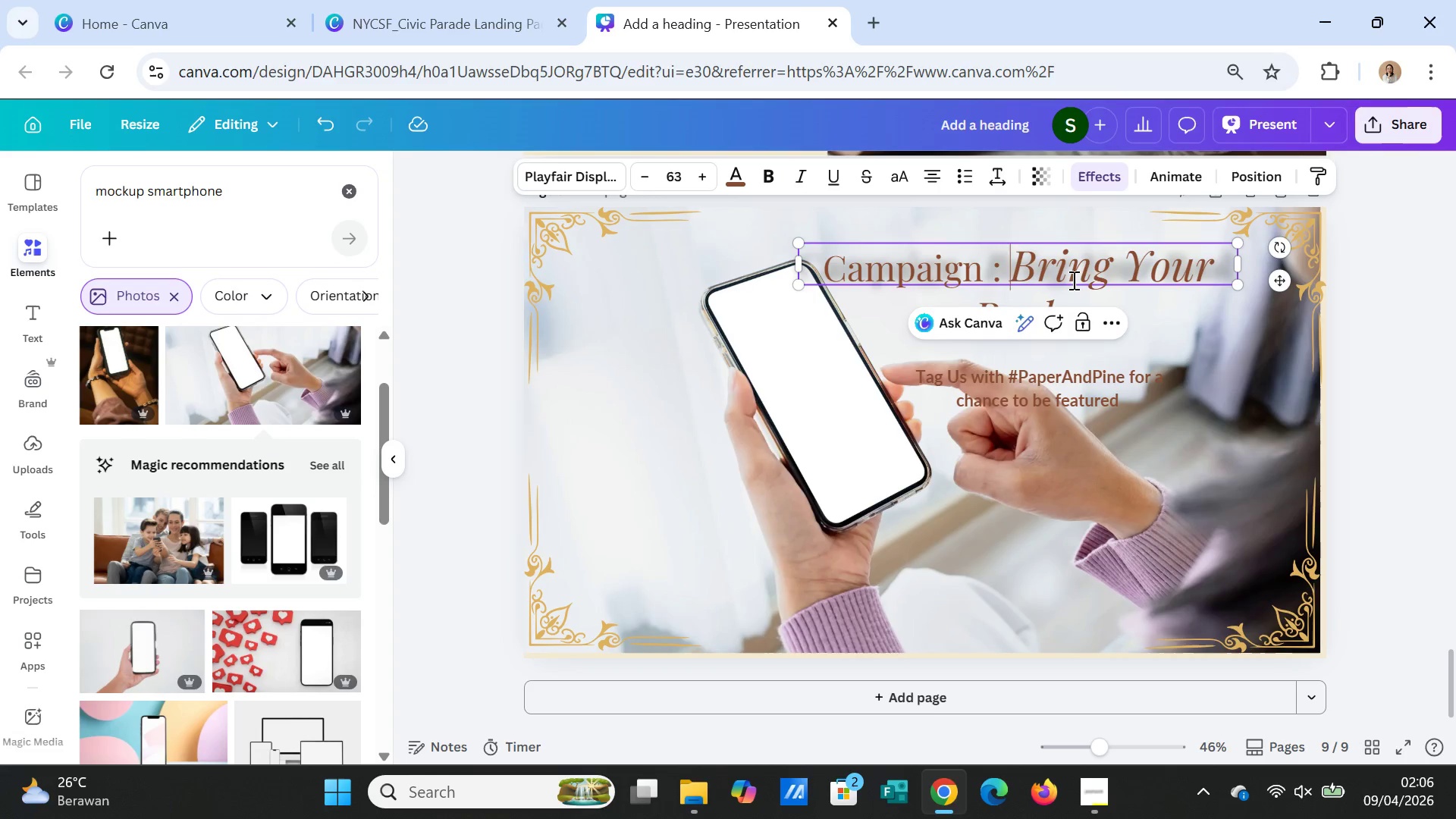 
key(Shift+ArrowDown)
 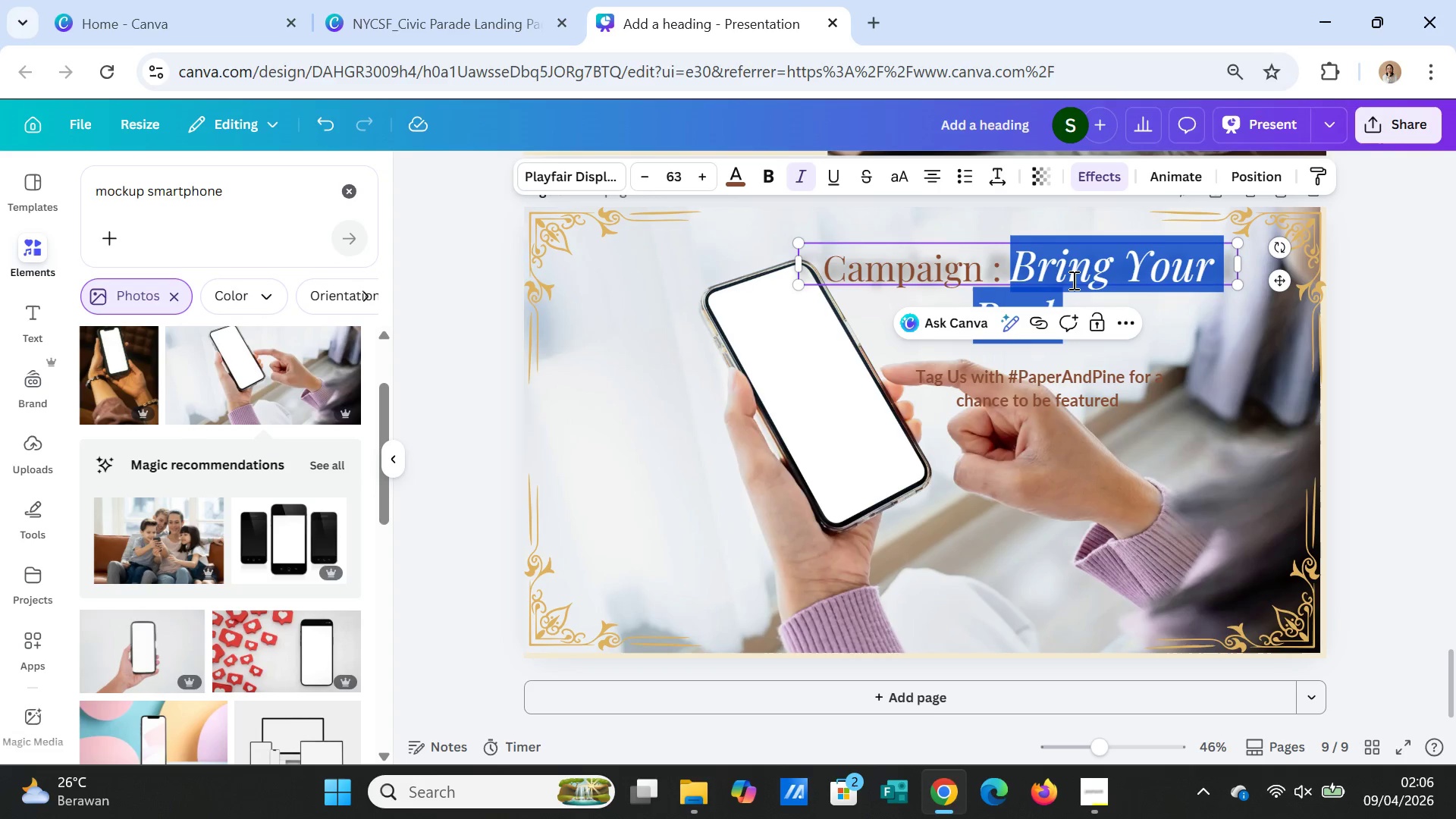 
key(Shift+ArrowDown)
 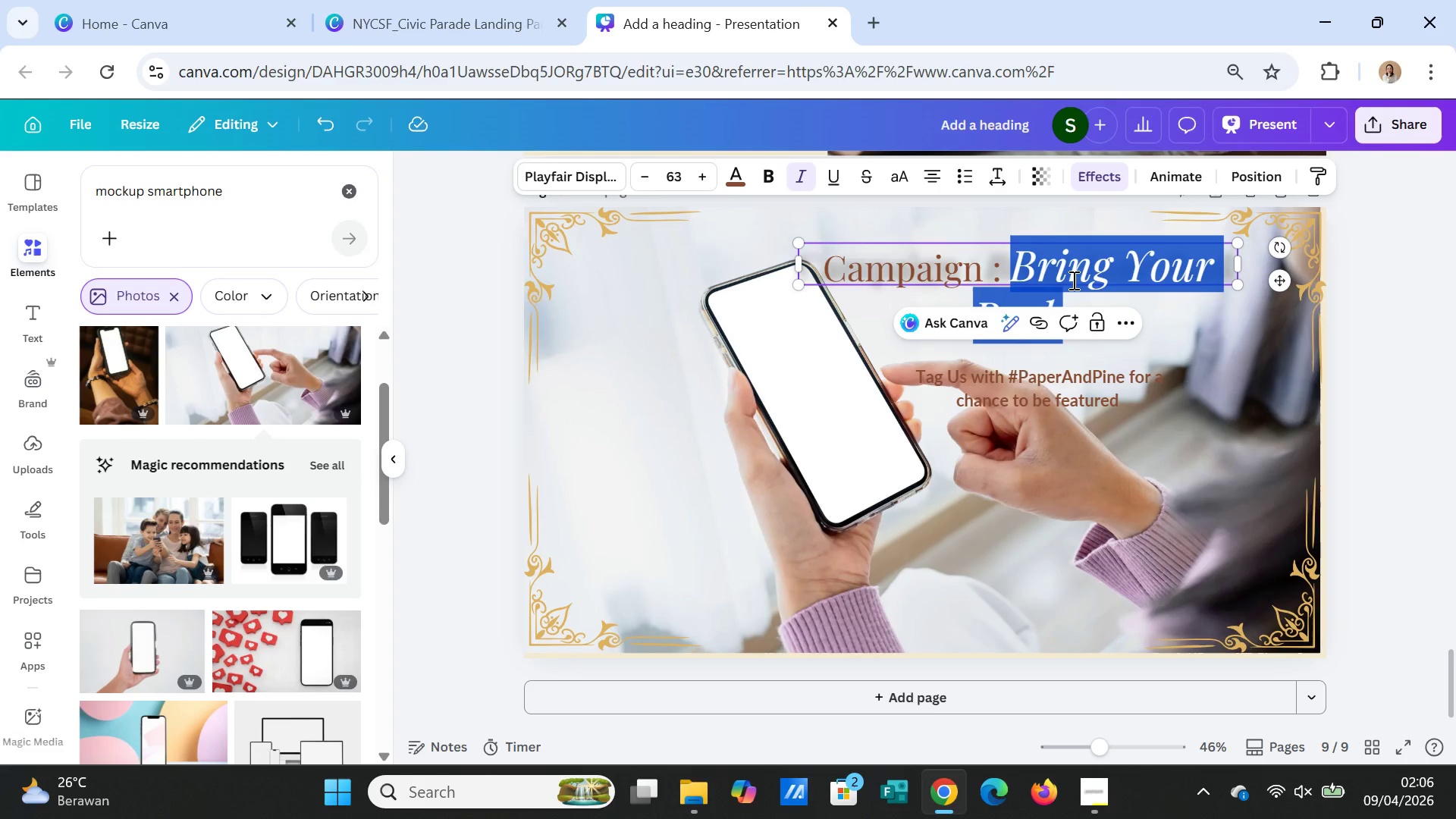 
key(Shift+ShiftRight)
 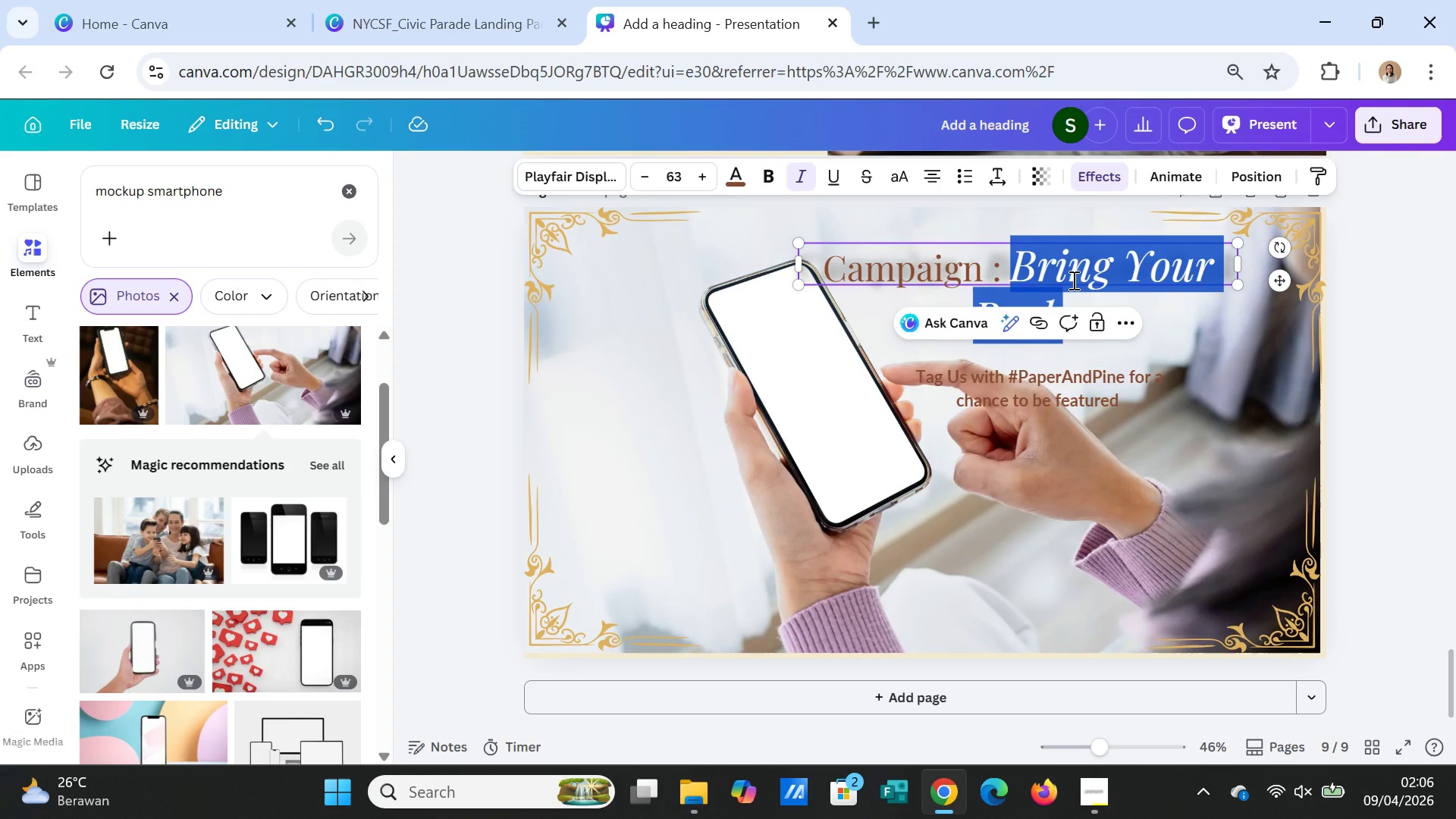 
key(Shift+ShiftRight)
 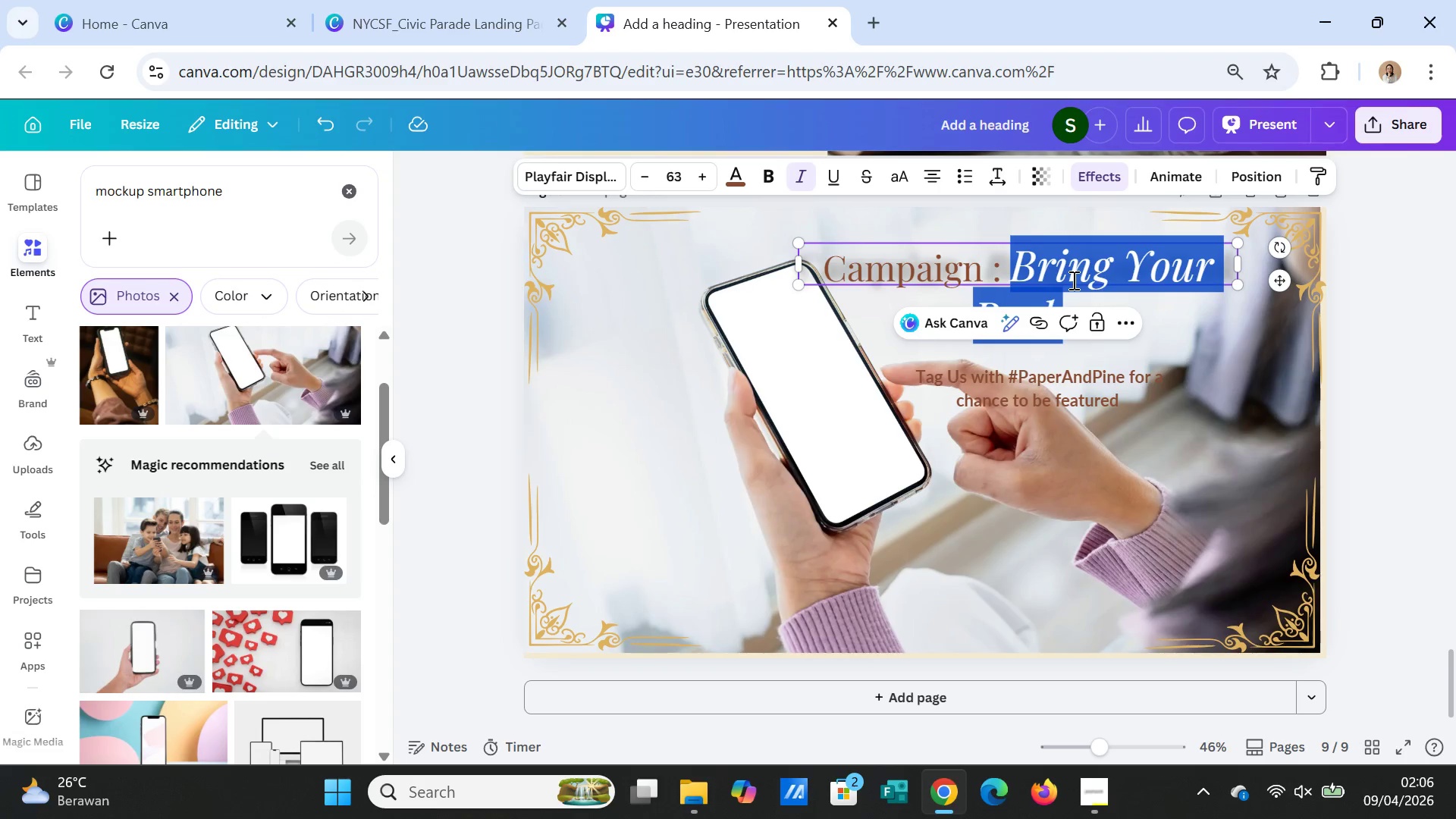 
key(Shift+ArrowDown)
 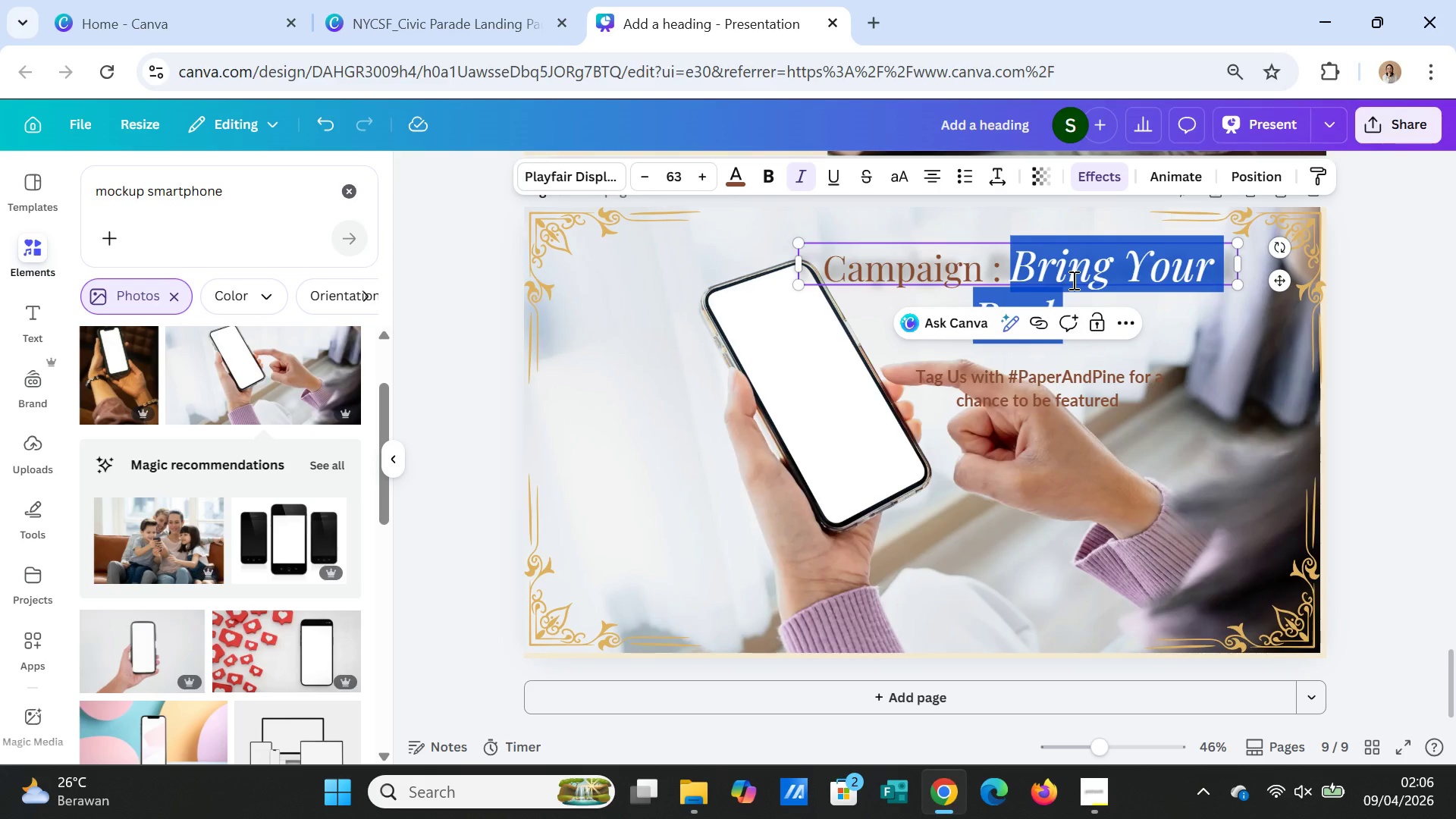 
key(Shift+ArrowDown)
 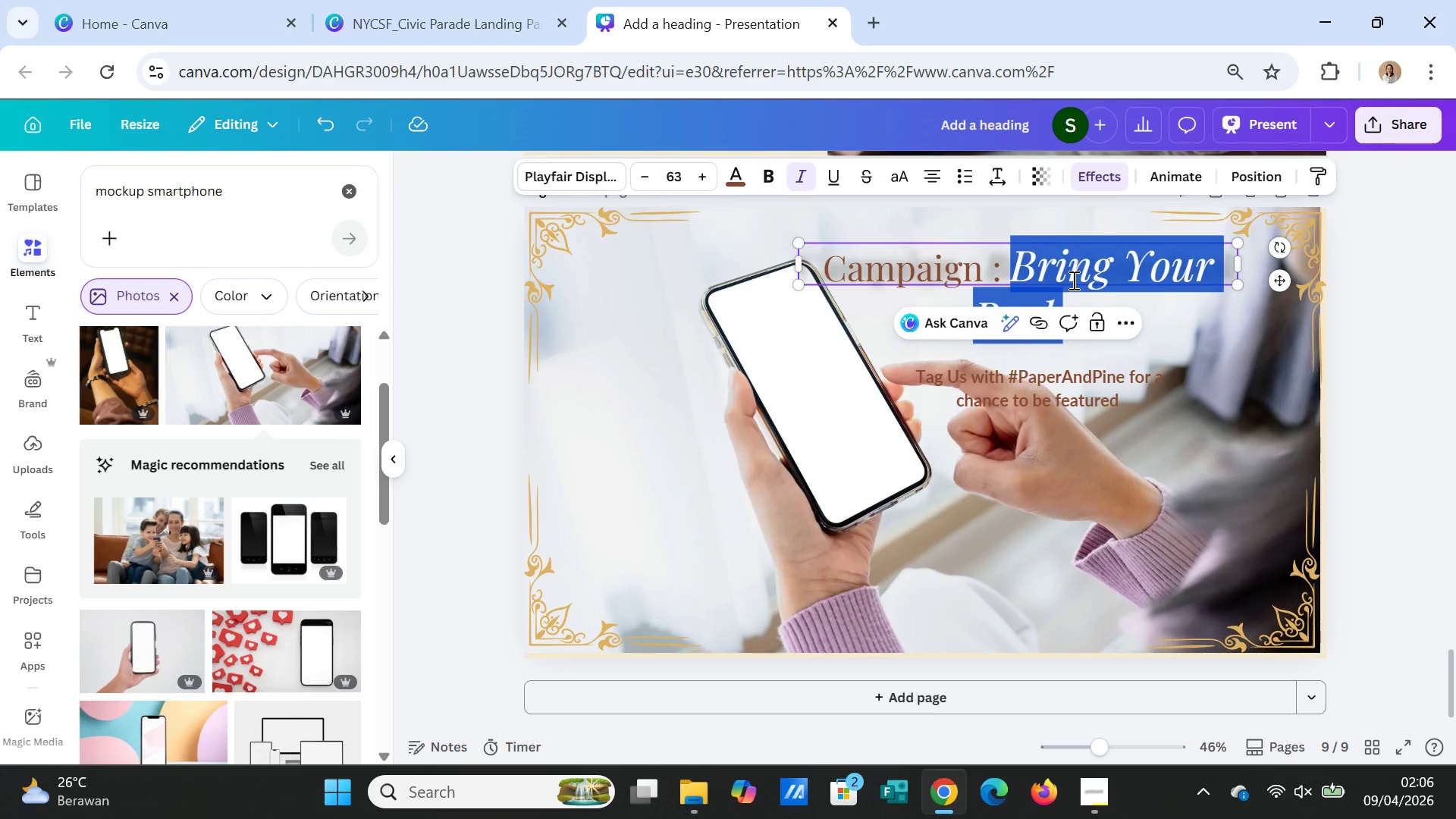 
type(Spring )
 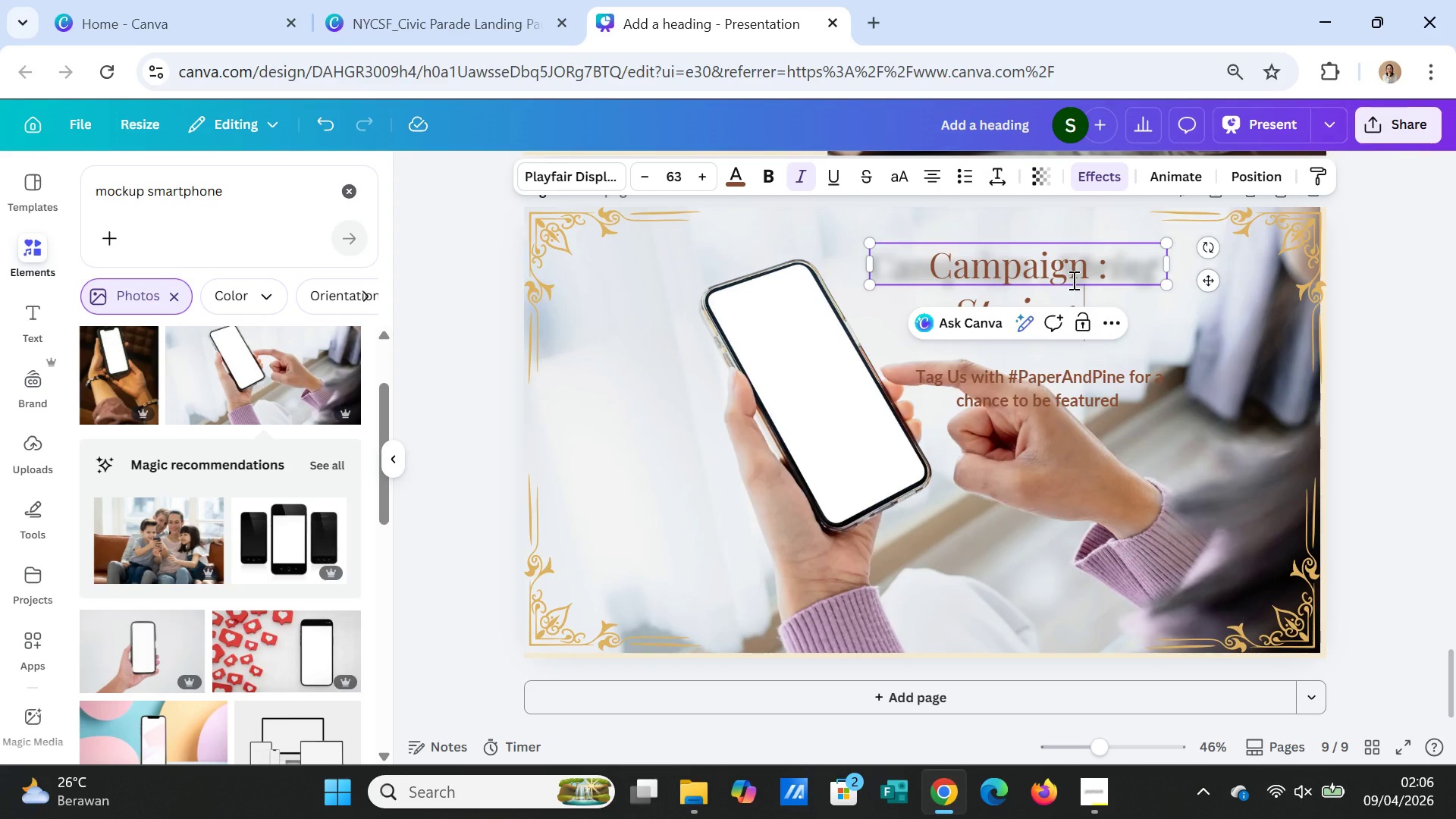 
type(Literary Picnic)
 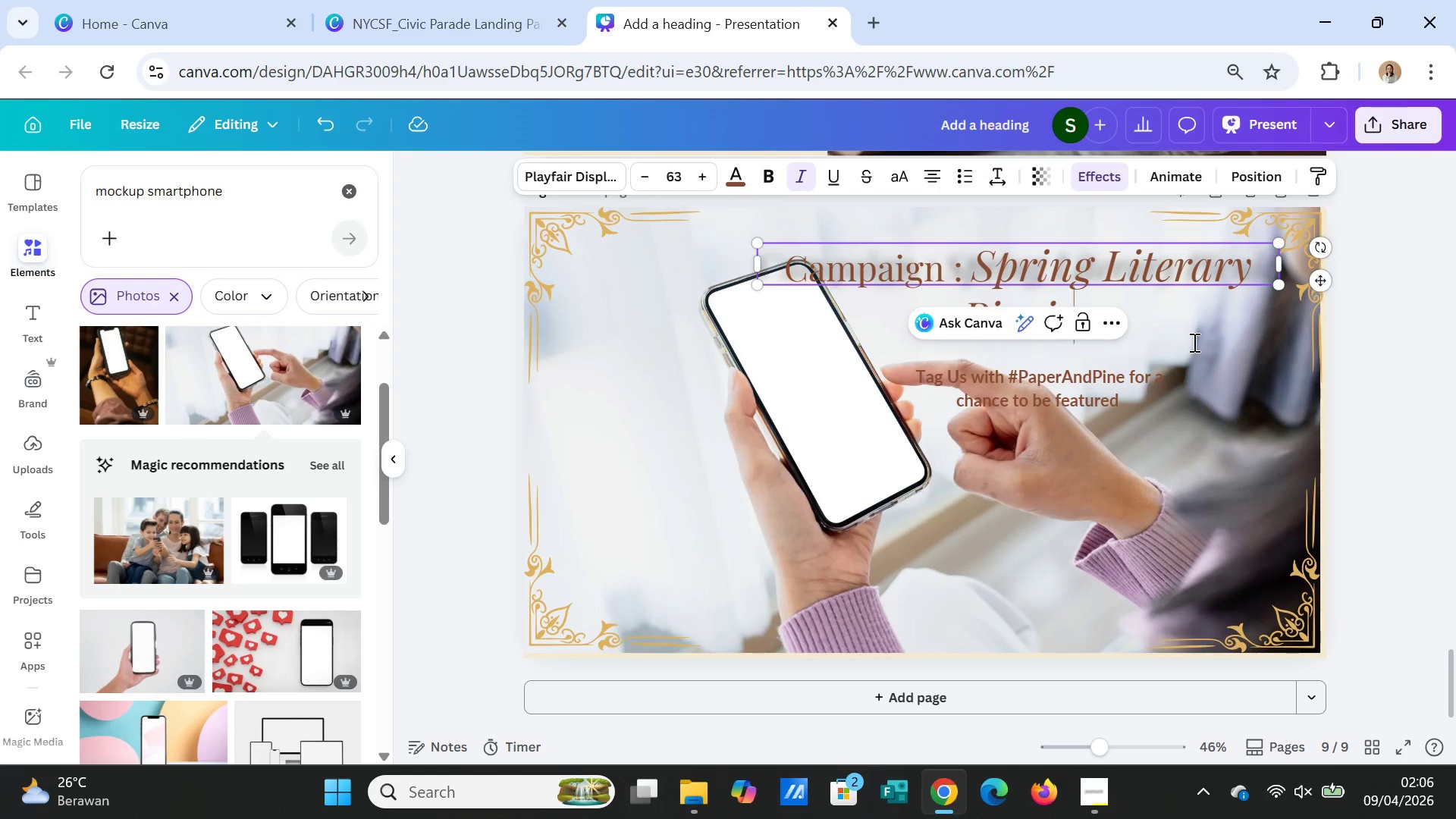 
left_click([1203, 349])
 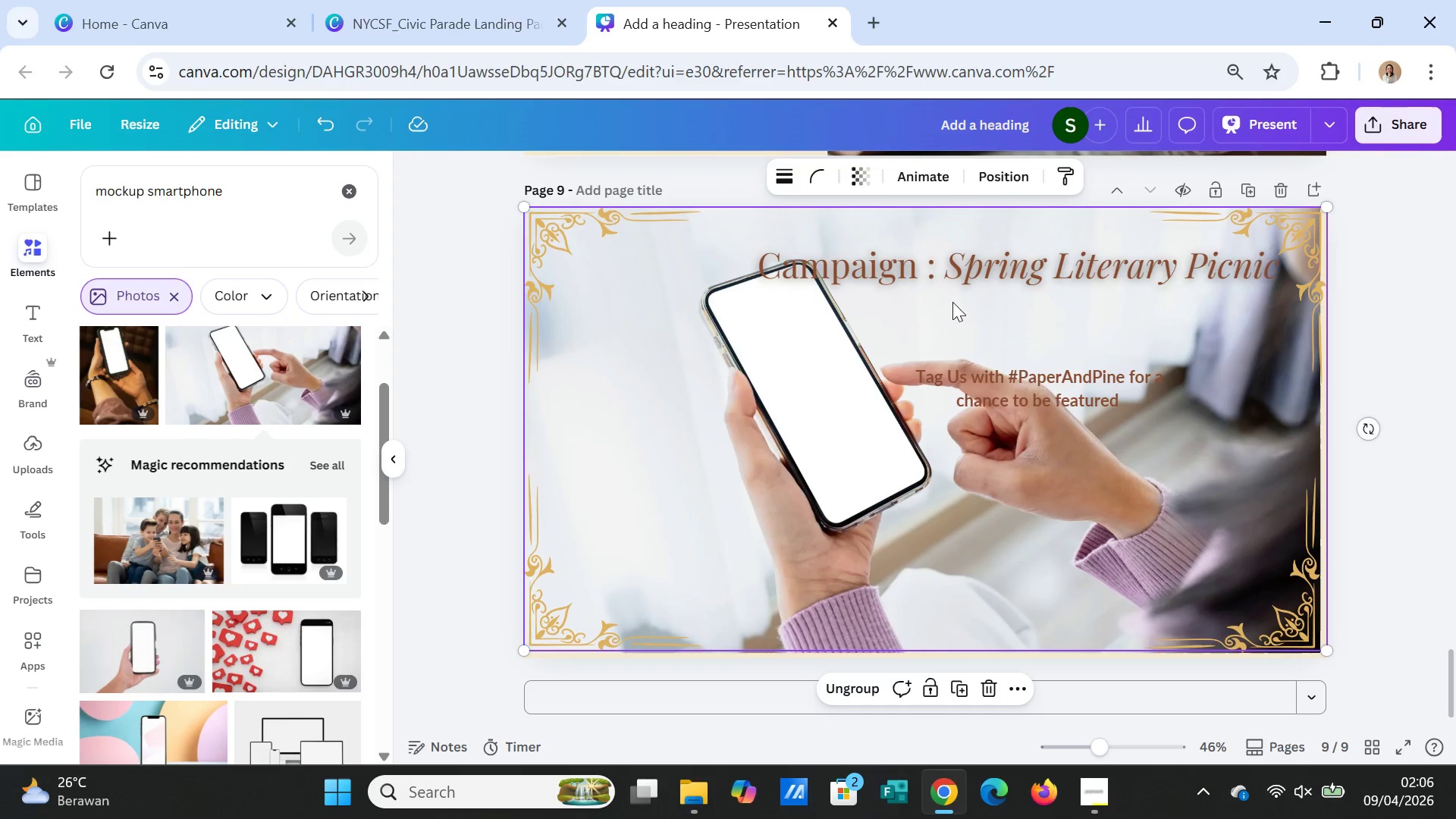 
left_click([930, 265])
 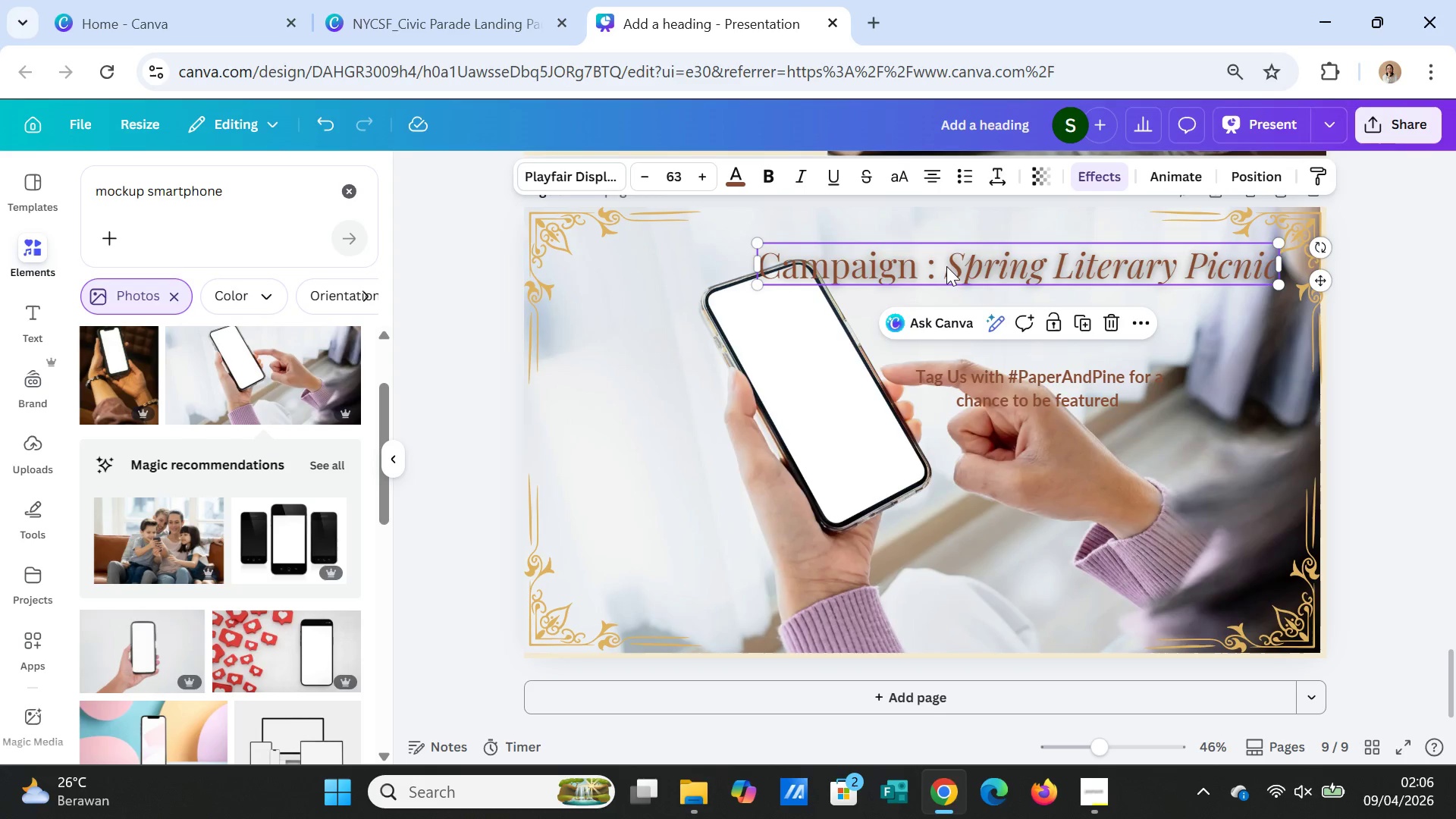 
left_click([945, 266])
 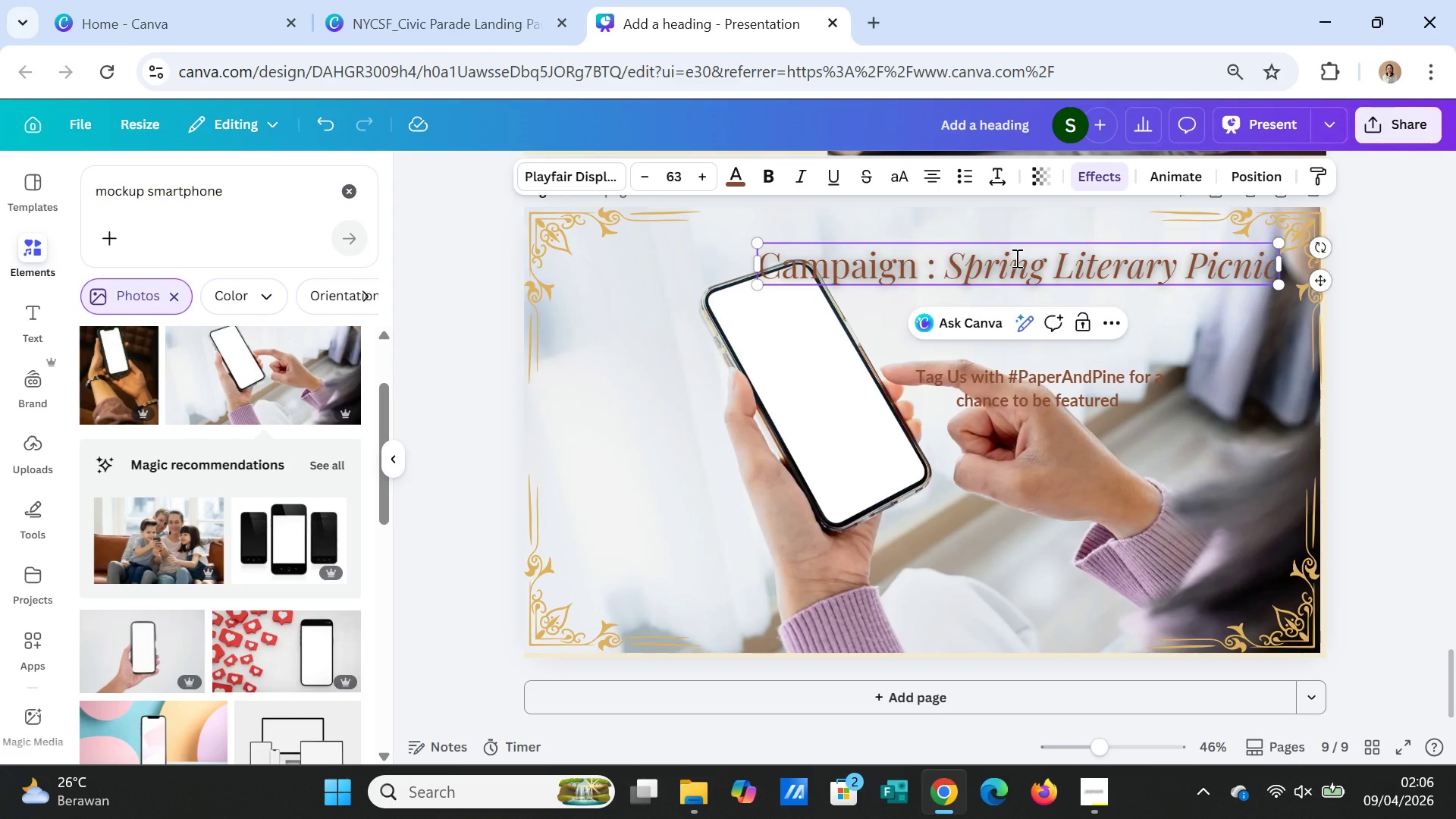 
key(Enter)
 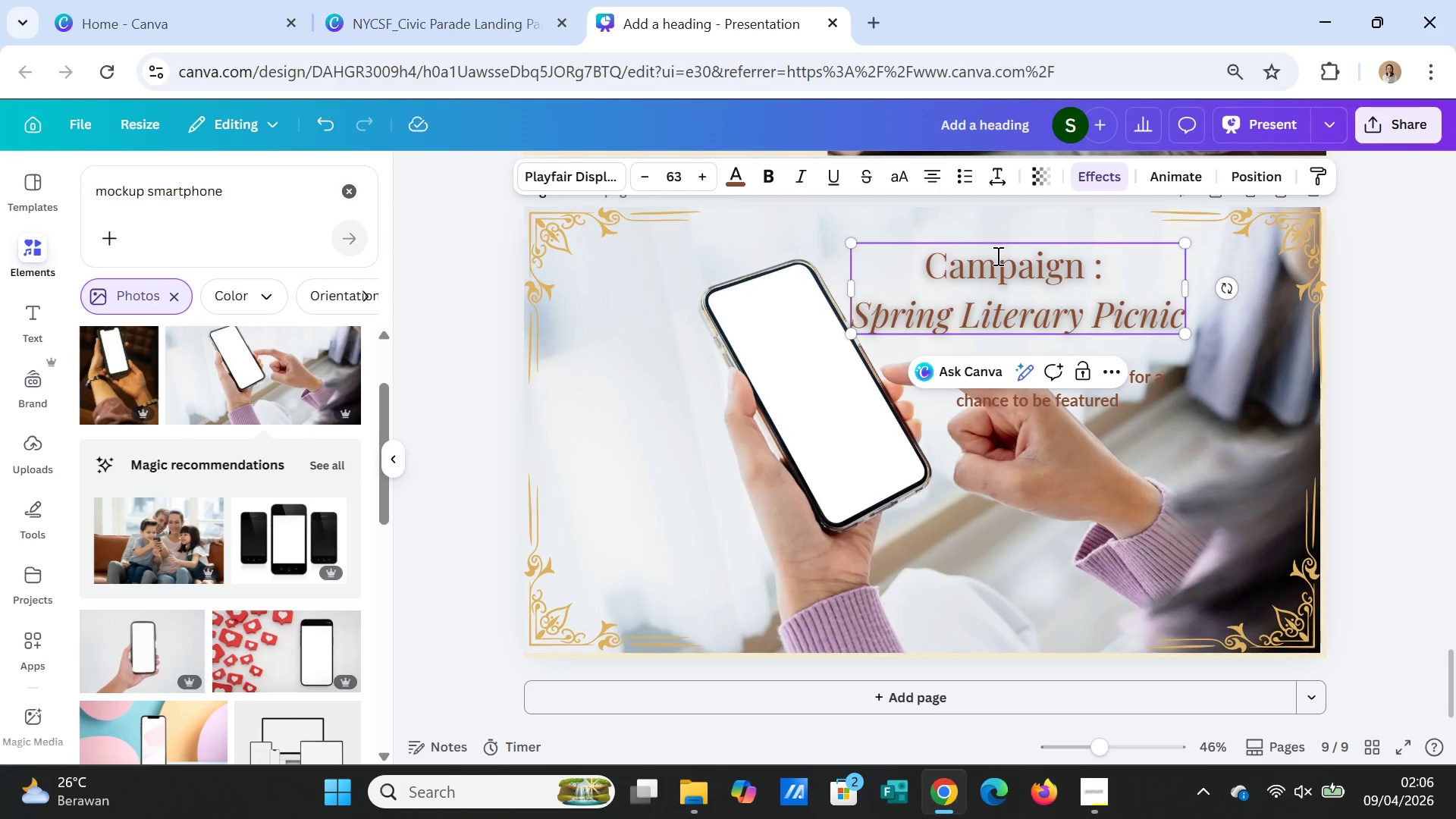 
wait(6.11)
 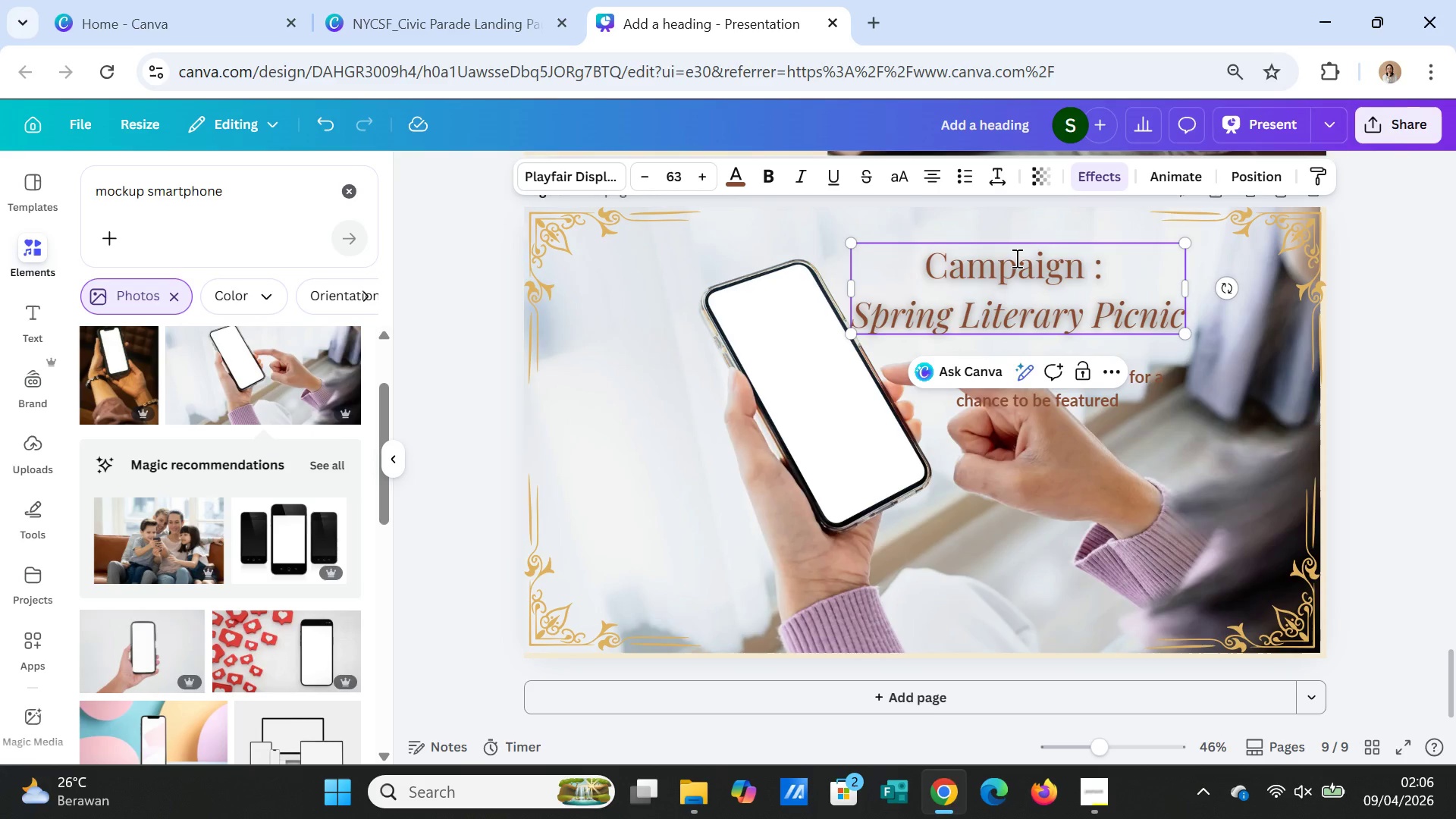 
left_click([1232, 380])
 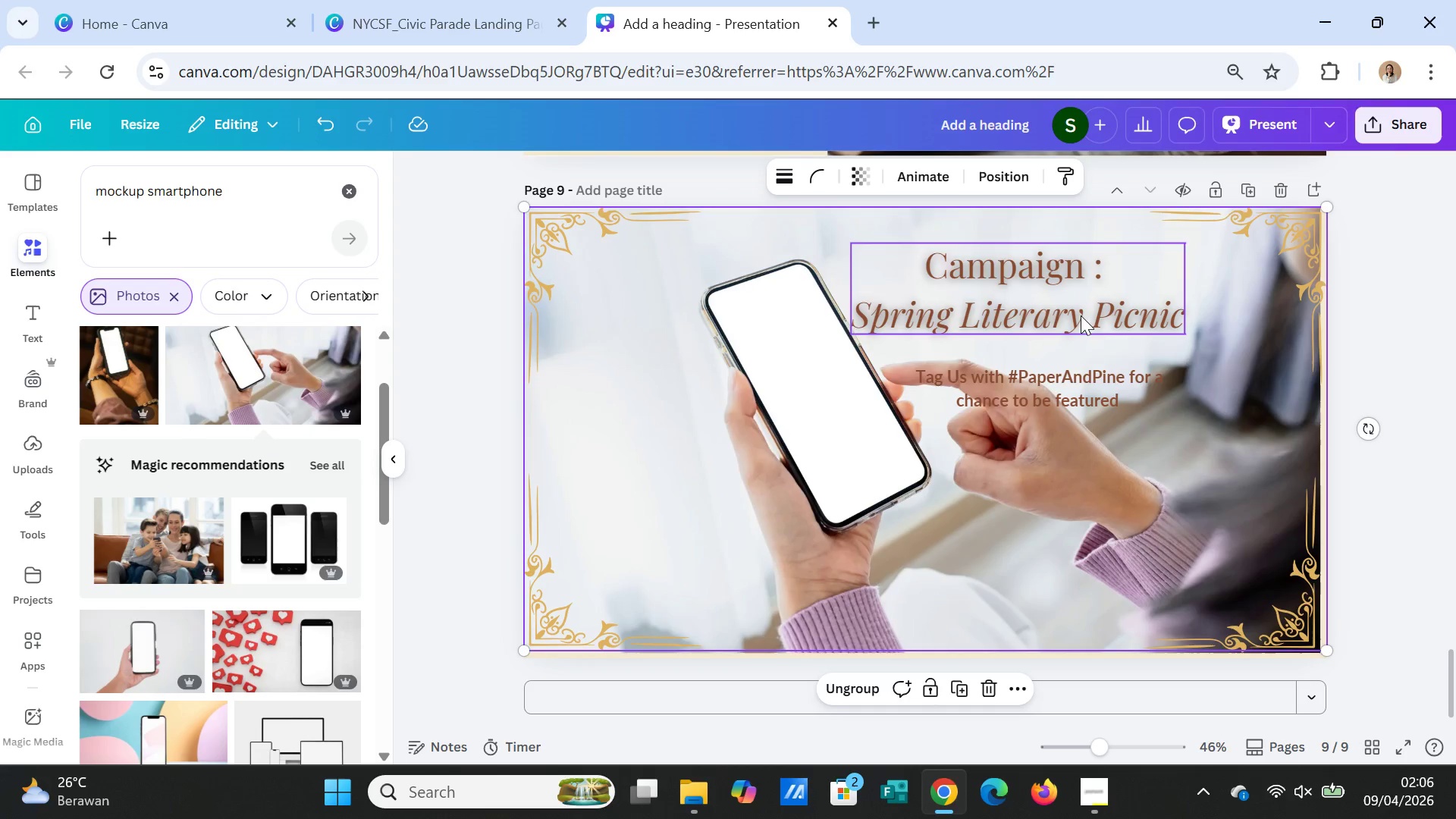 
left_click_drag(start_coordinate=[1080, 315], to_coordinate=[1119, 313])
 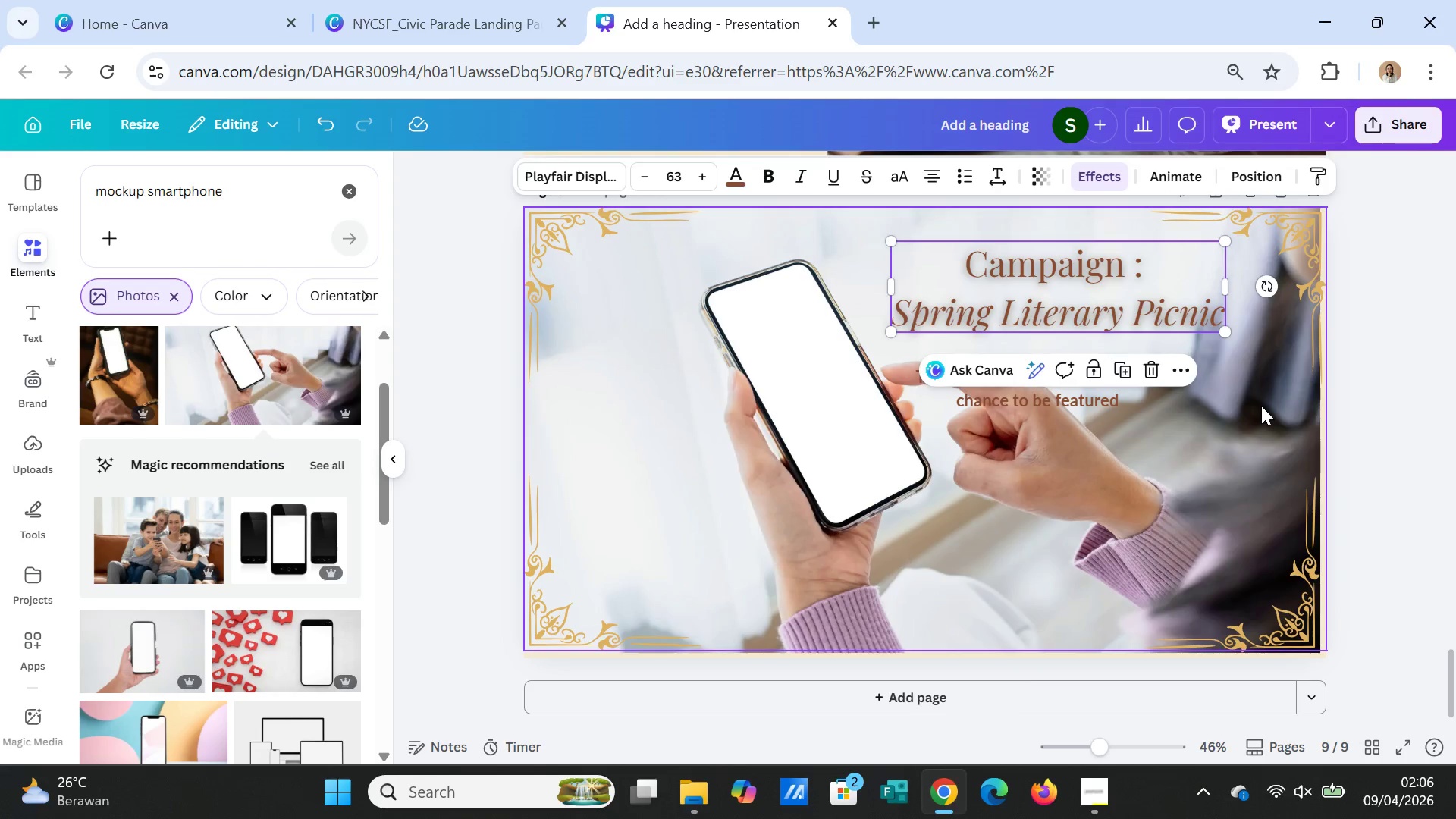 
left_click([1261, 406])
 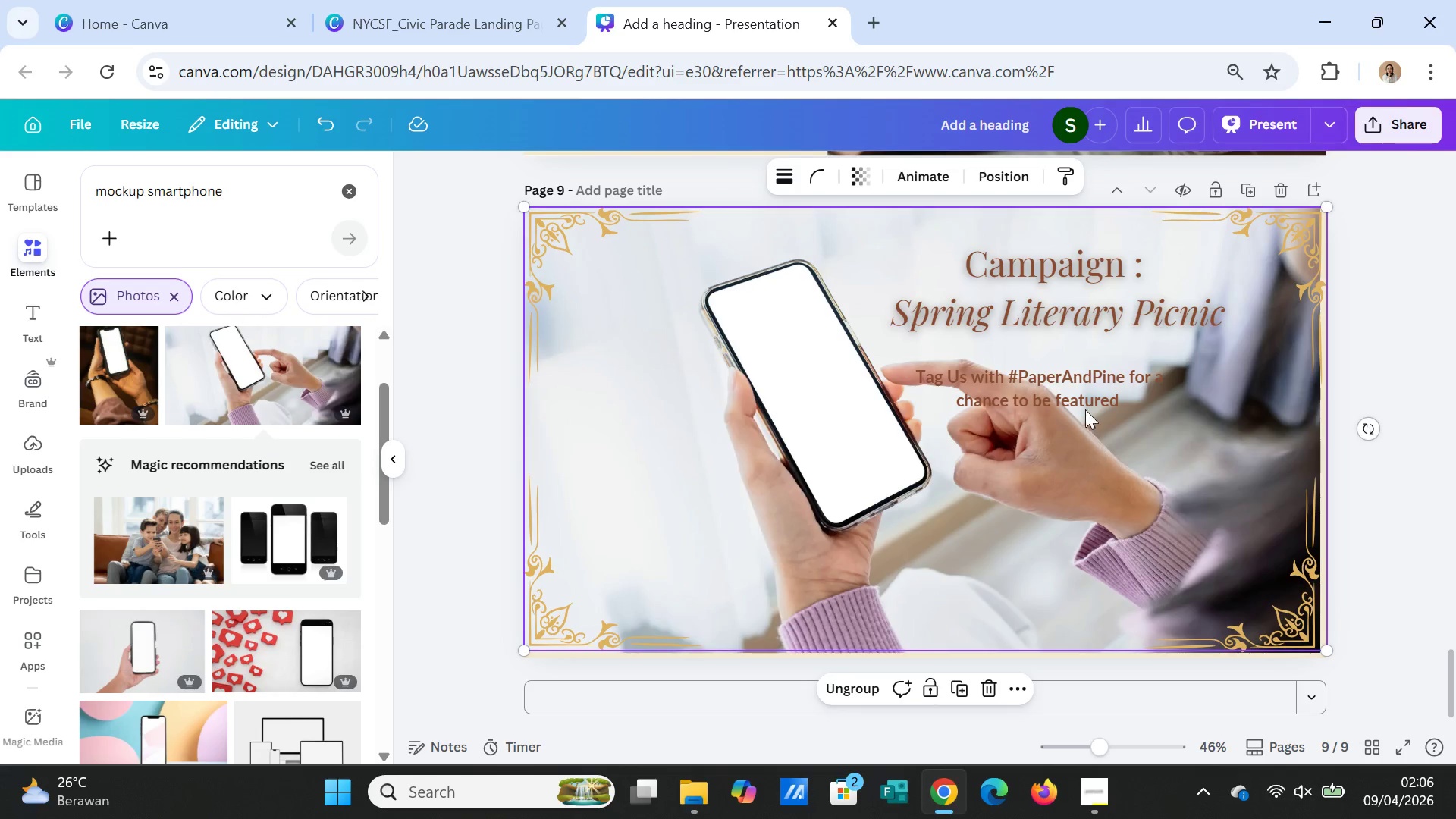 
left_click_drag(start_coordinate=[1084, 394], to_coordinate=[780, 560])
 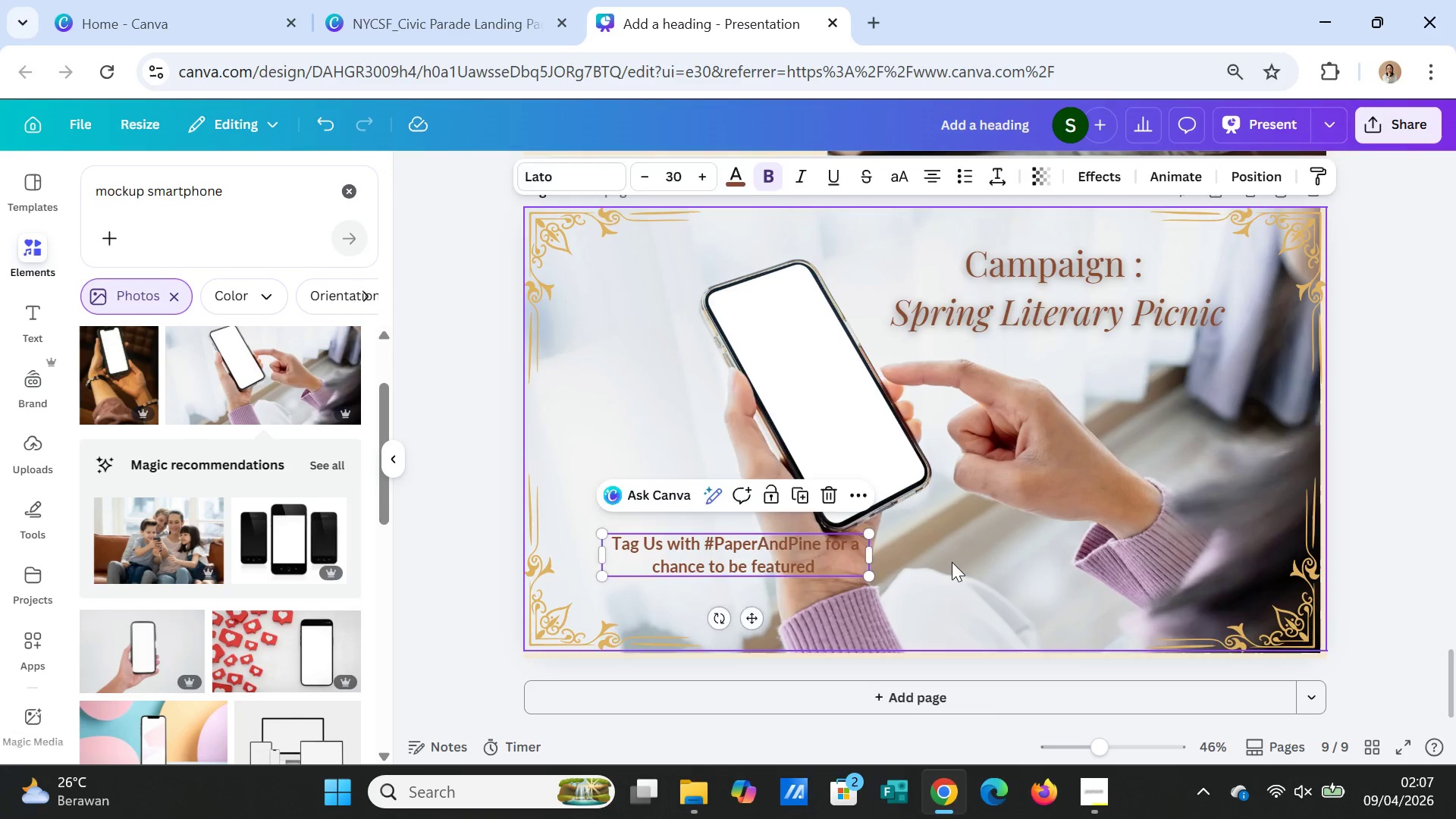 
left_click([952, 562])
 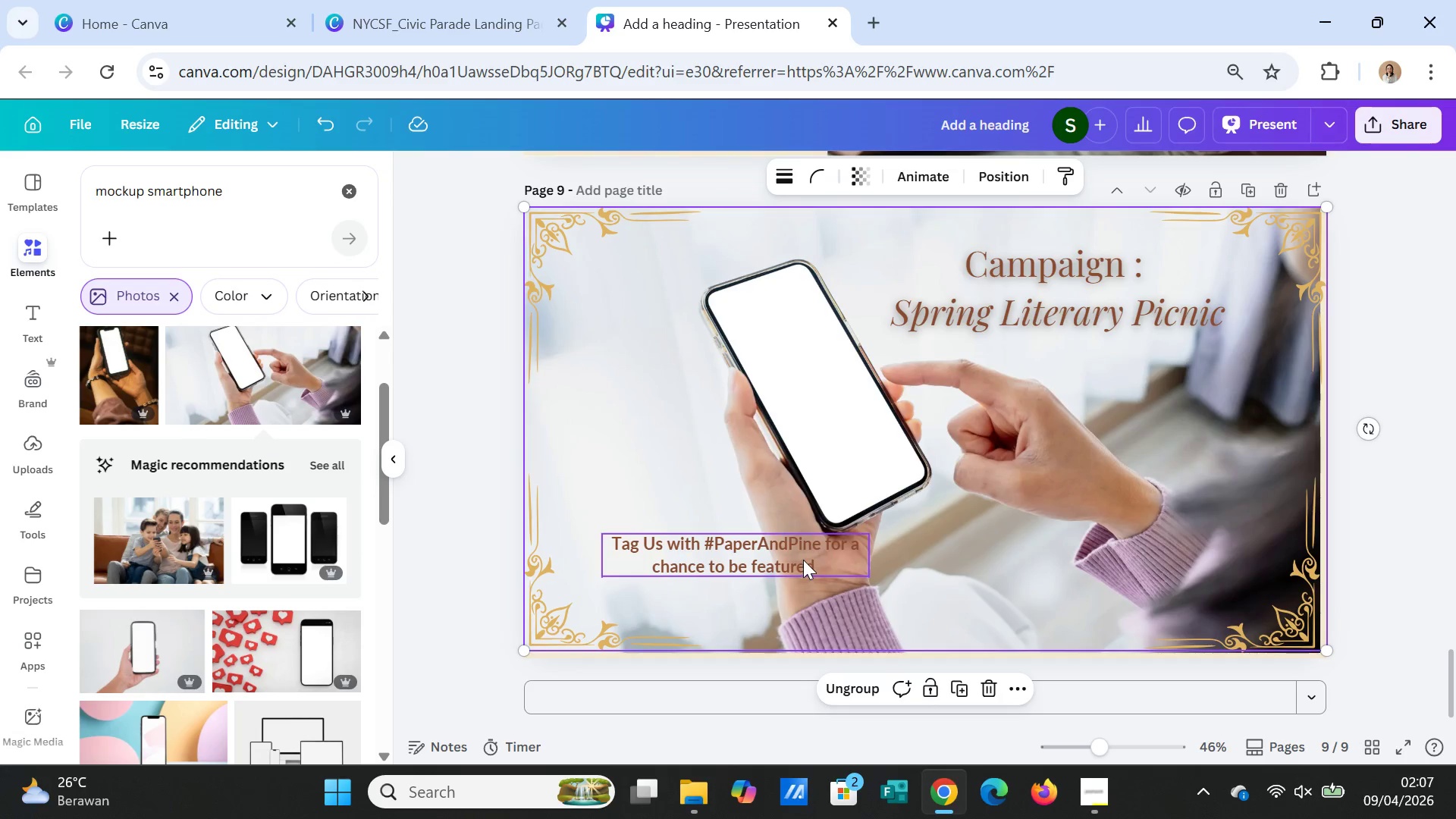 
double_click([799, 545])
 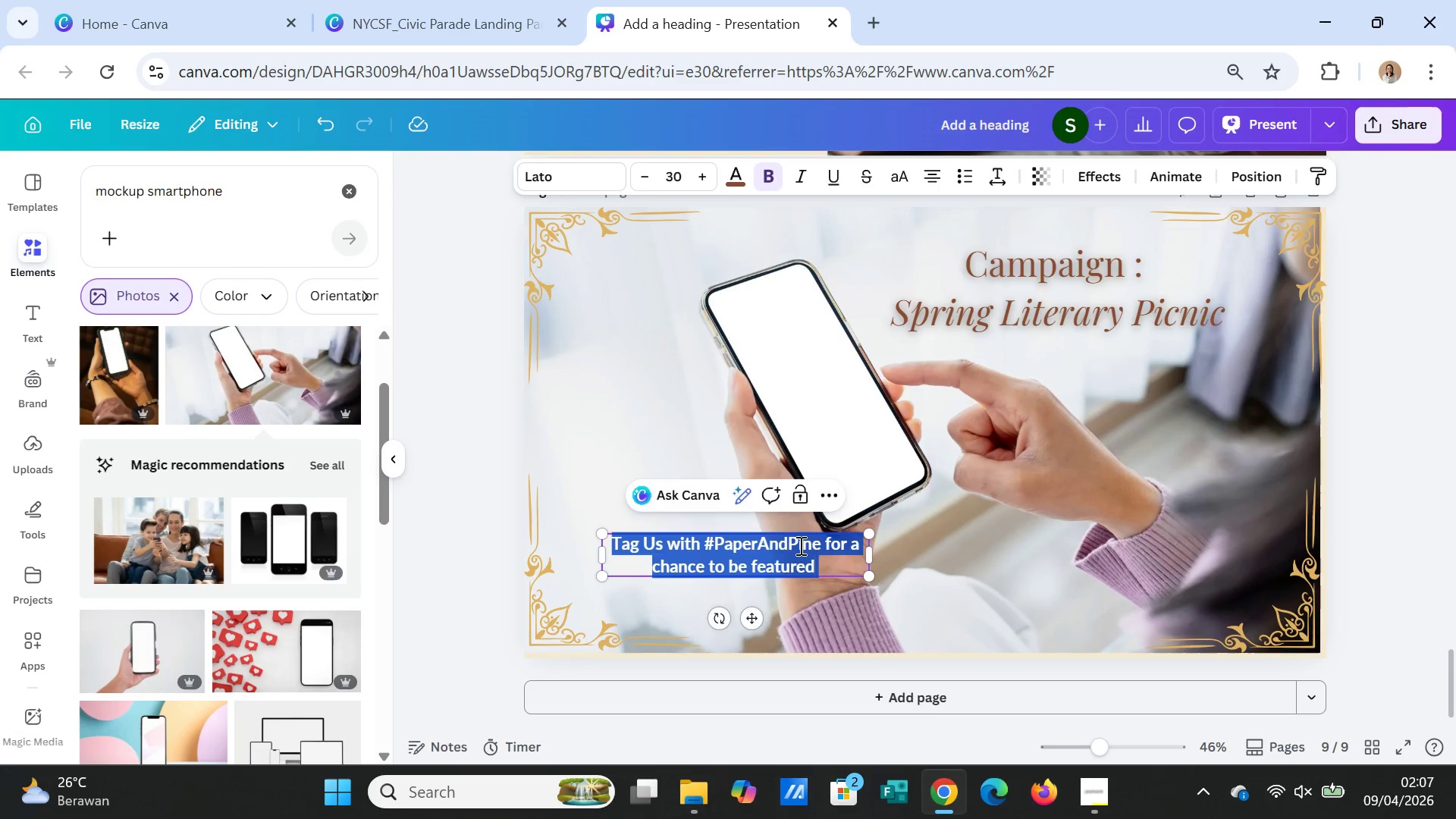 
triple_click([799, 545])
 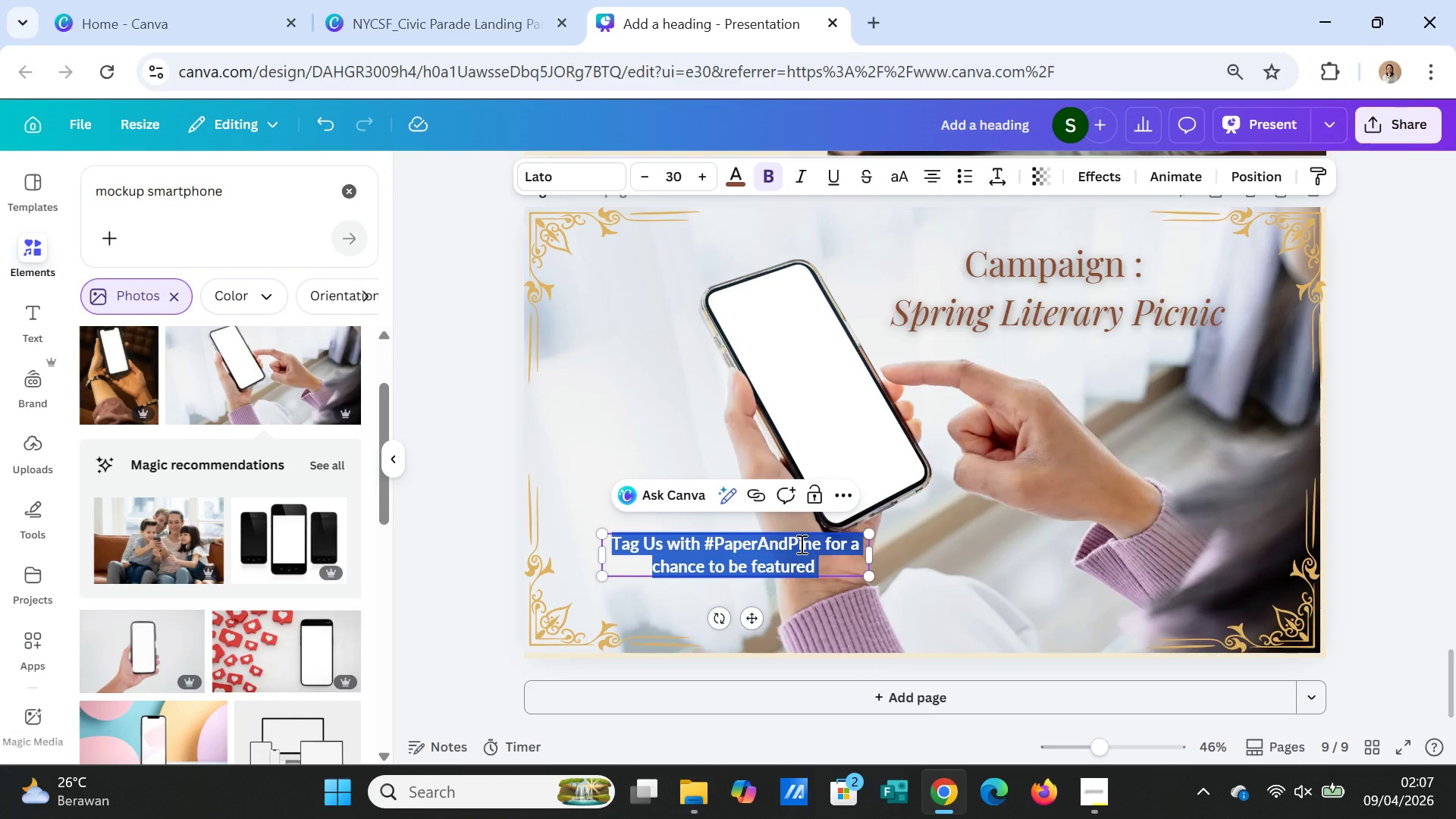 
key(CapsLock)
 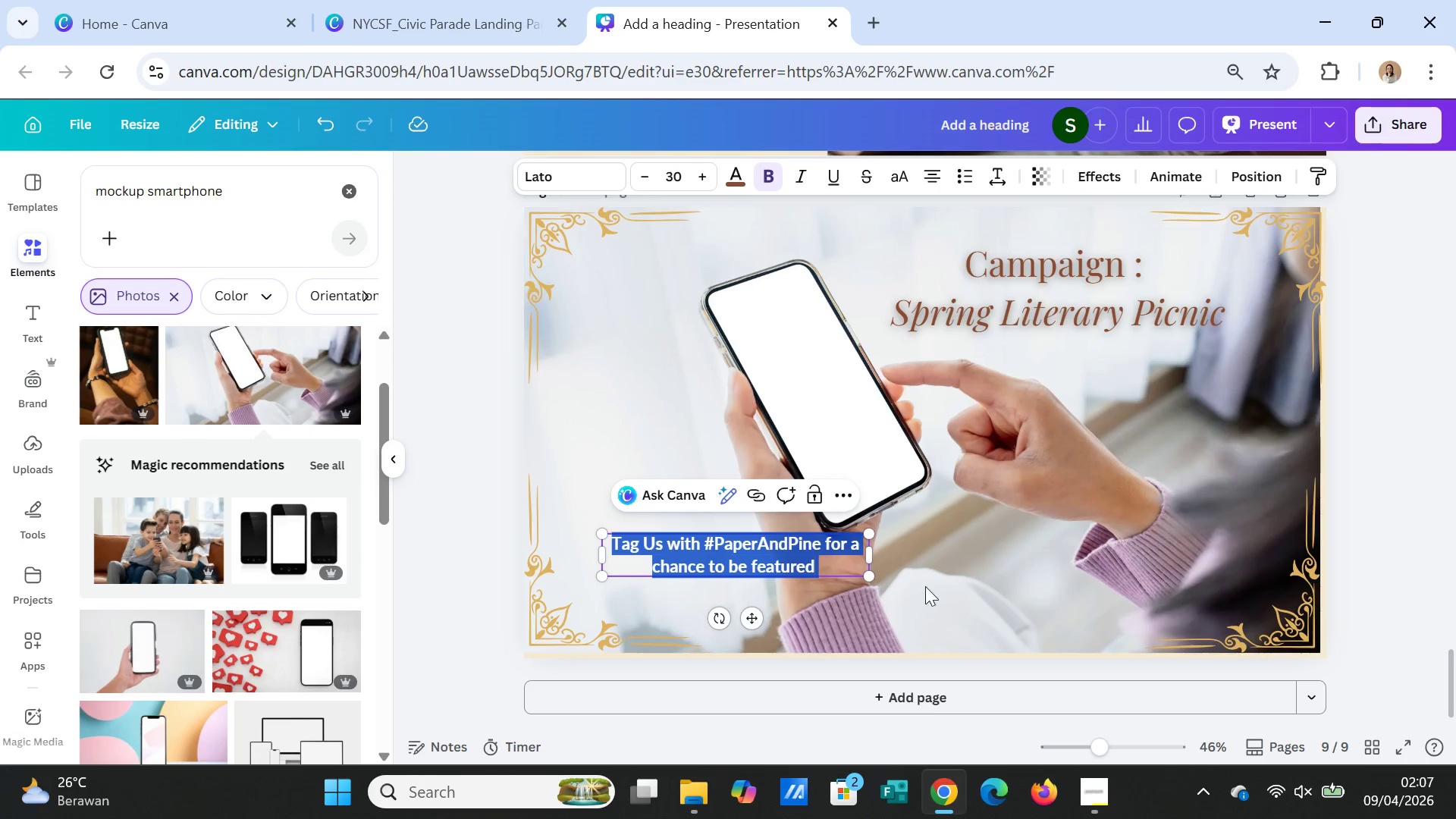 
left_click([946, 581])
 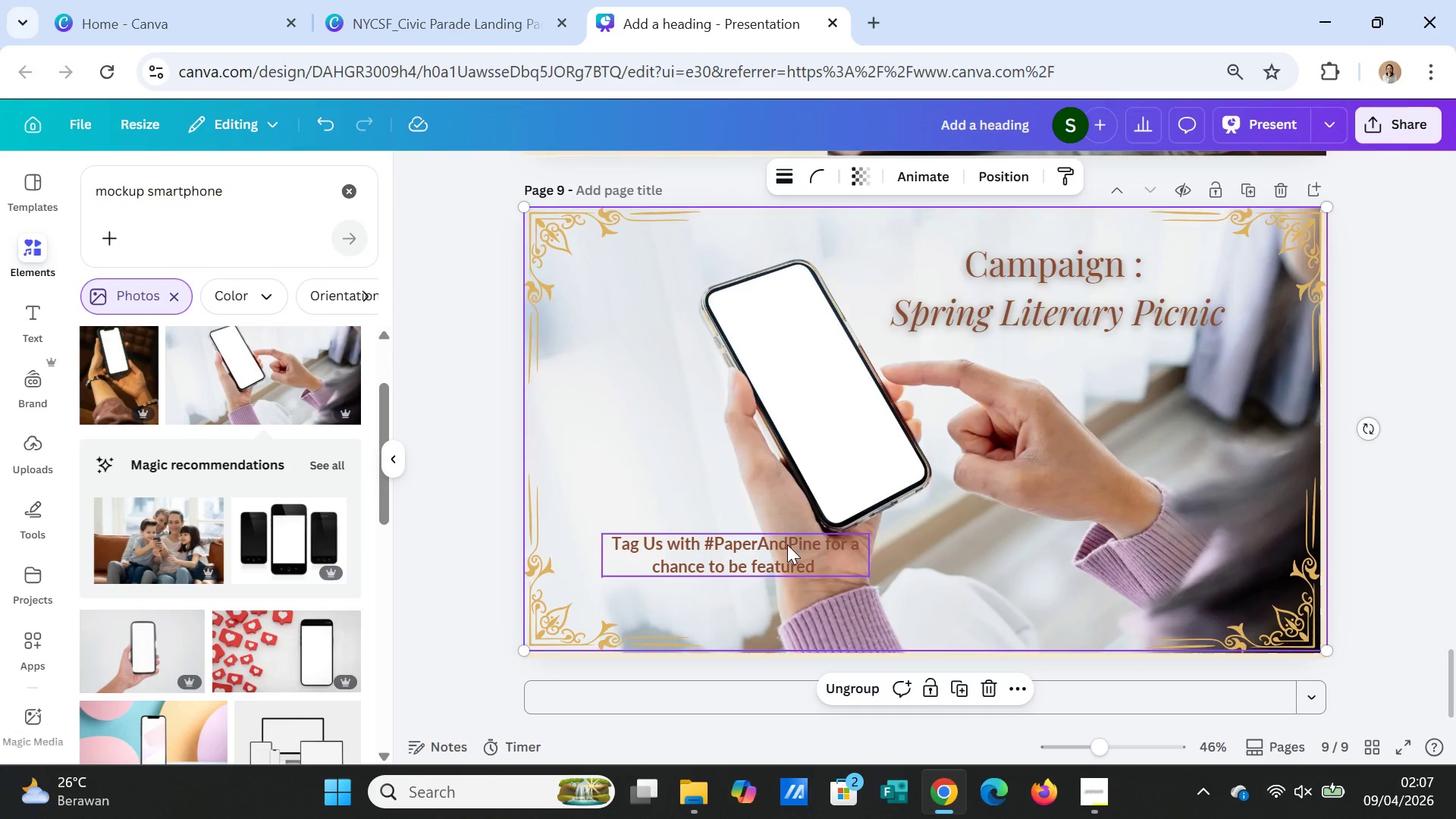 
left_click([787, 544])
 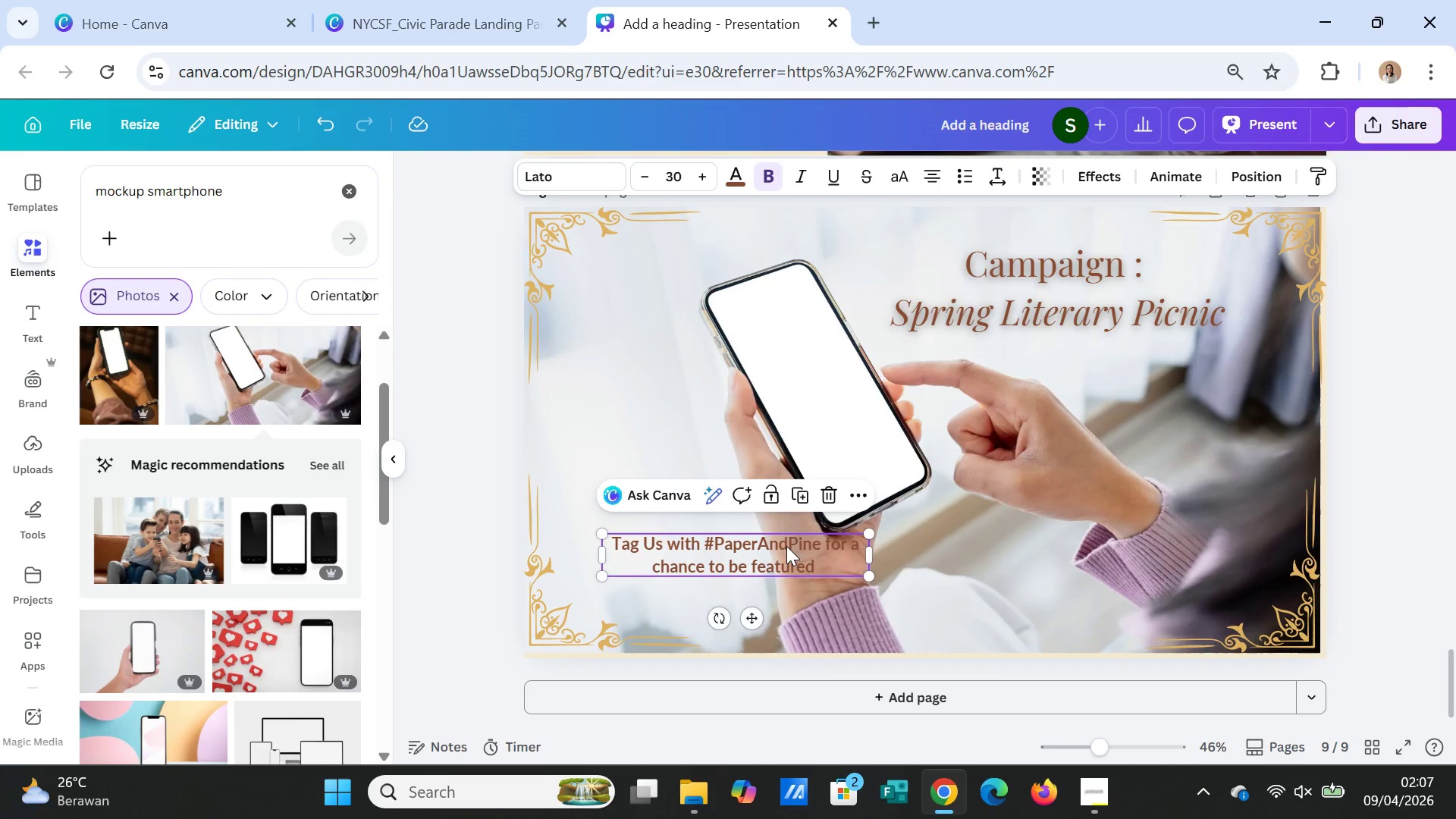 
key(Control+C)
 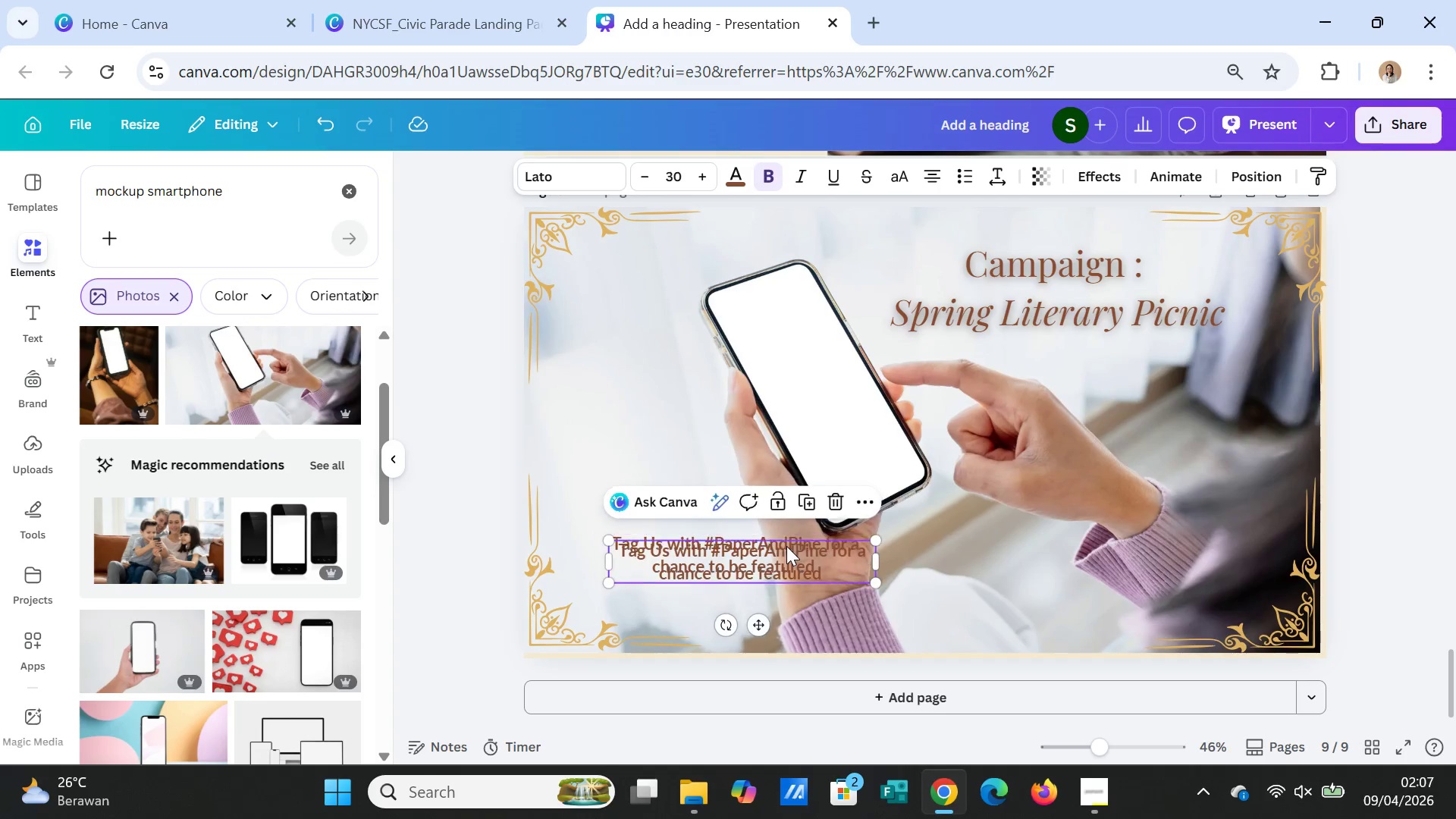 
key(Control+V)
 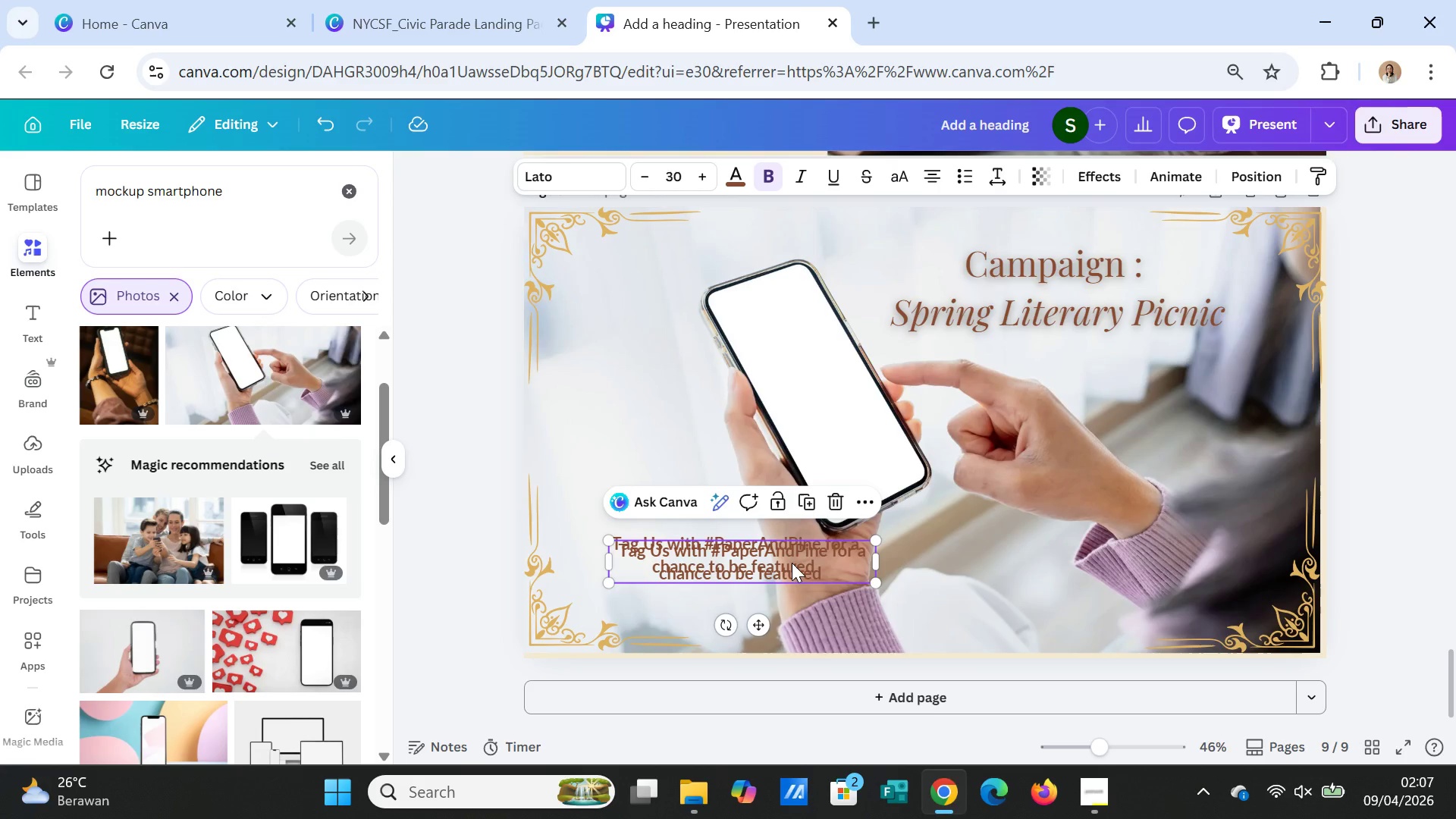 
left_click_drag(start_coordinate=[792, 563], to_coordinate=[762, 480])
 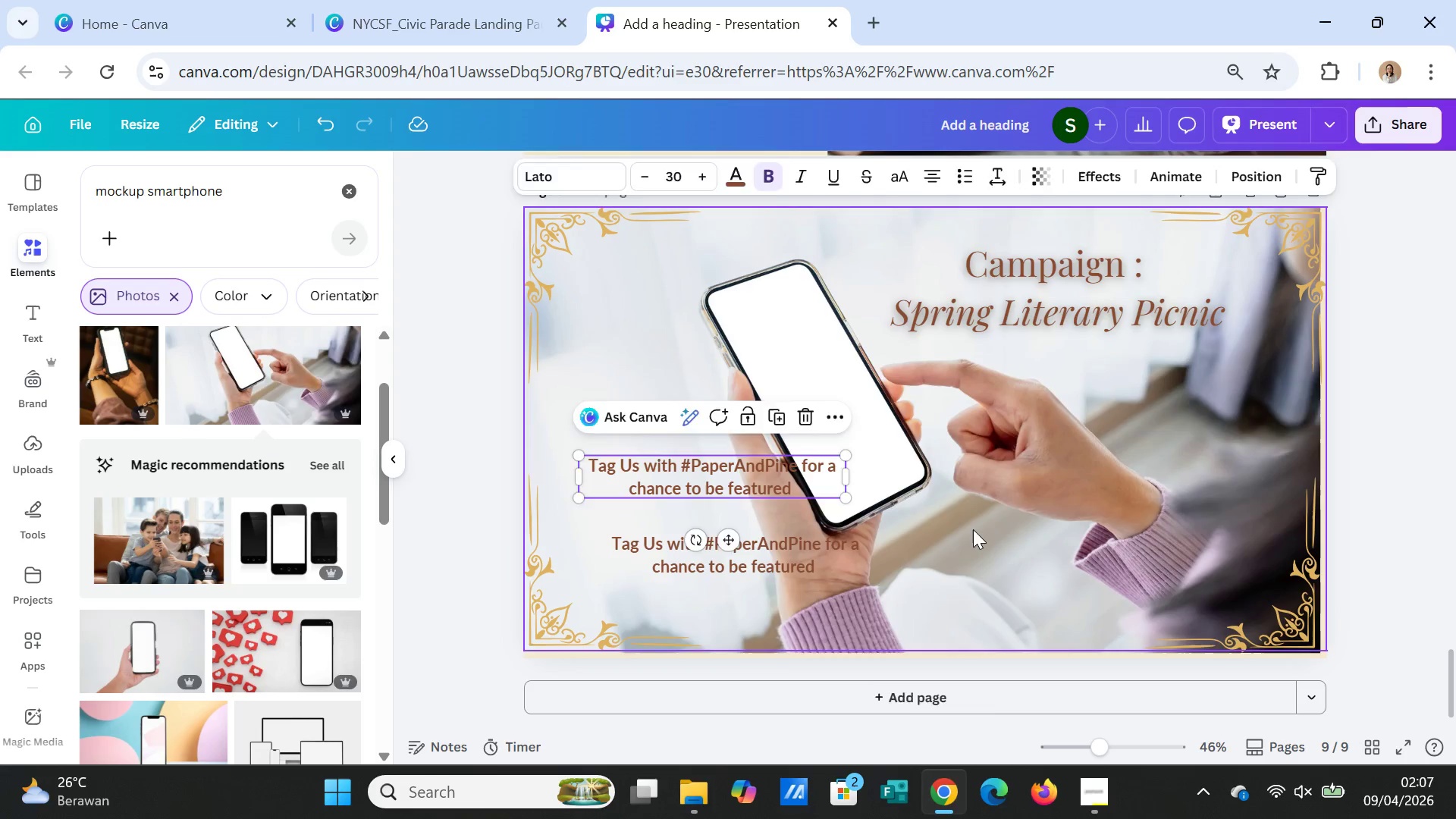 
left_click([973, 529])
 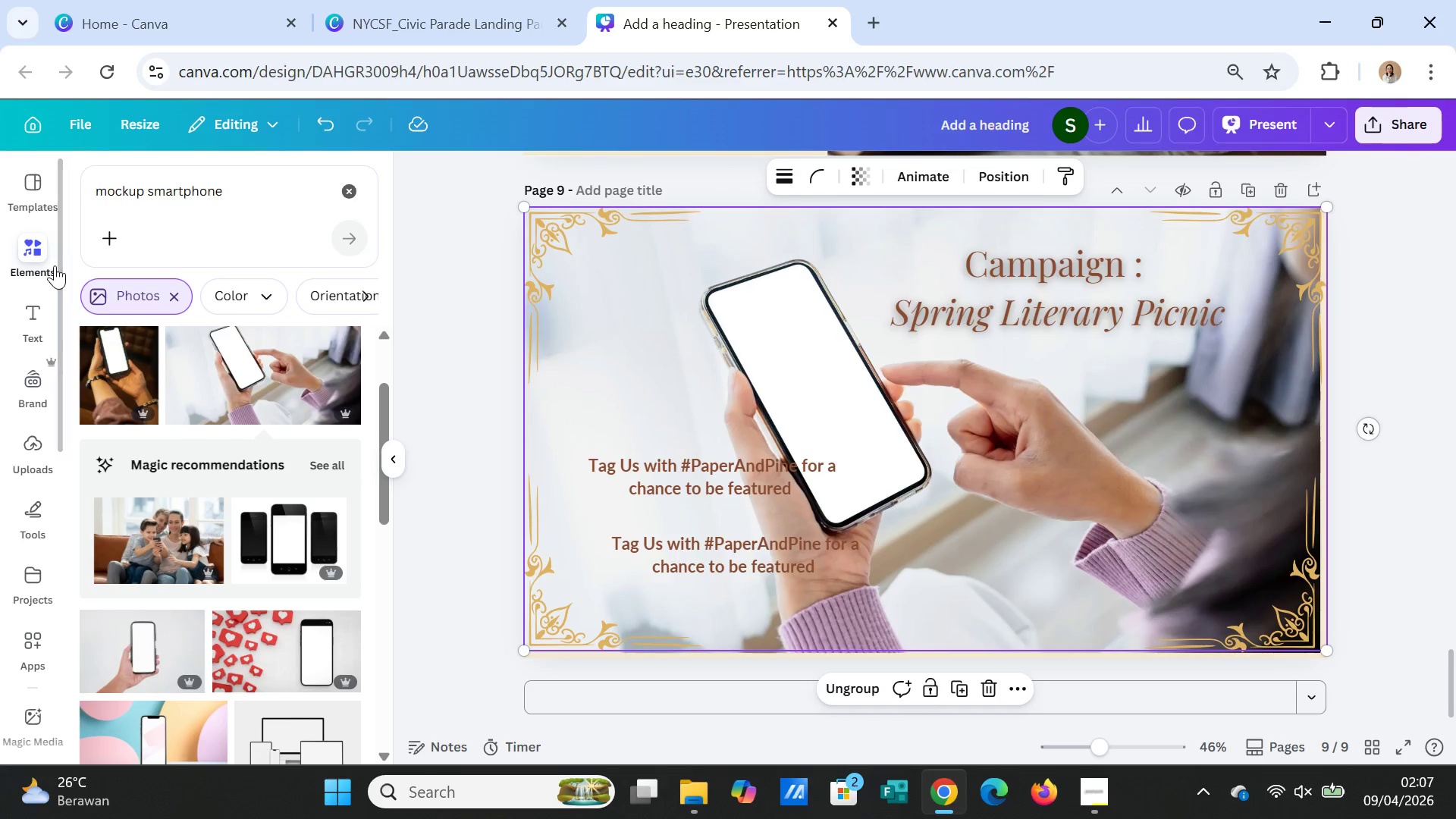 
left_click([41, 247])
 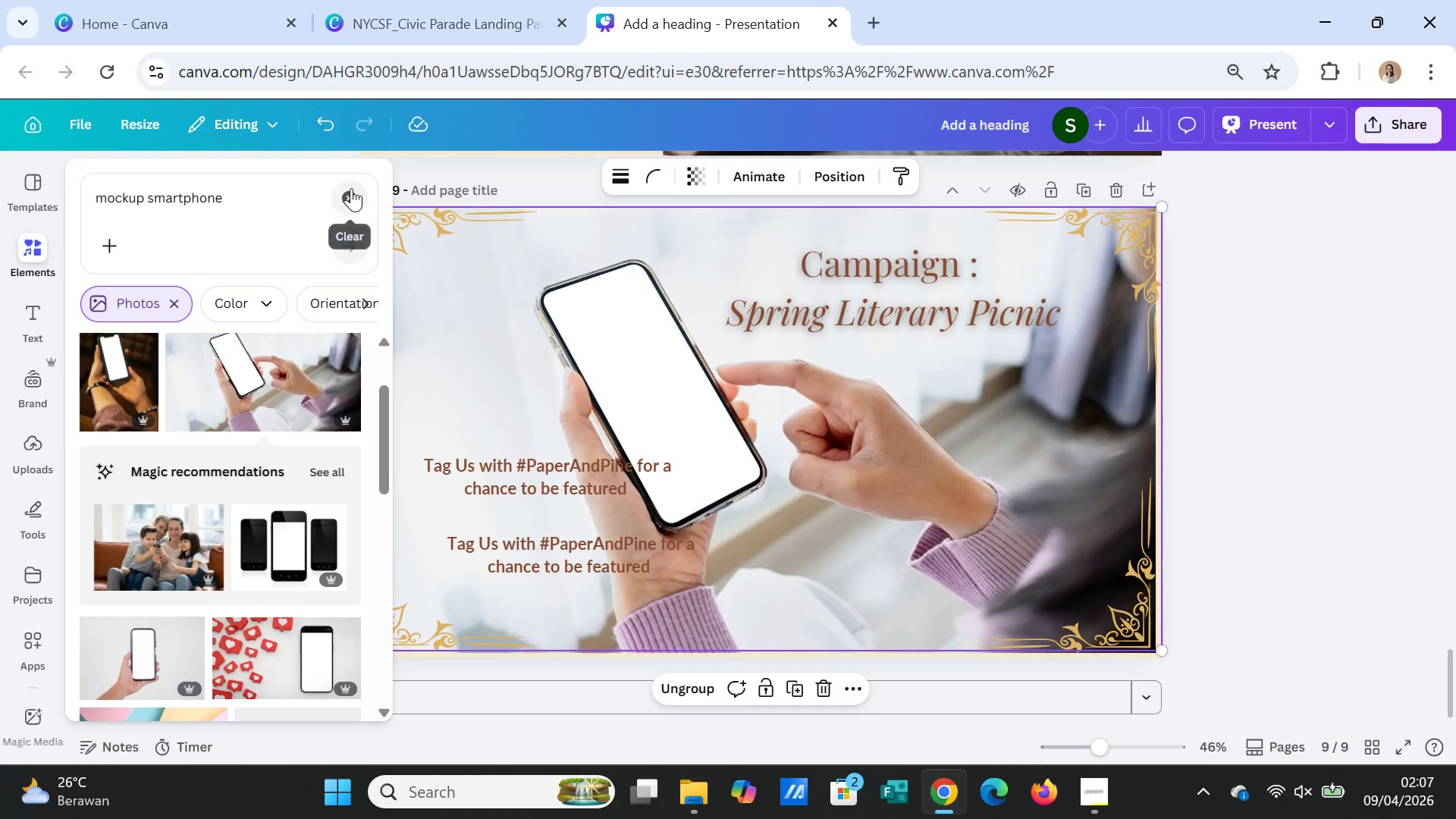 
left_click([351, 188])
 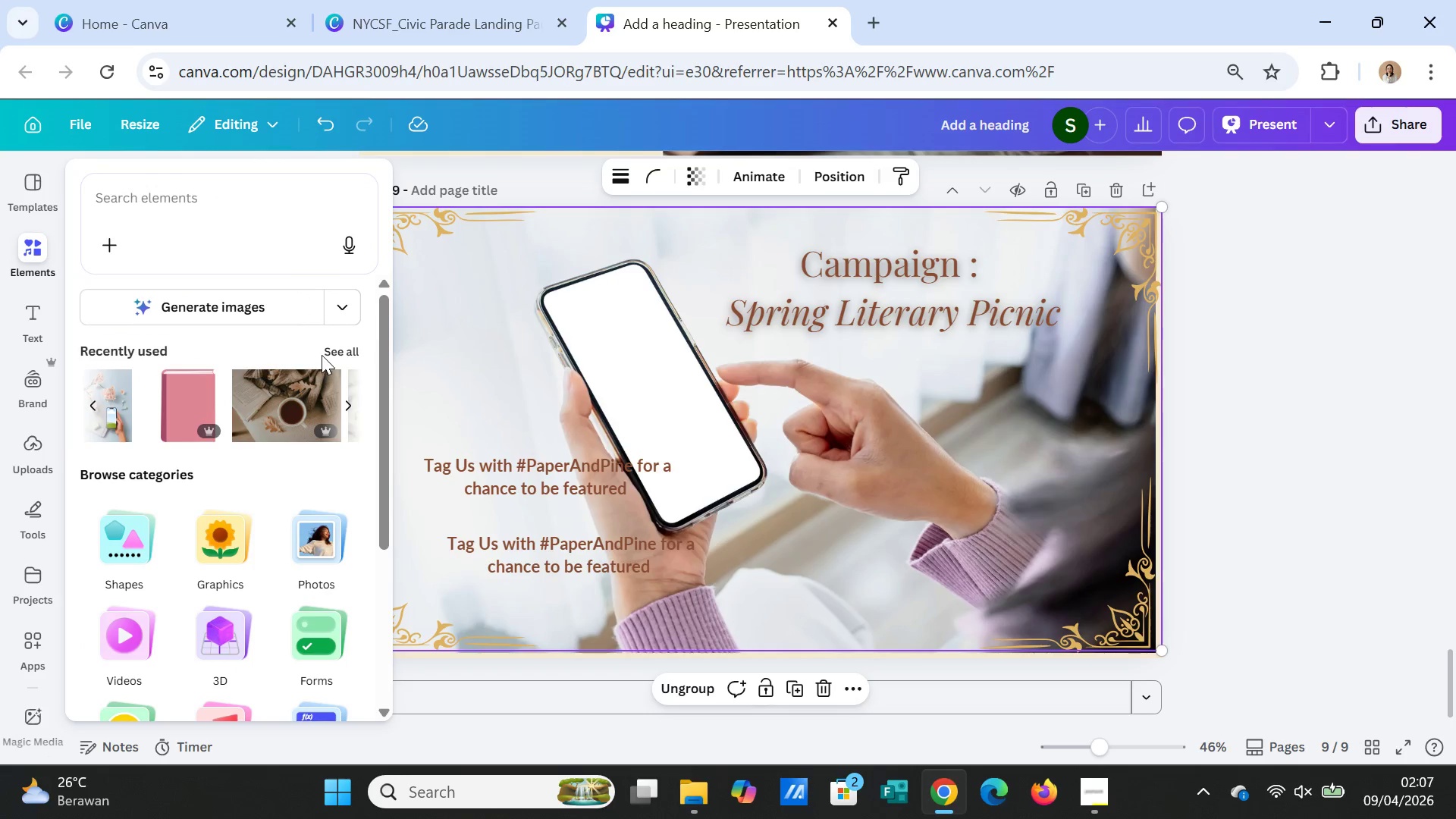 
left_click([324, 355])
 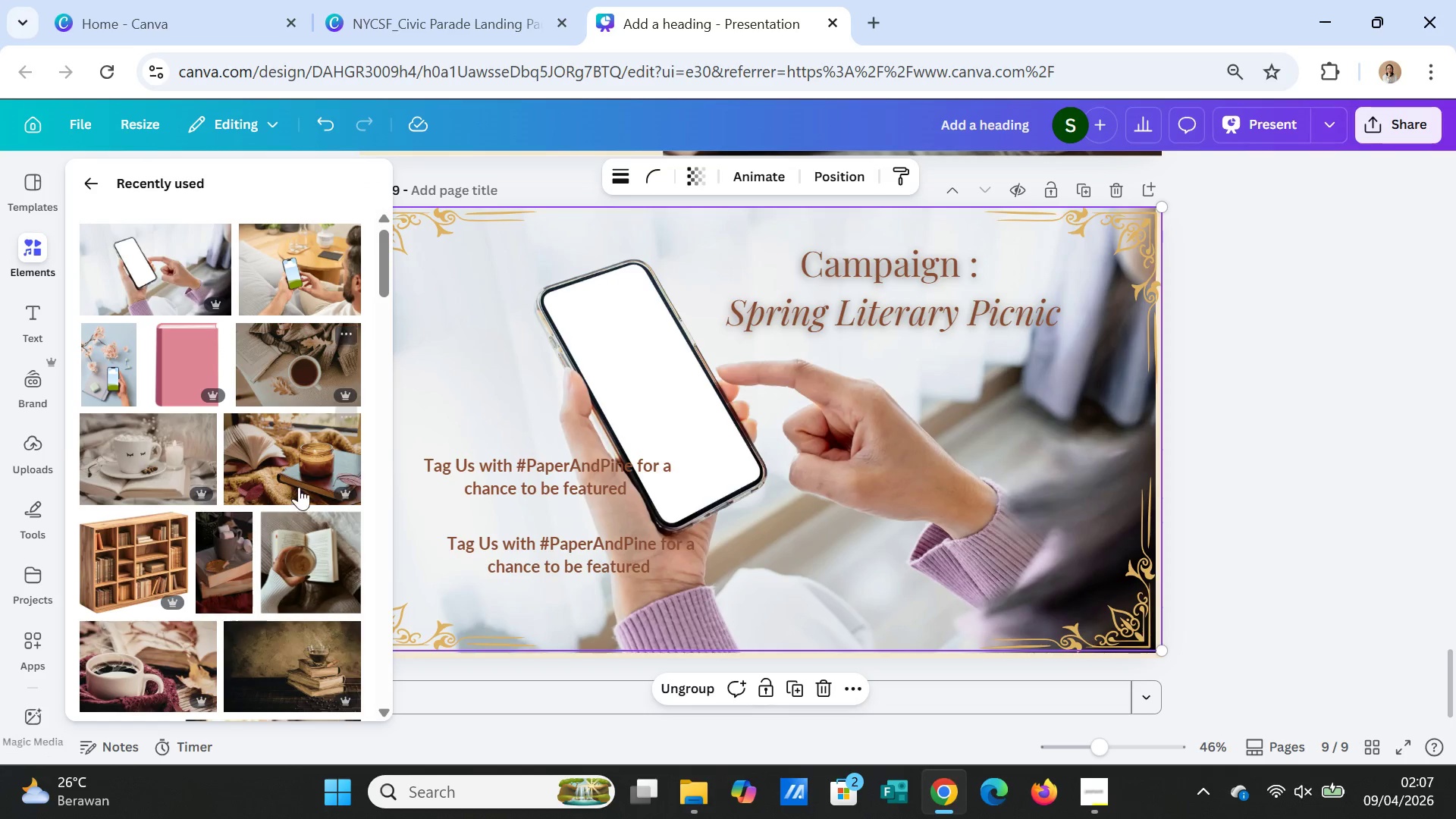 
scroll: coordinate [309, 551], scroll_direction: down, amount: 3.0
 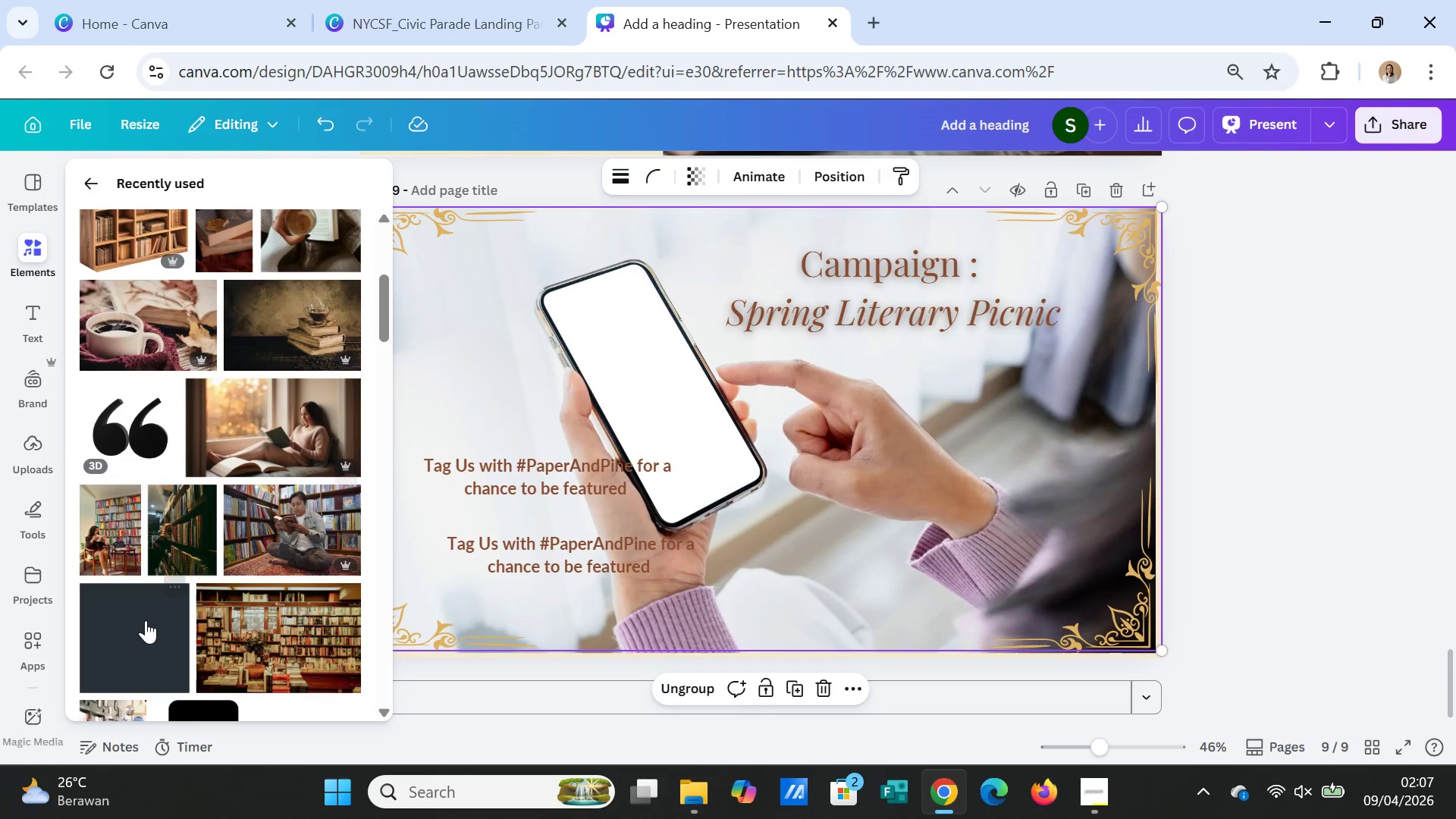 
left_click([146, 620])
 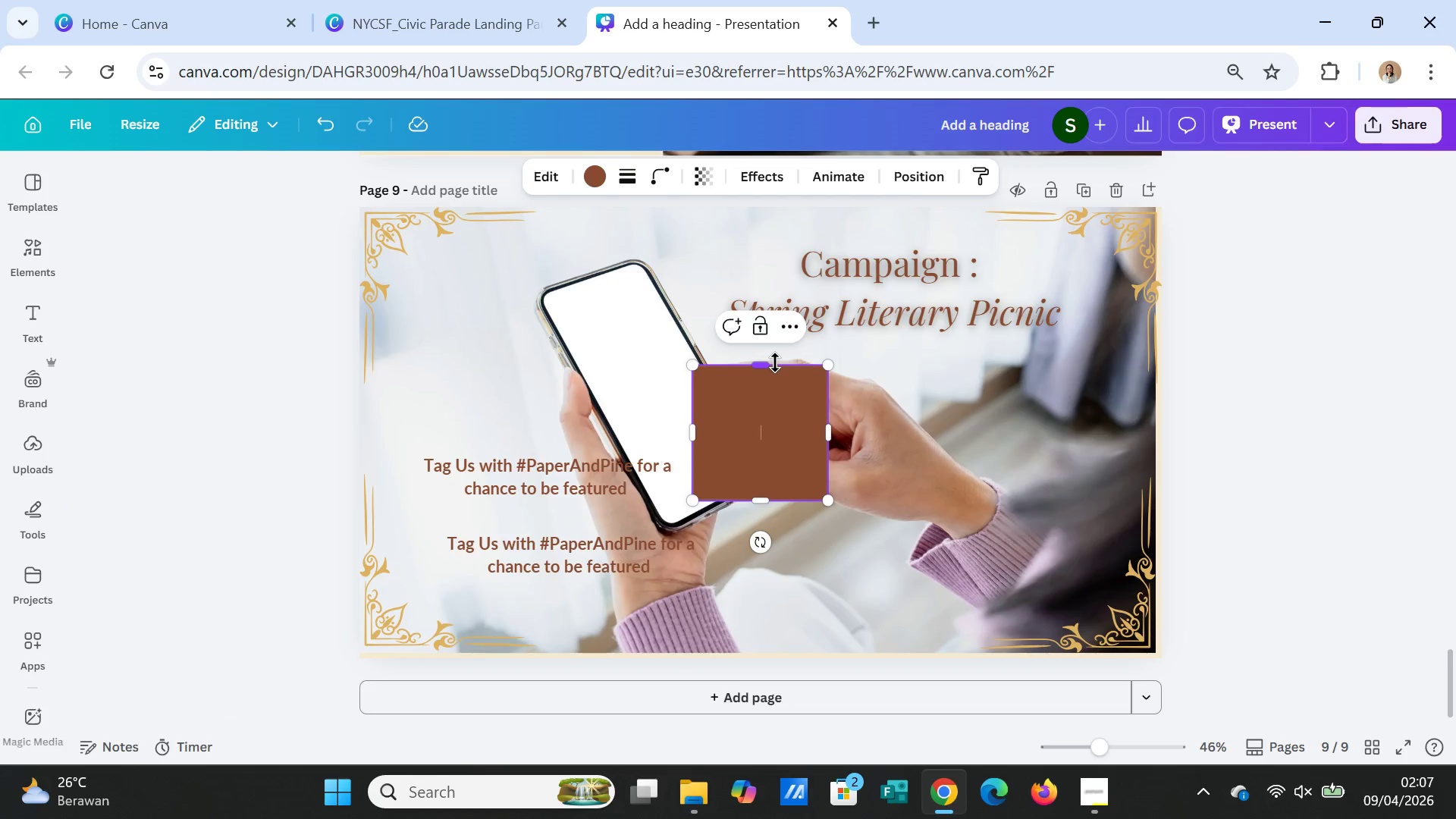 
left_click_drag(start_coordinate=[769, 362], to_coordinate=[767, 202])
 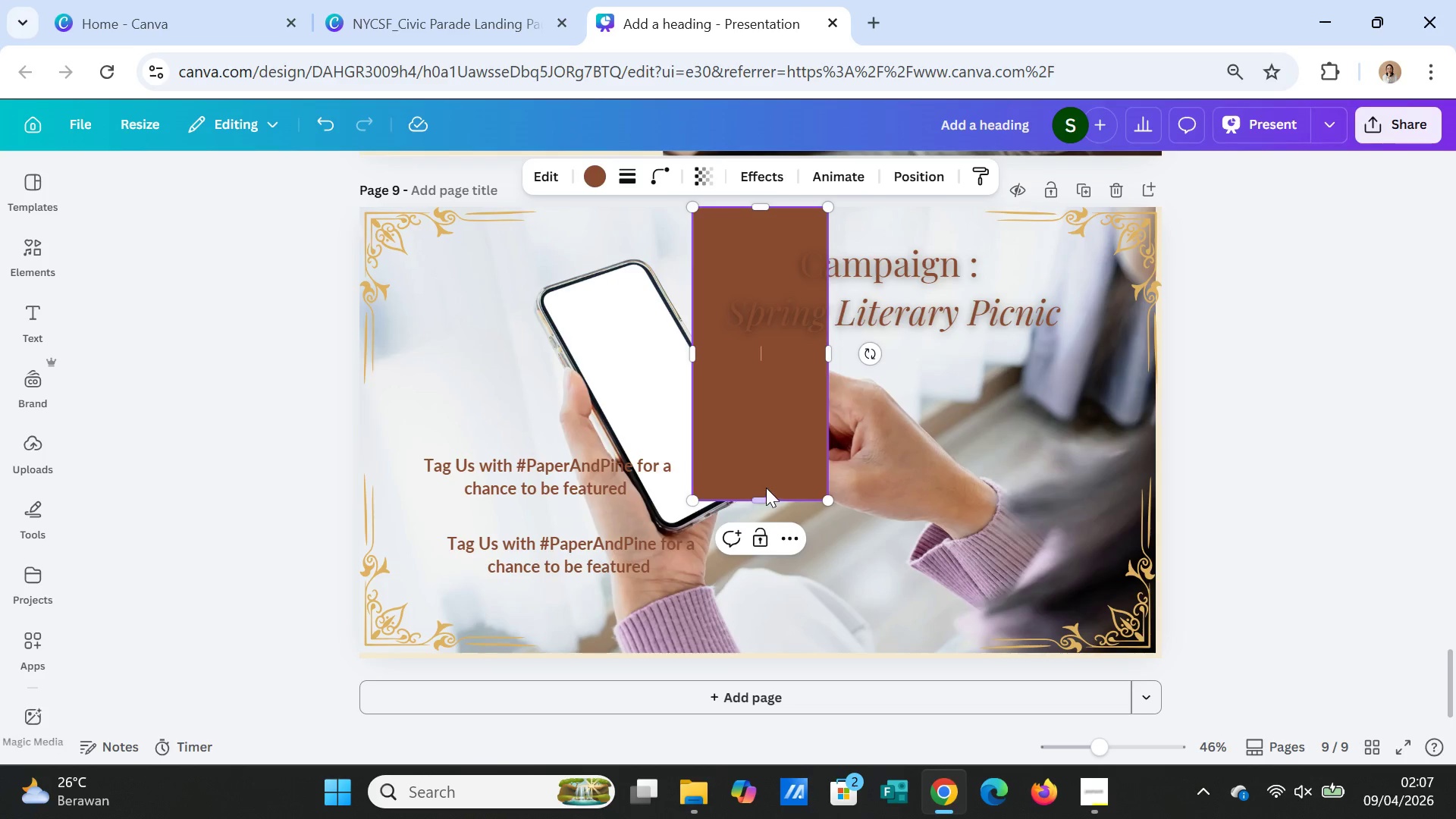 
left_click([766, 488])
 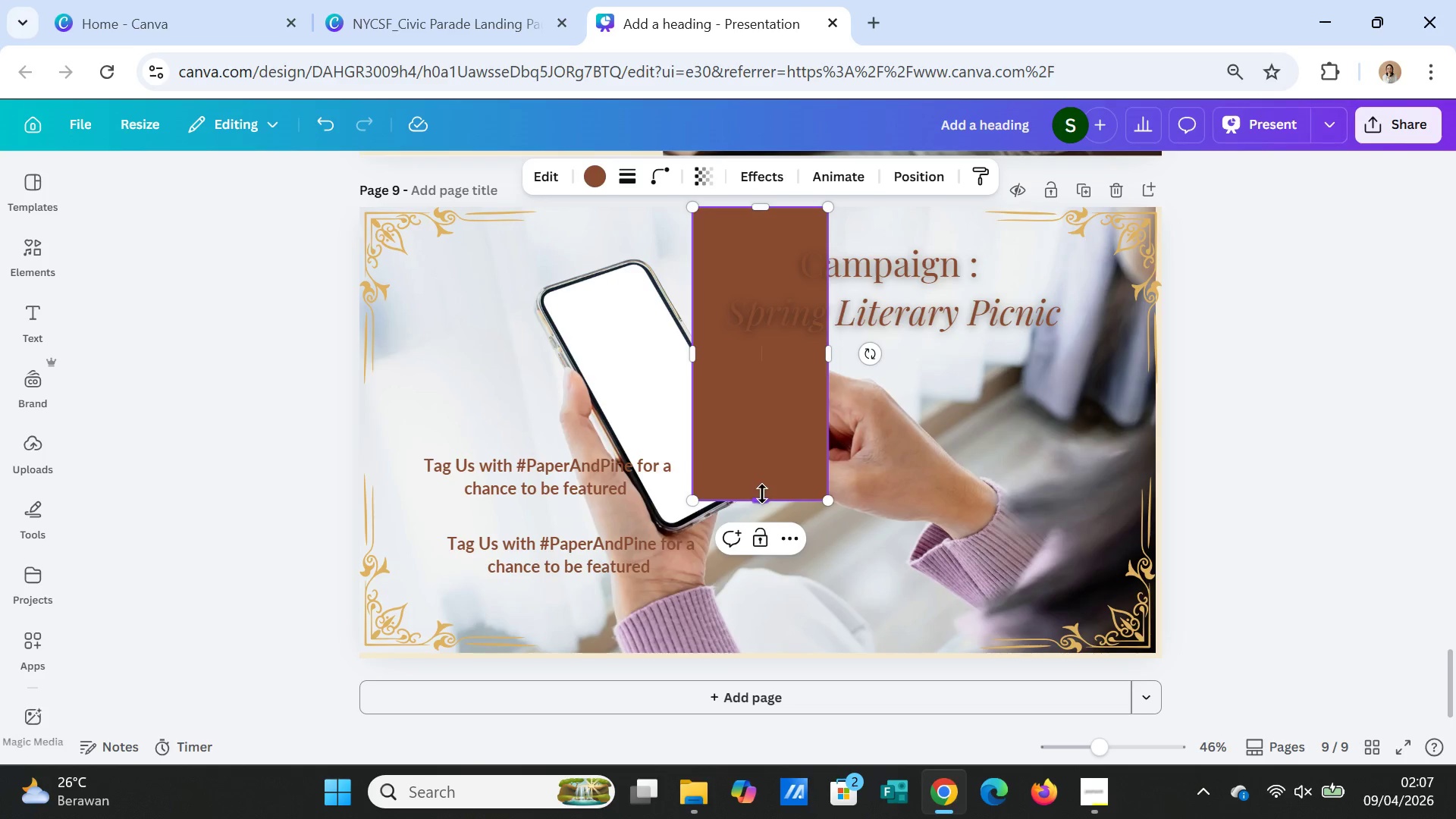 
left_click_drag(start_coordinate=[762, 494], to_coordinate=[762, 644])
 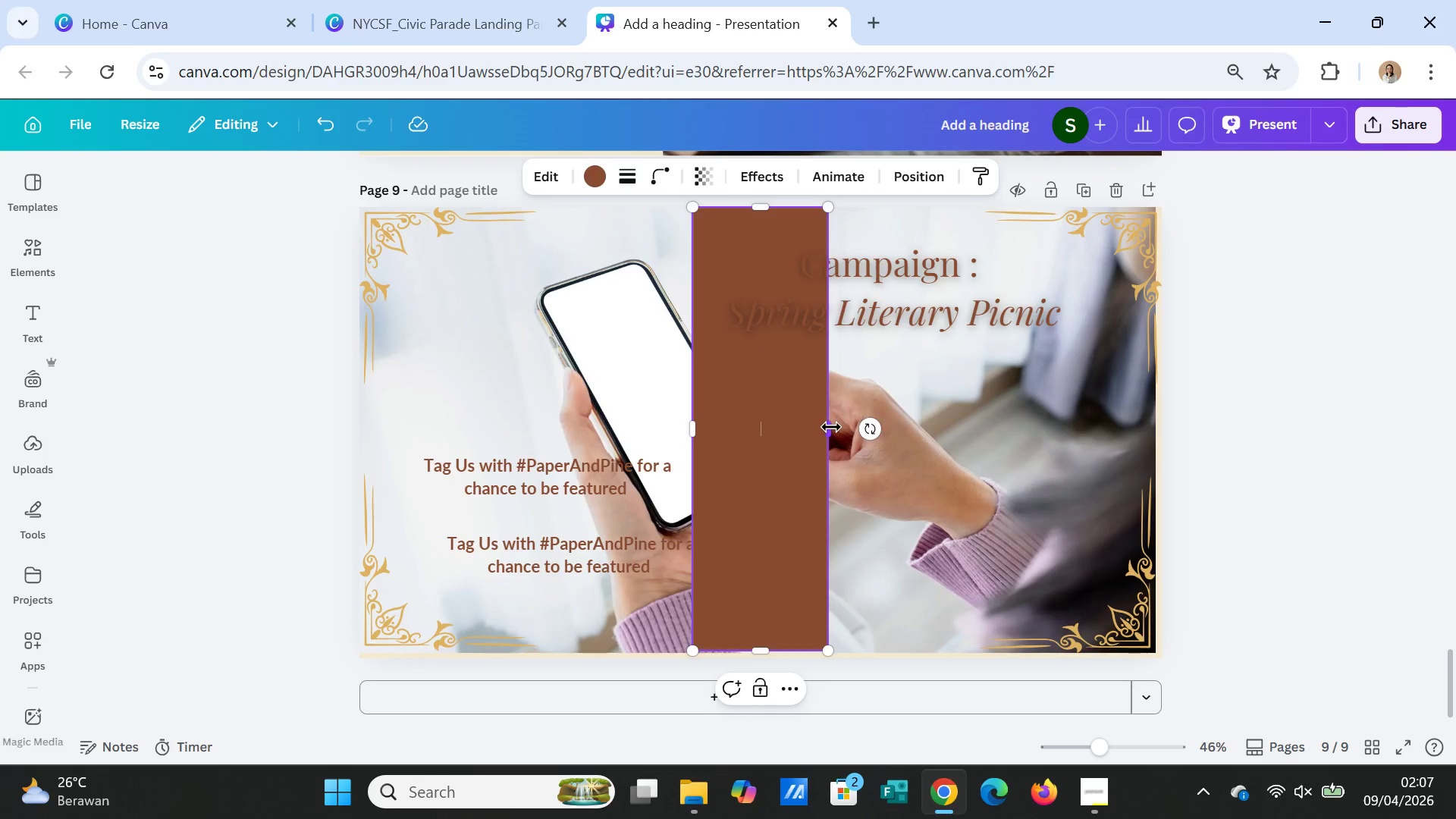 
left_click_drag(start_coordinate=[831, 427], to_coordinate=[1156, 406])
 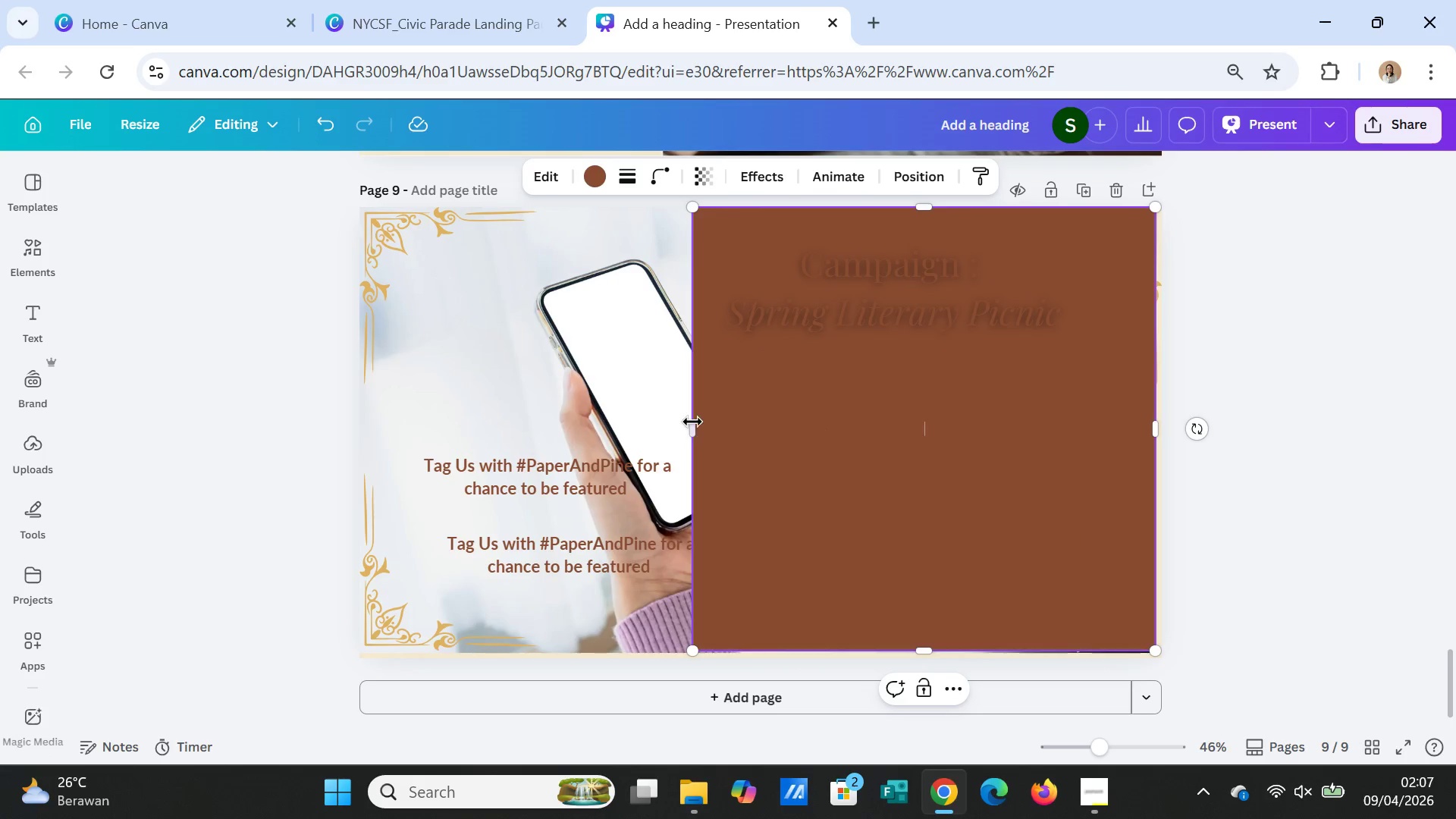 
left_click_drag(start_coordinate=[692, 422], to_coordinate=[361, 436])
 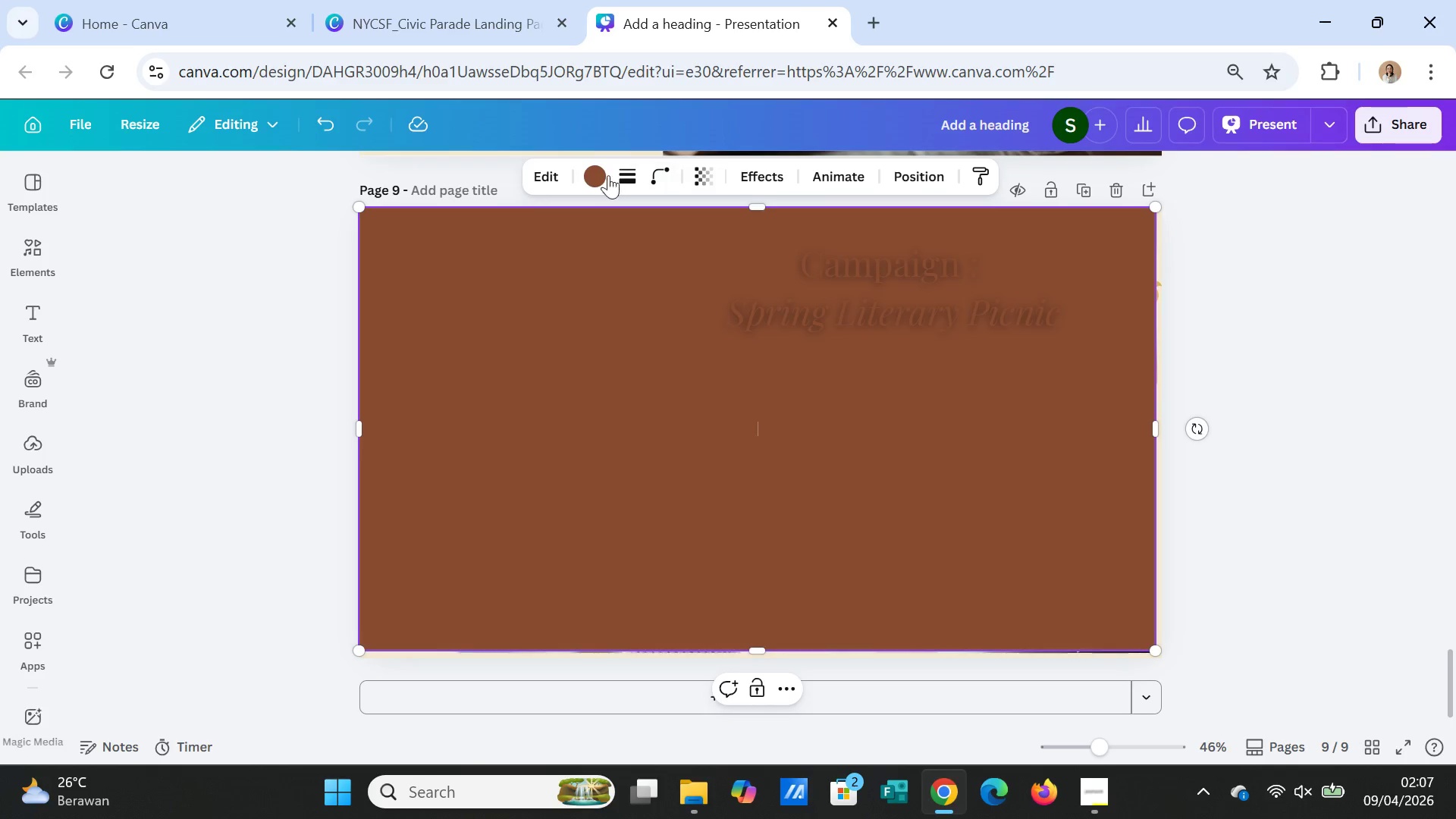 
left_click([588, 172])
 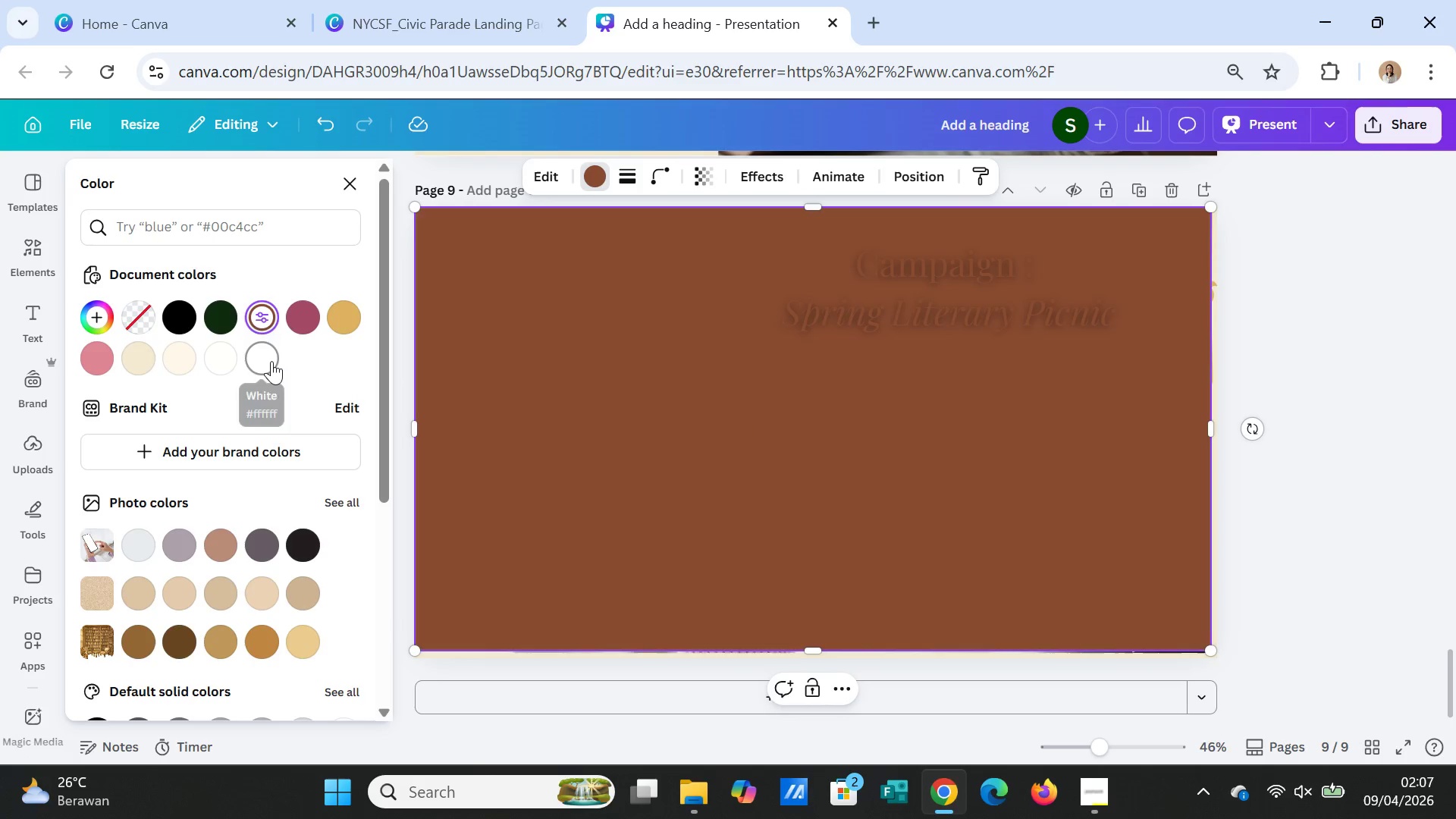 
mouse_move([153, 359])
 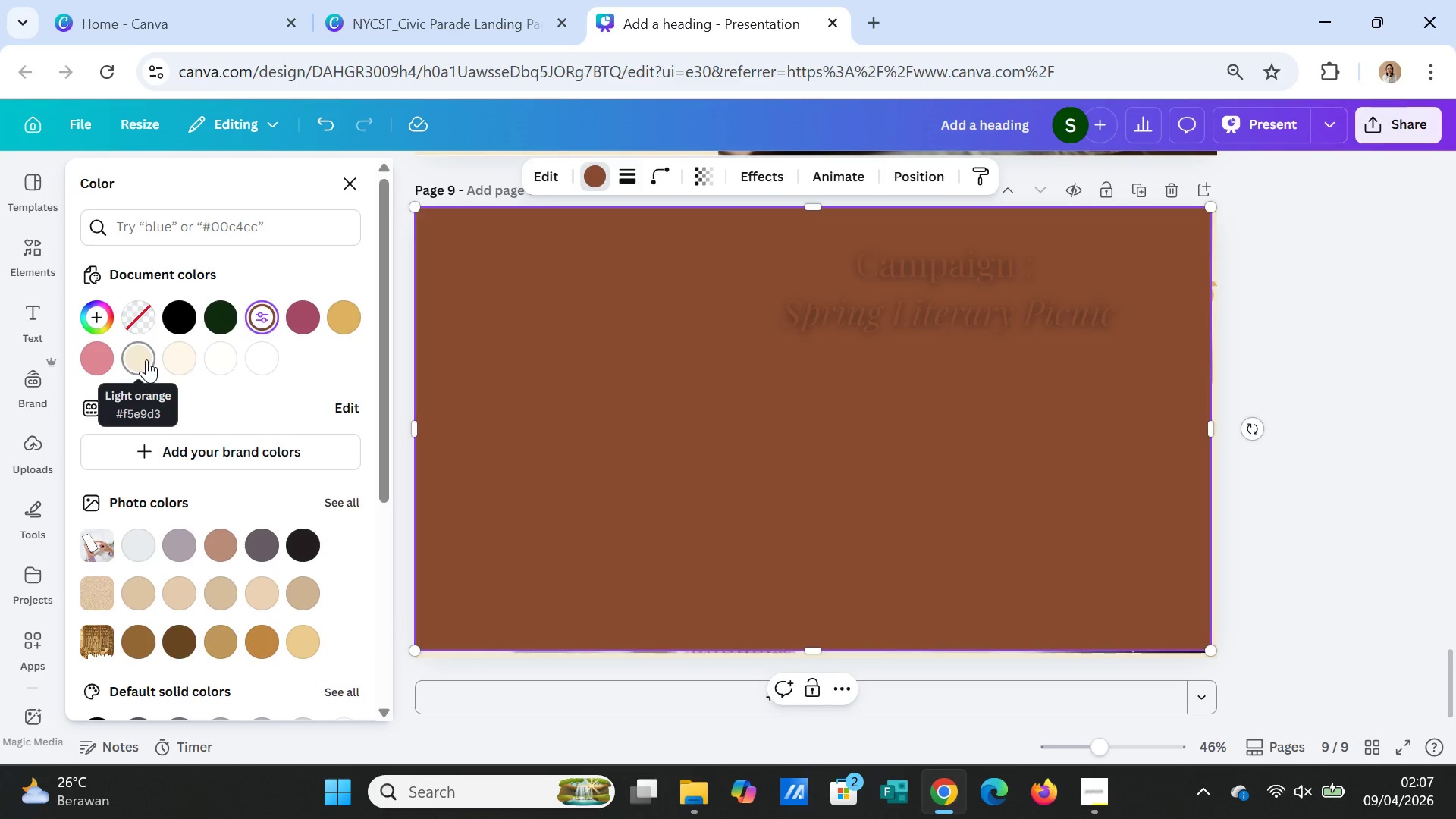 
left_click([146, 359])
 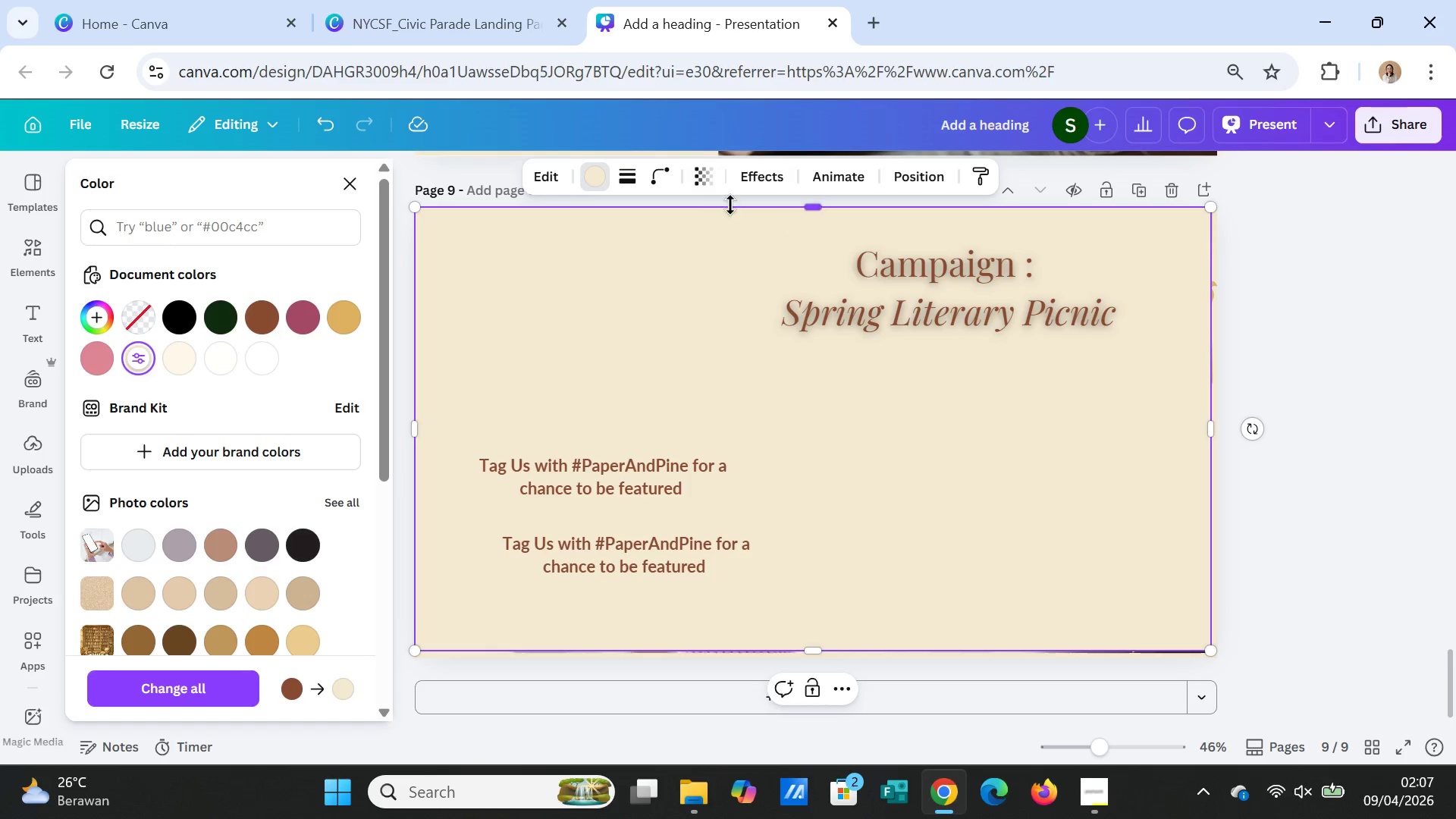 
left_click([704, 179])
 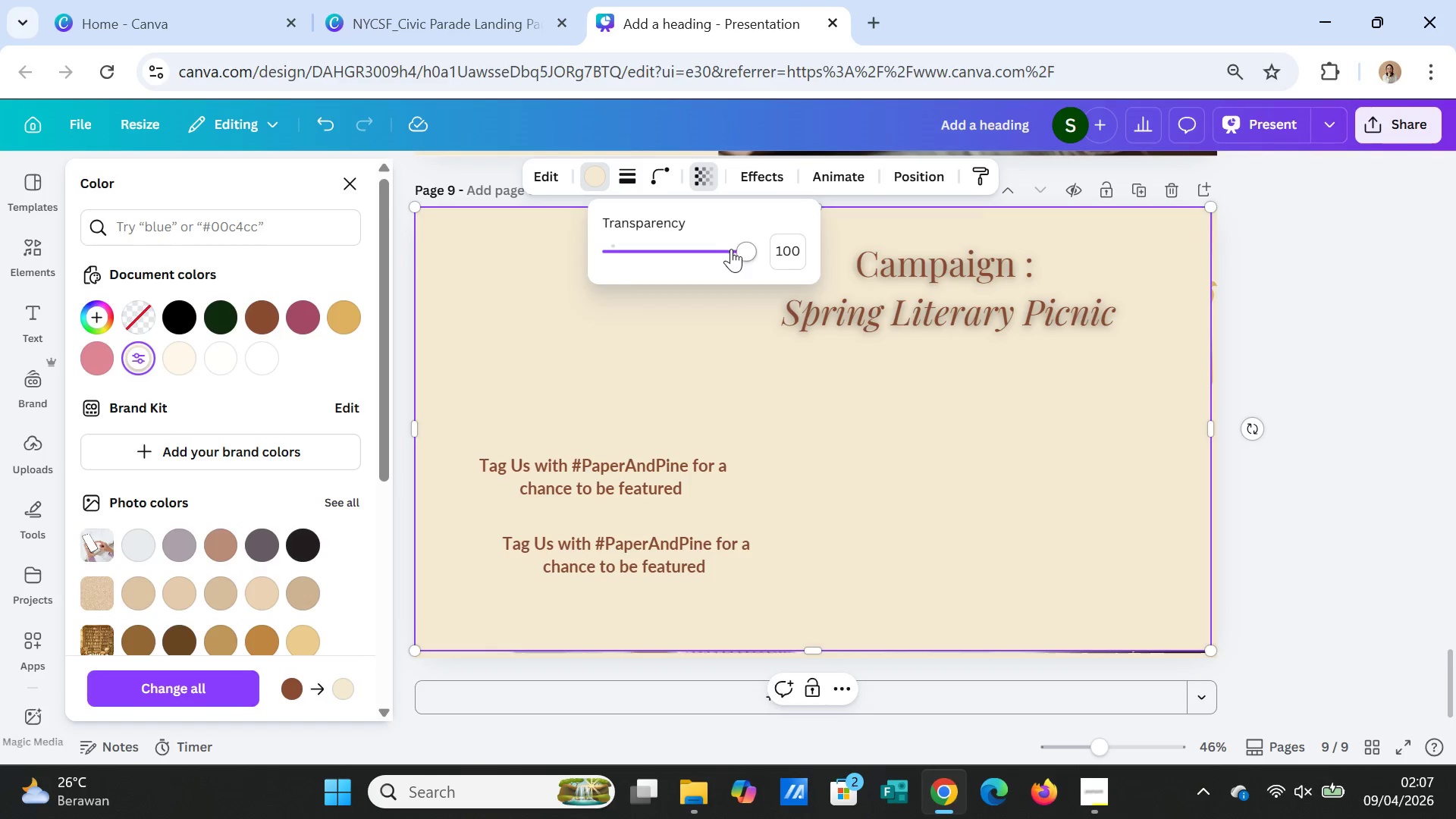 
left_click_drag(start_coordinate=[742, 251], to_coordinate=[647, 249])
 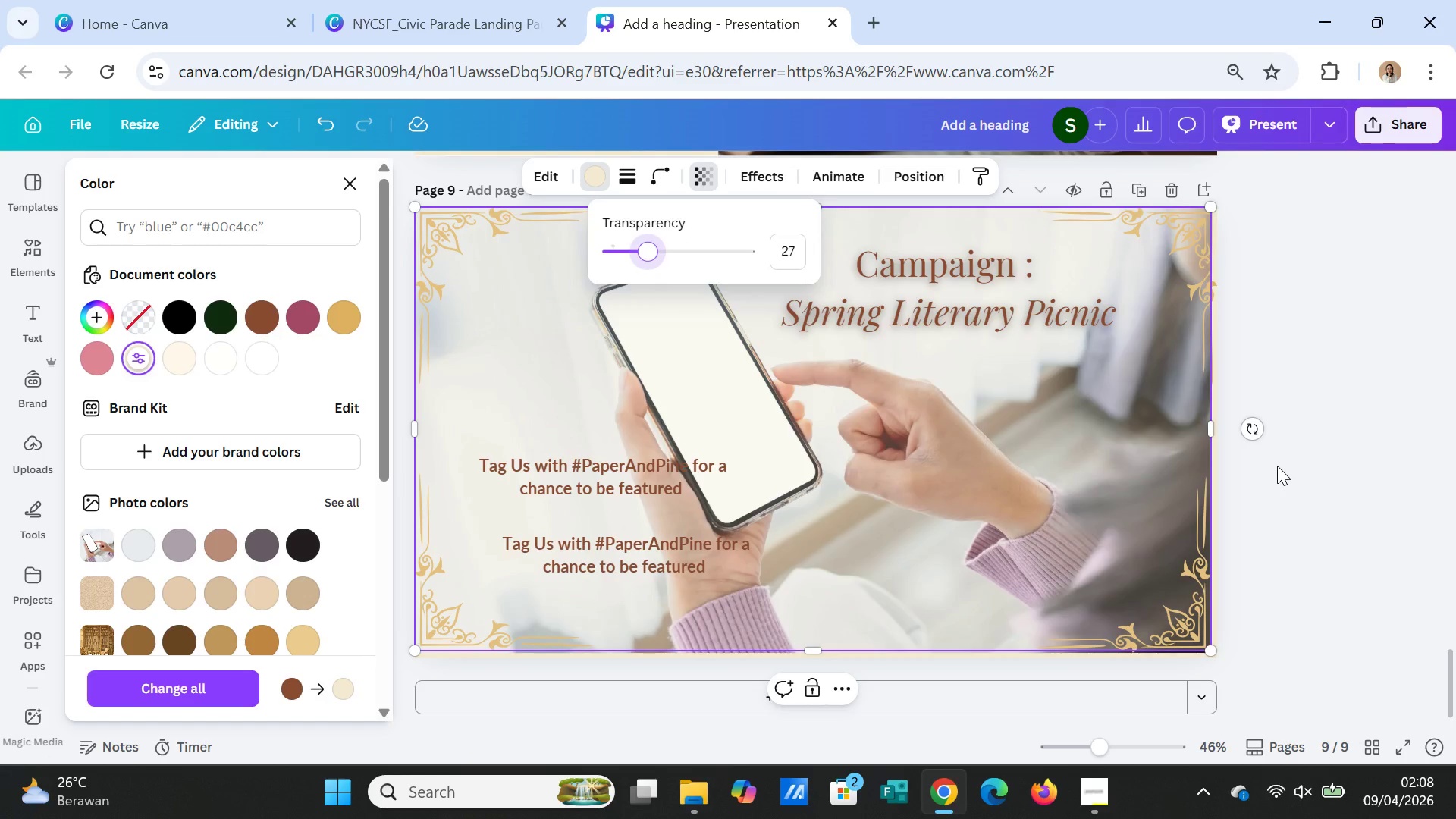 
left_click([1277, 466])
 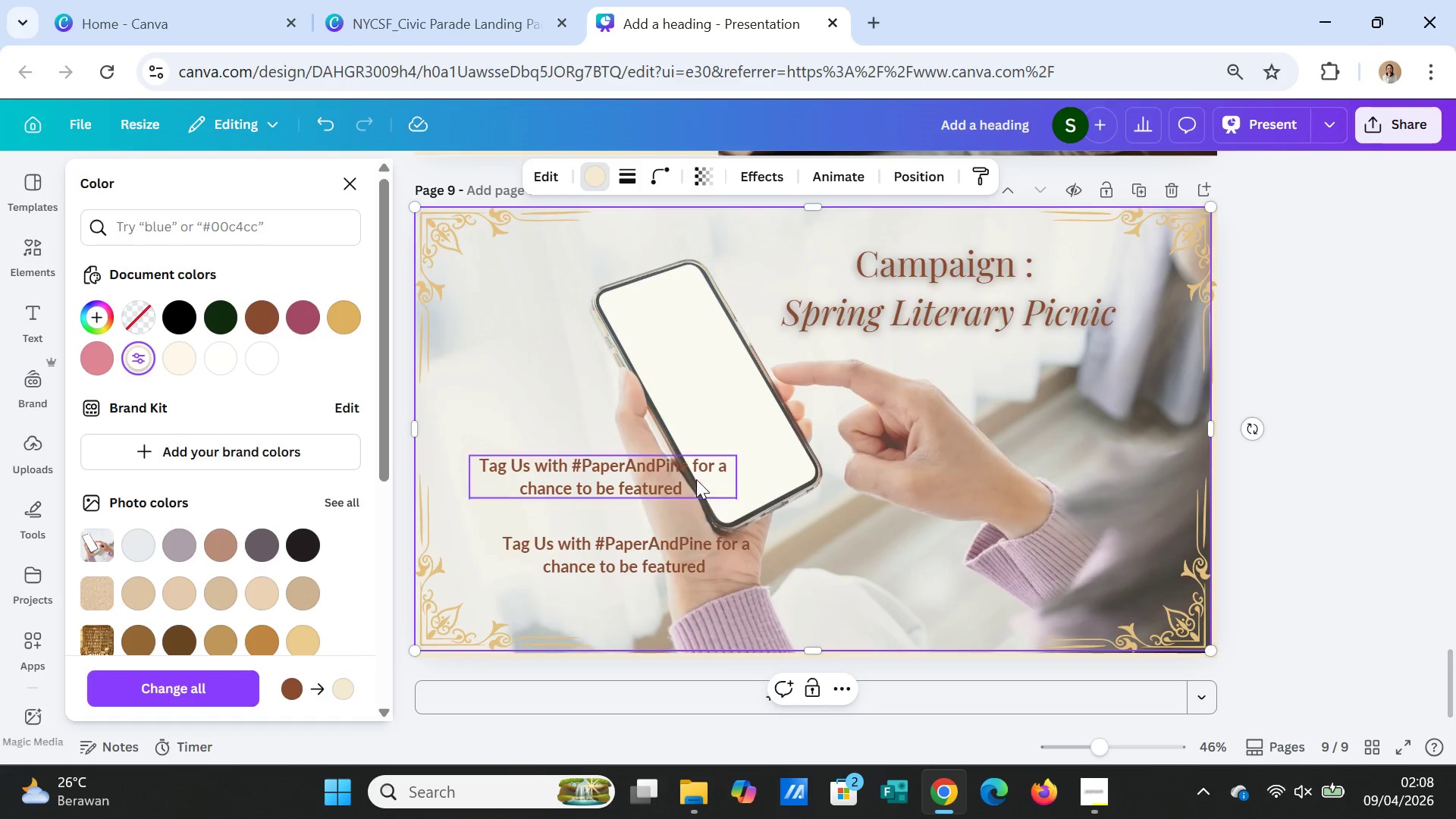 
left_click_drag(start_coordinate=[633, 467], to_coordinate=[970, 386])
 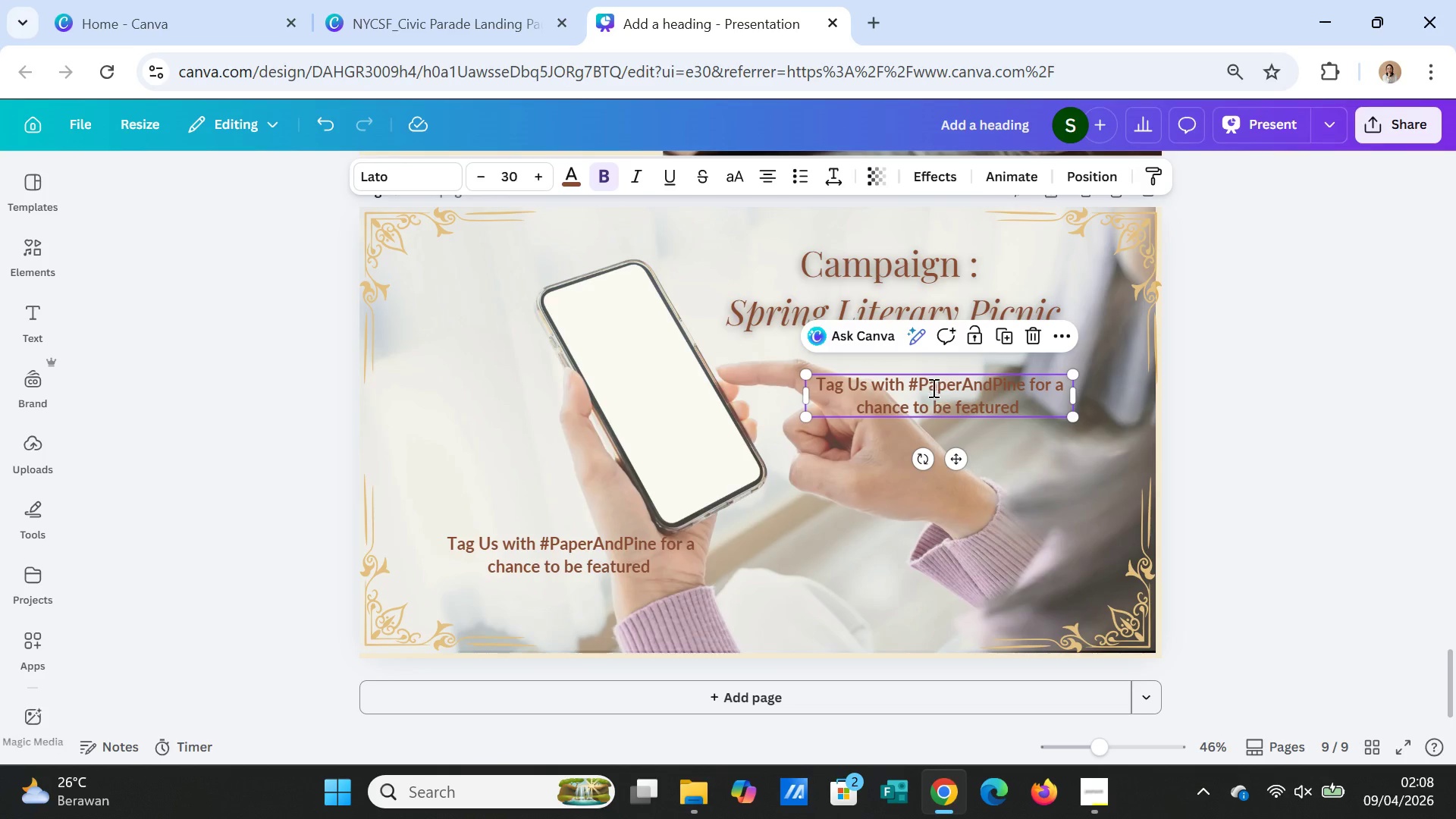 
double_click([932, 388])
 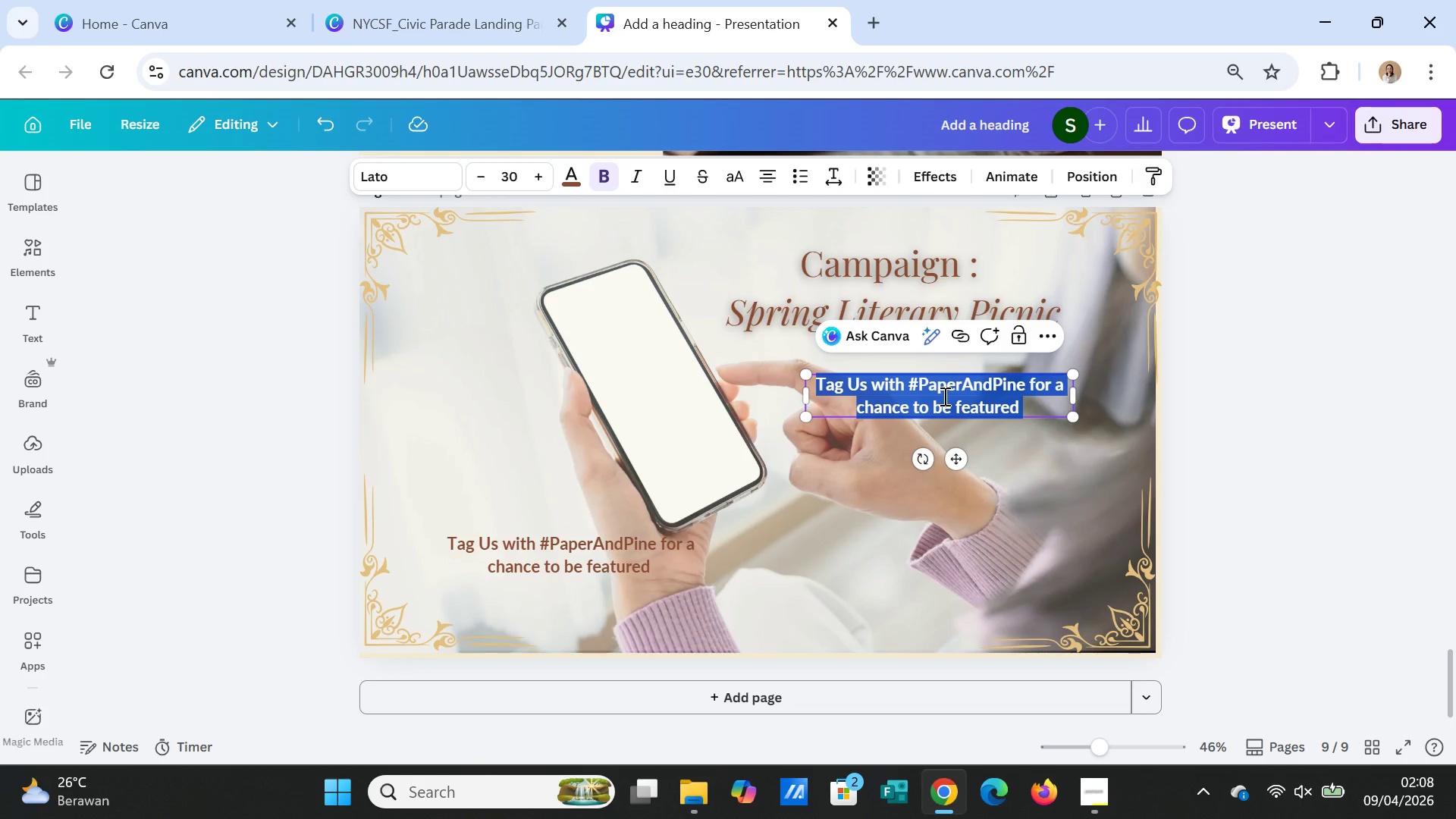 
type(bRING)
key(Backspace)
key(Backspace)
key(Backspace)
key(Backspace)
key(Backspace)
type(- Bring your blangk)
key(Backspace)
key(Backspace)
key(Backspace)
type(ngket, bring your book.)
 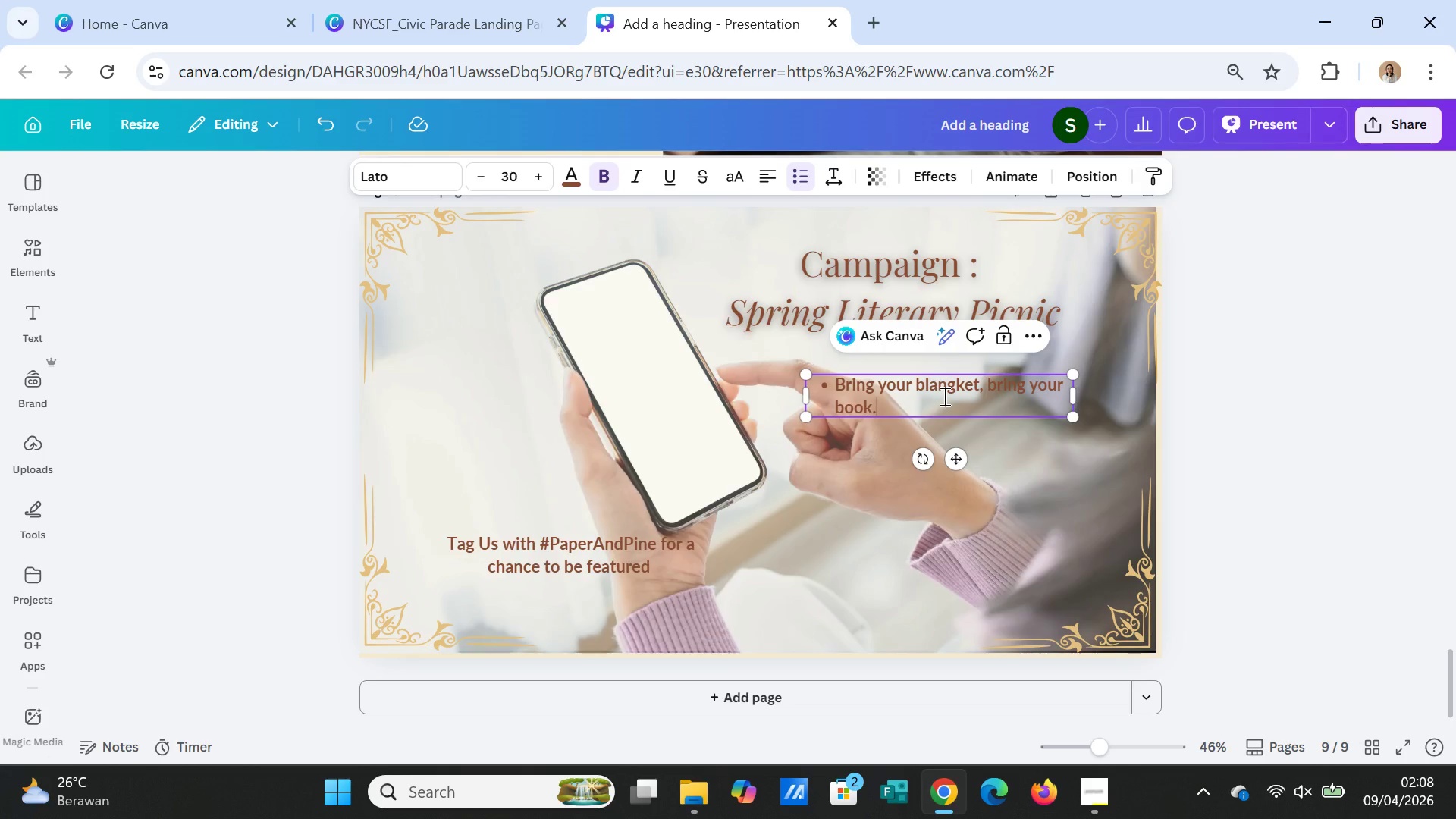 
key(Enter)
 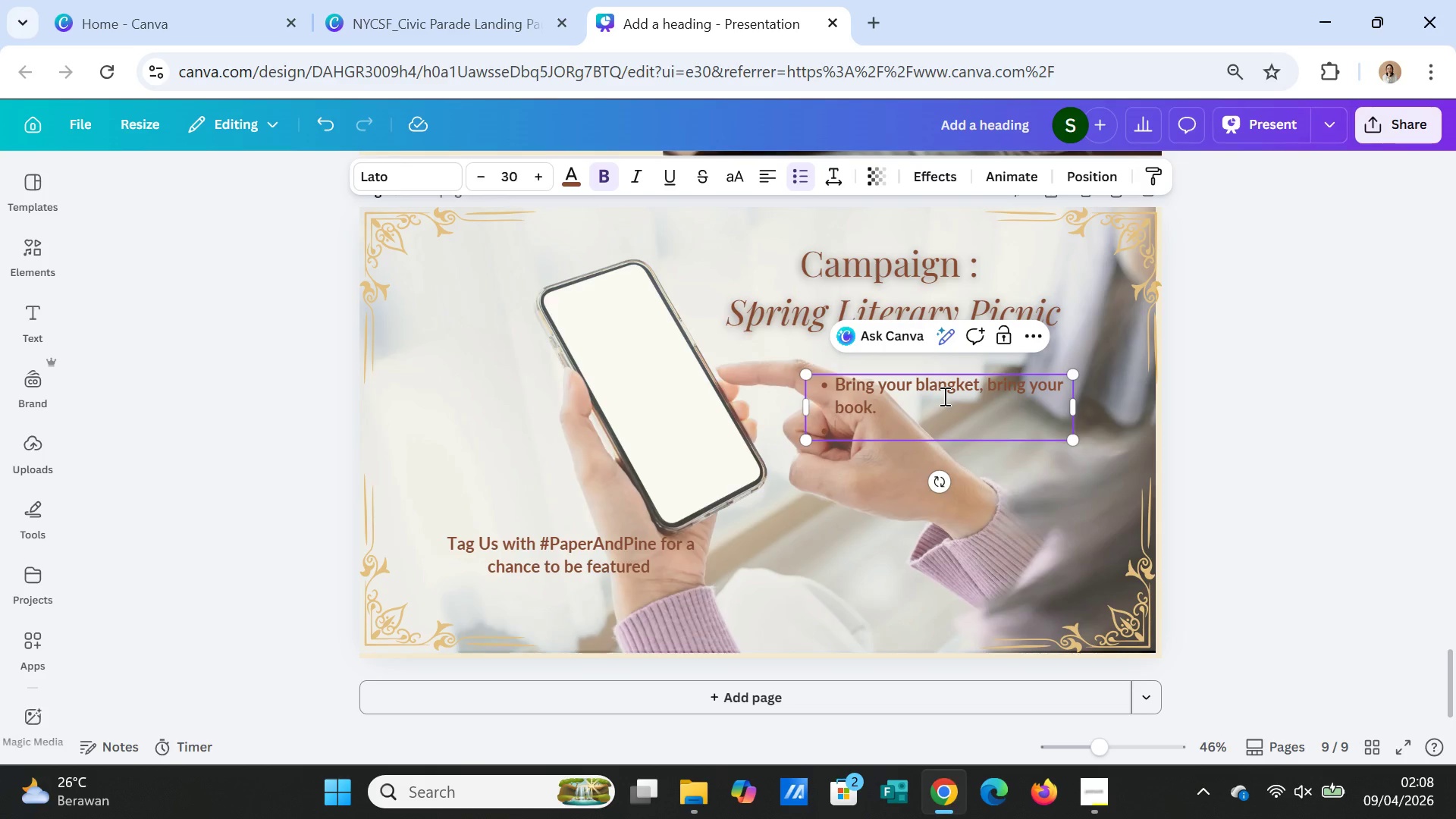 
type(Tag )
 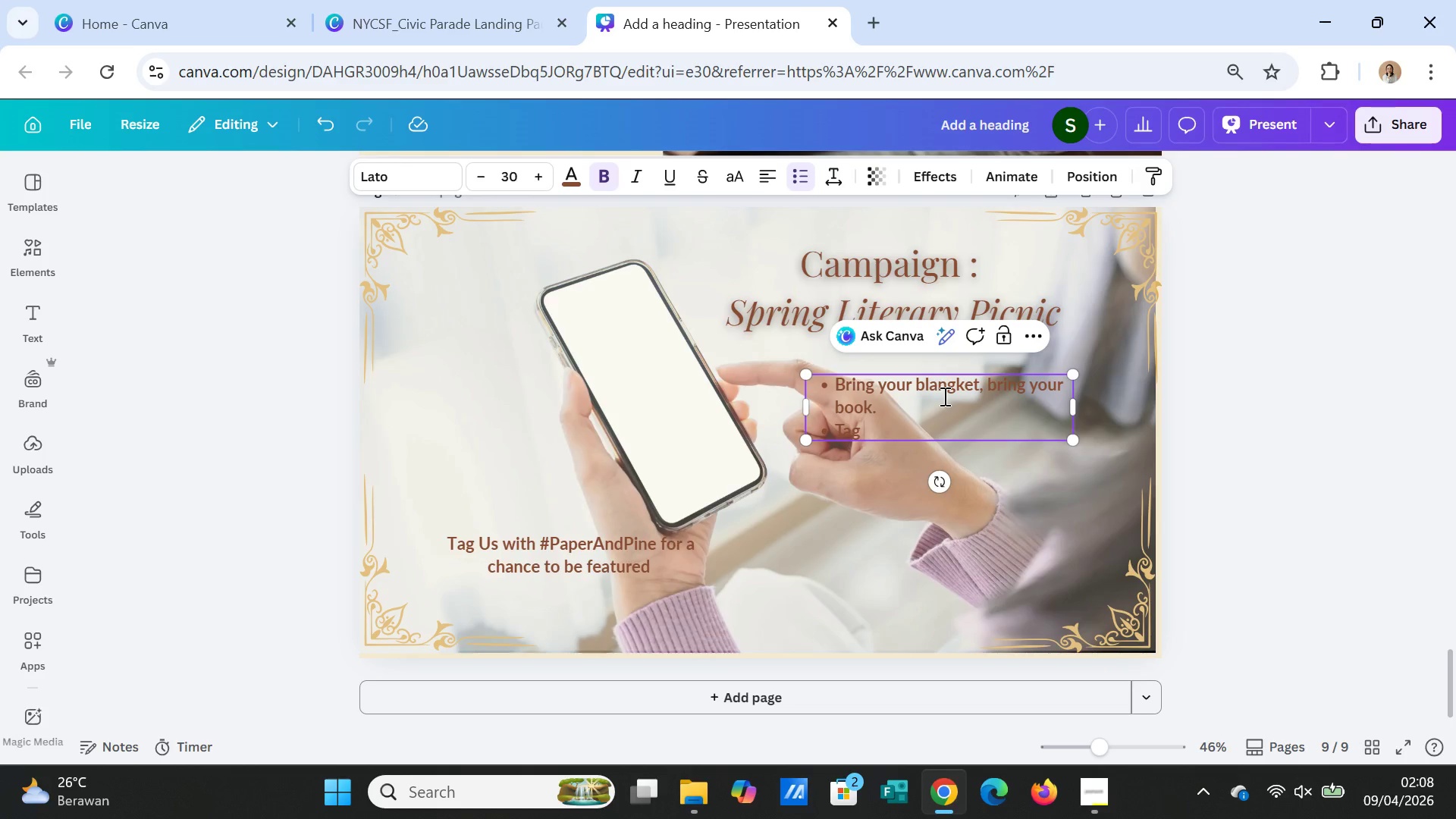 
type(#PaperAnd )
key(Backspace)
type(Pine tob)
key(Backspace)
type( be featured)
 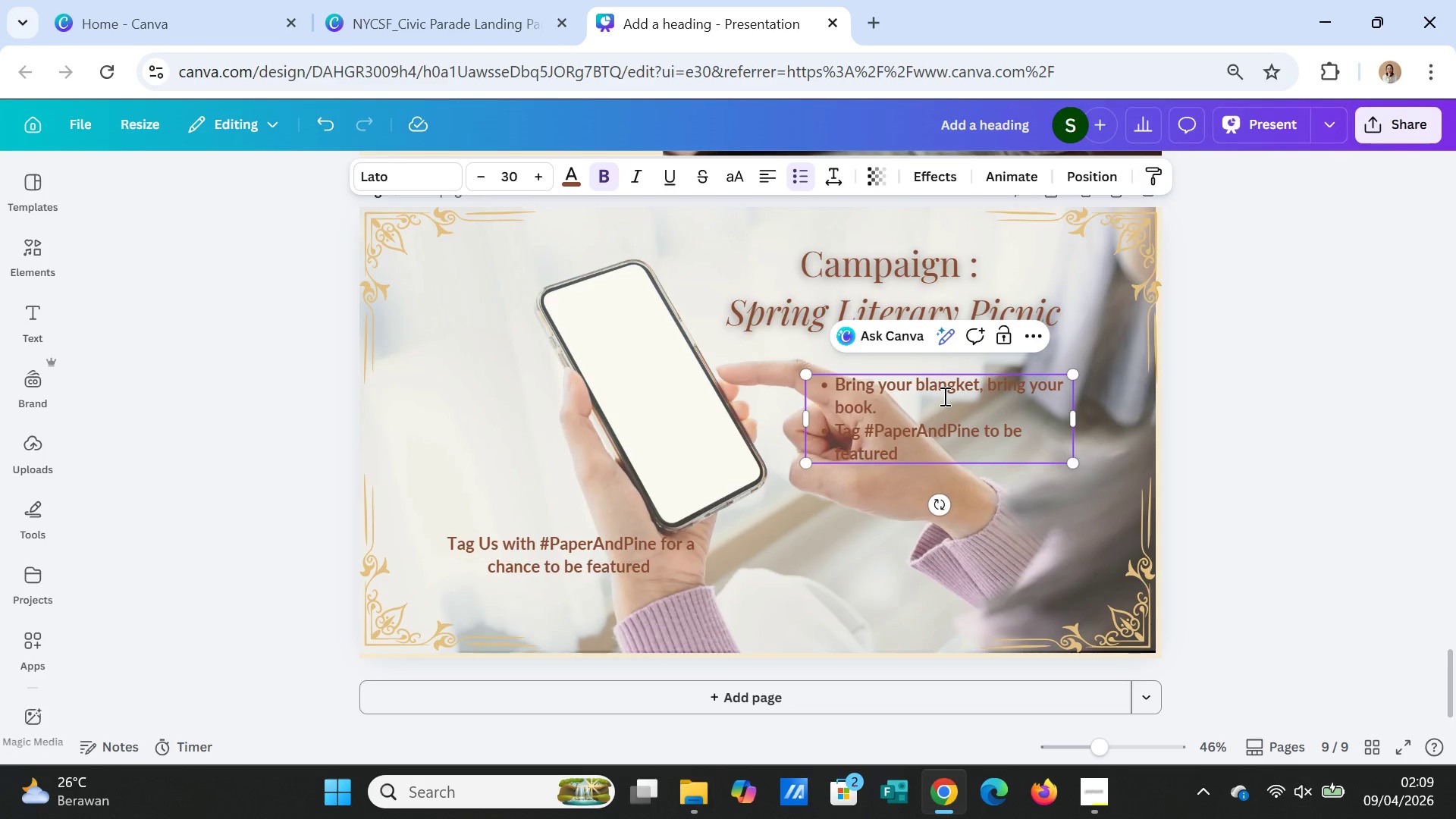 
key(Enter)
 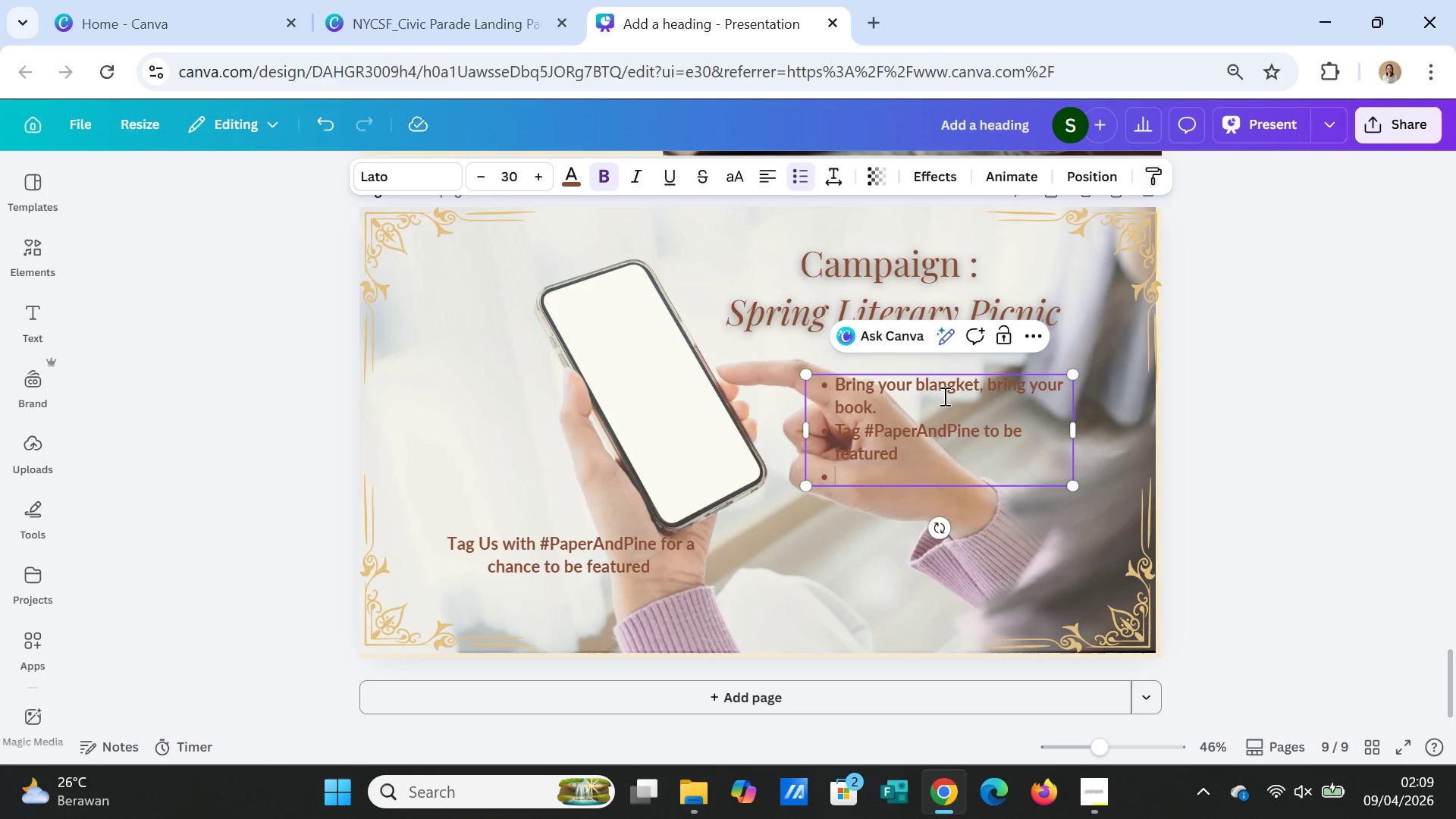 
type(Behind the scenes staff favorites)
 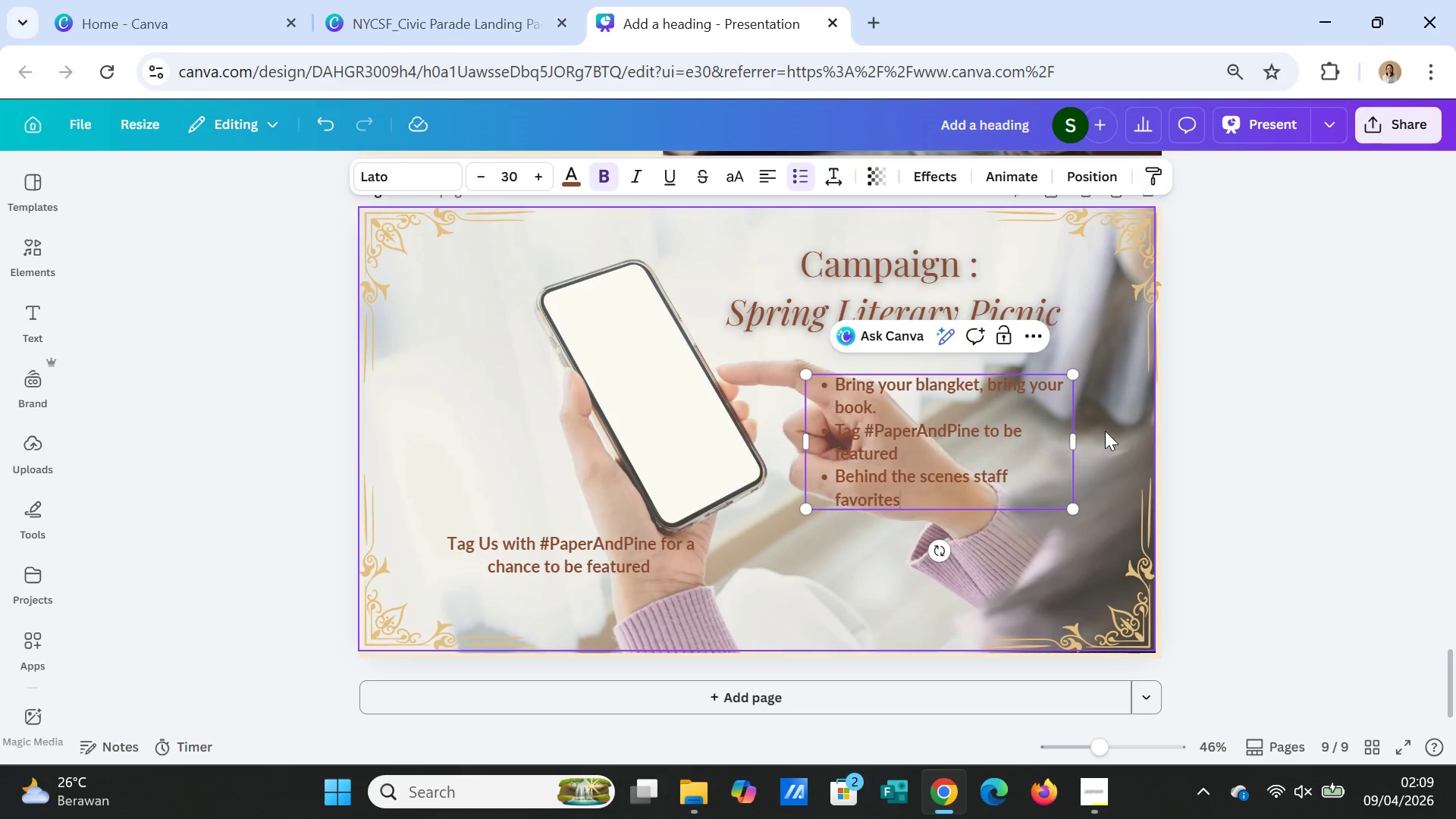 
left_click([1111, 478])
 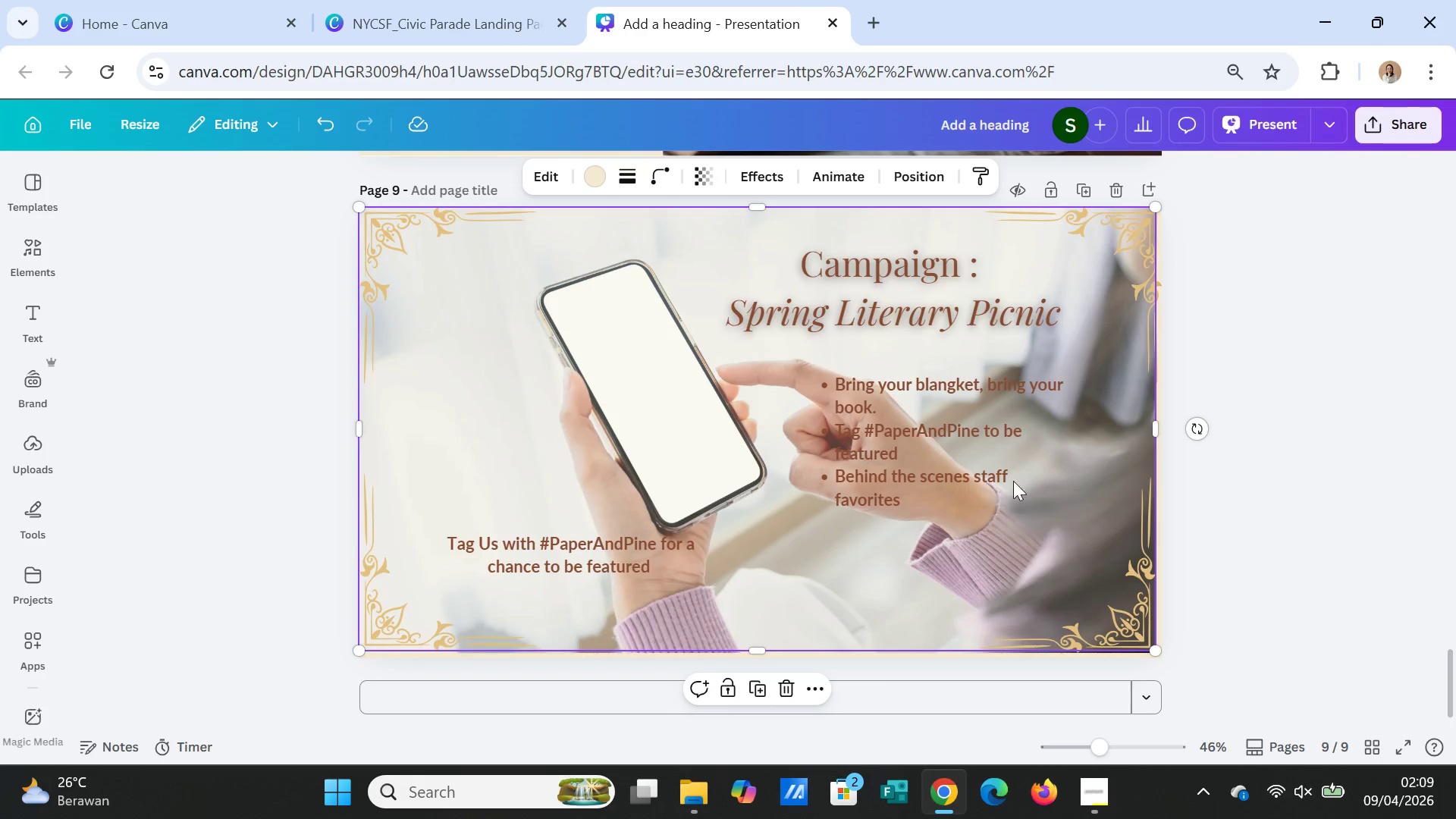 
left_click_drag(start_coordinate=[963, 463], to_coordinate=[957, 440])
 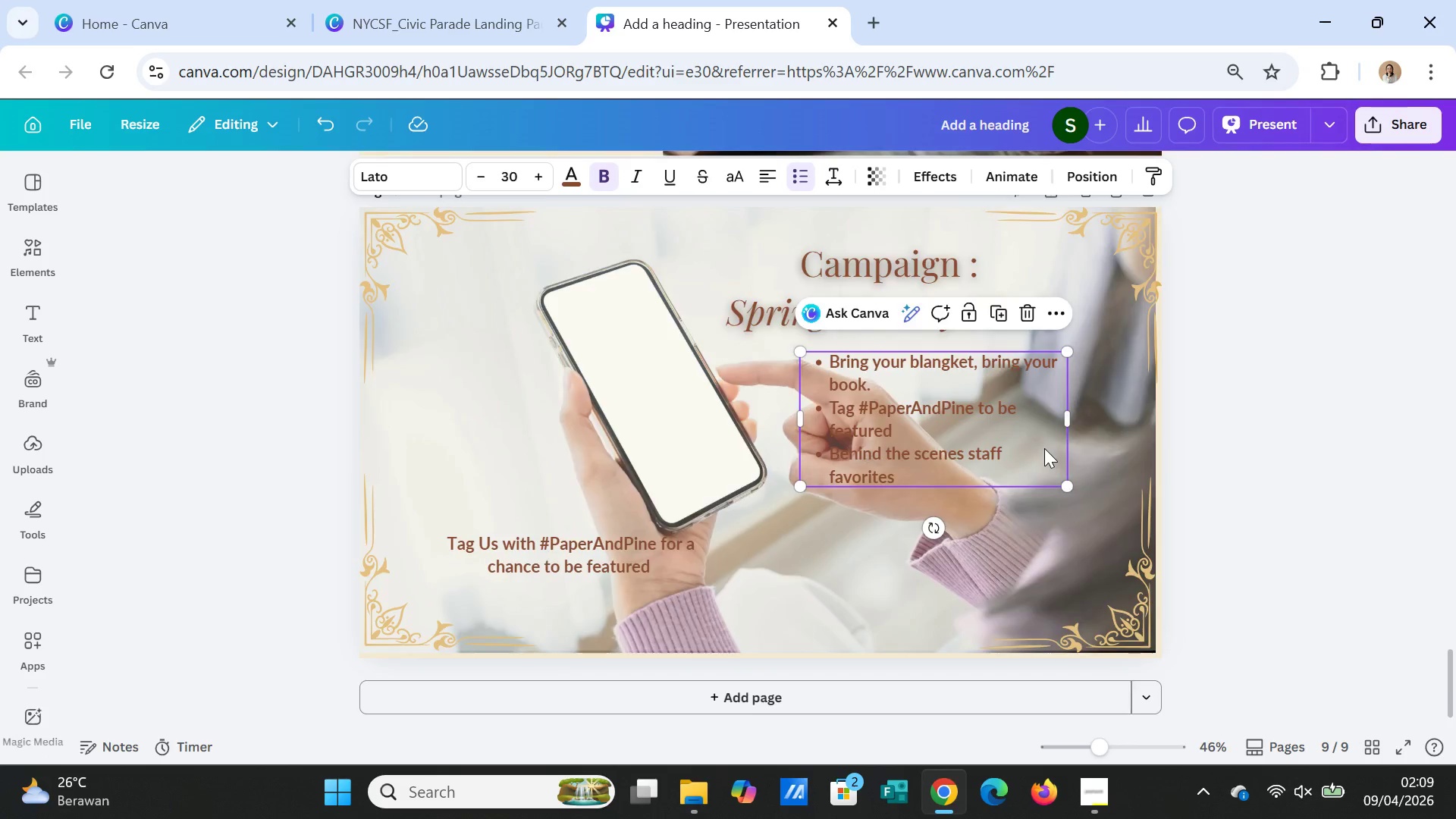 
scroll: coordinate [1044, 448], scroll_direction: up, amount: 1.0
 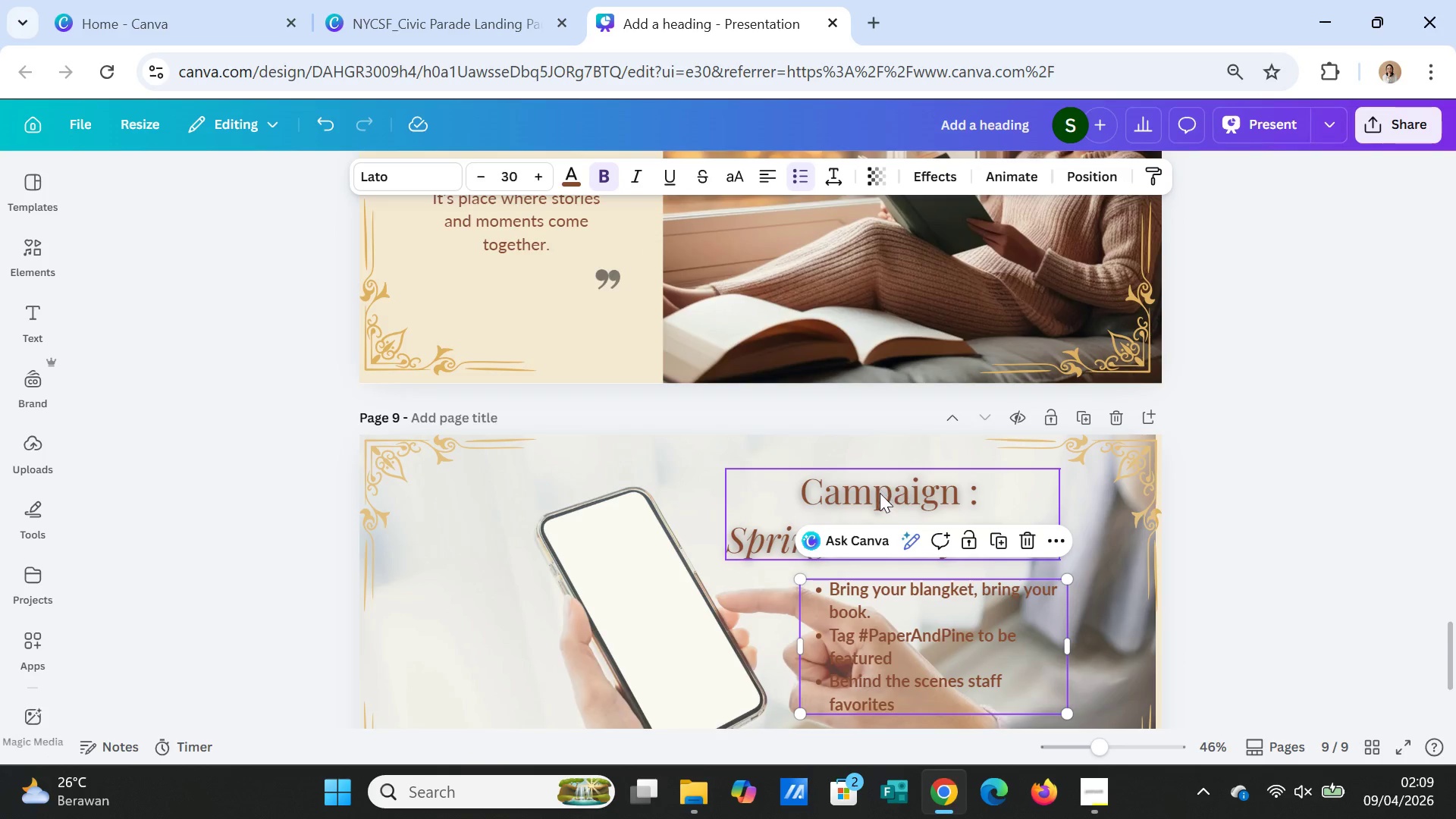 
left_click_drag(start_coordinate=[880, 494], to_coordinate=[865, 485])
 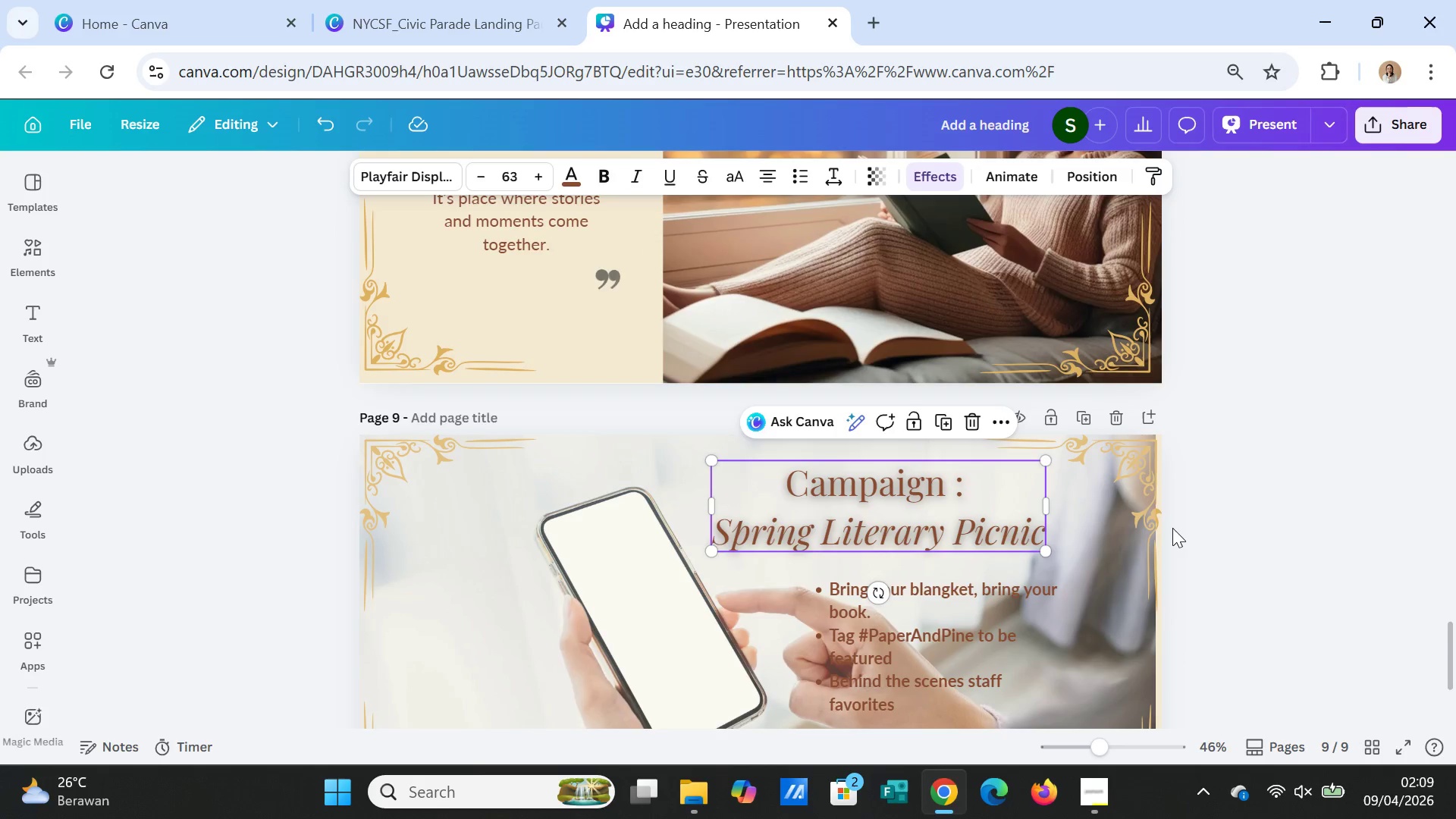 
left_click([1172, 528])
 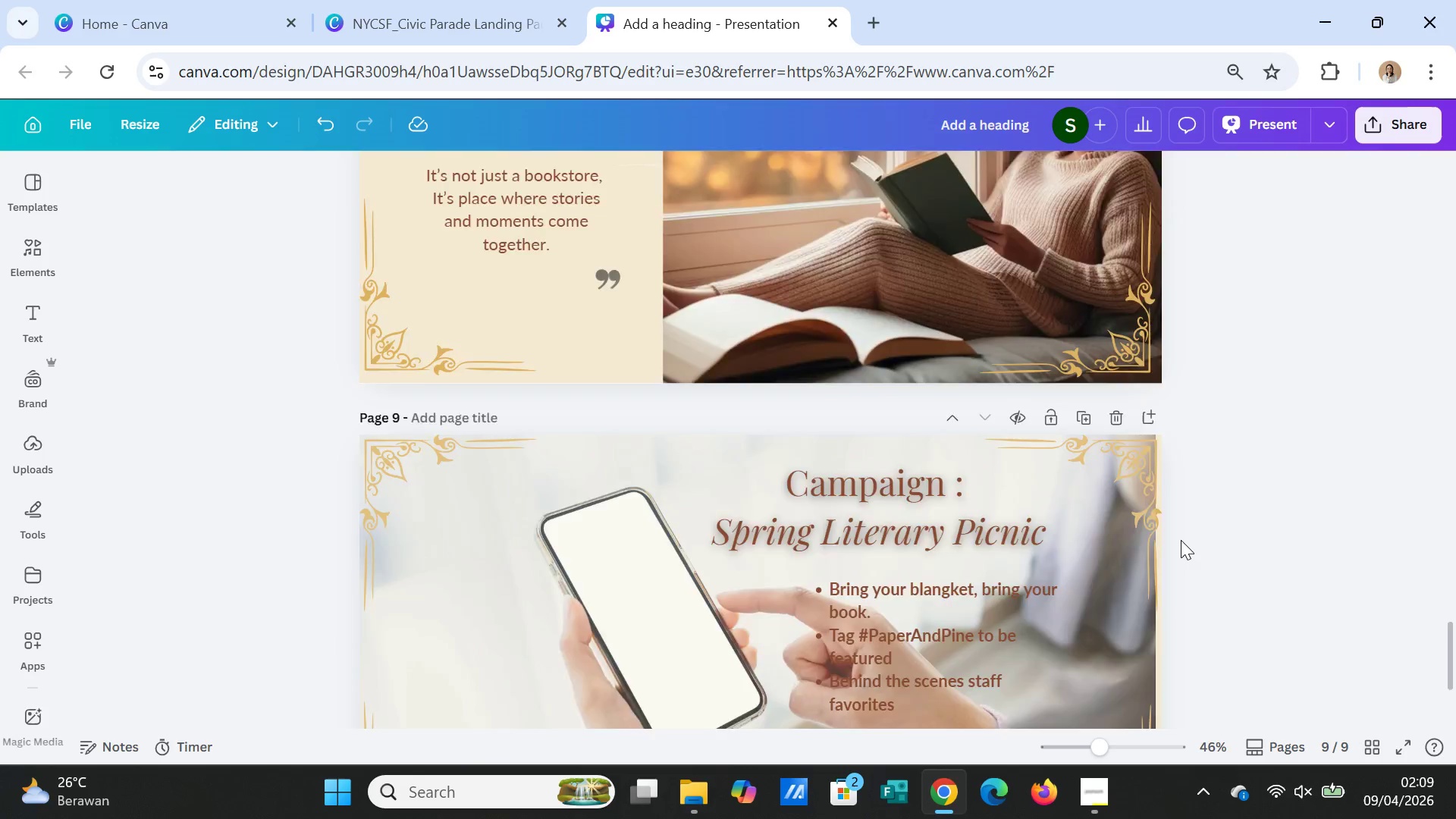 
scroll: coordinate [1181, 540], scroll_direction: down, amount: 2.0
 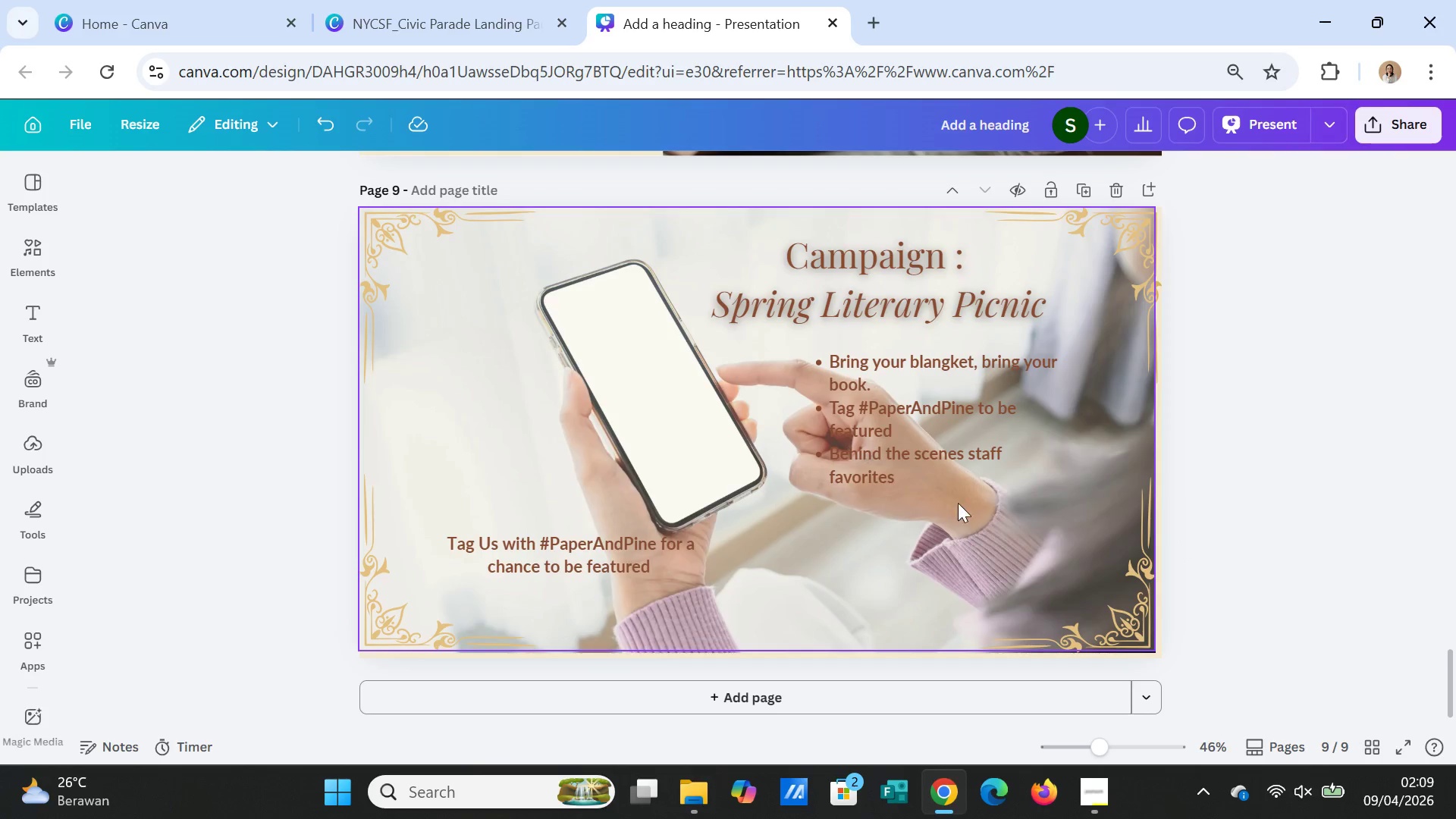 
left_click_drag(start_coordinate=[949, 468], to_coordinate=[912, 463])
 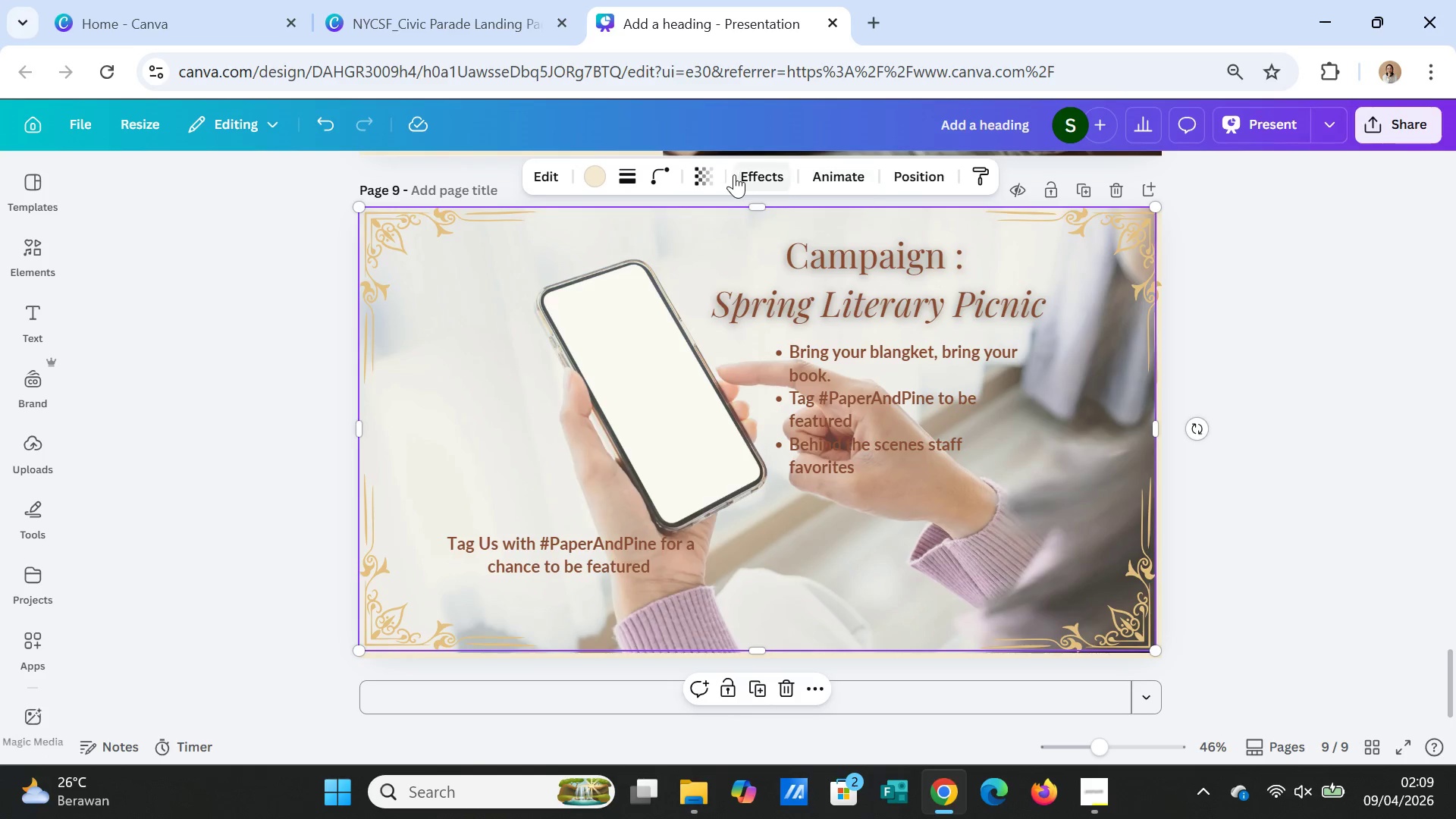 
left_click([708, 170])
 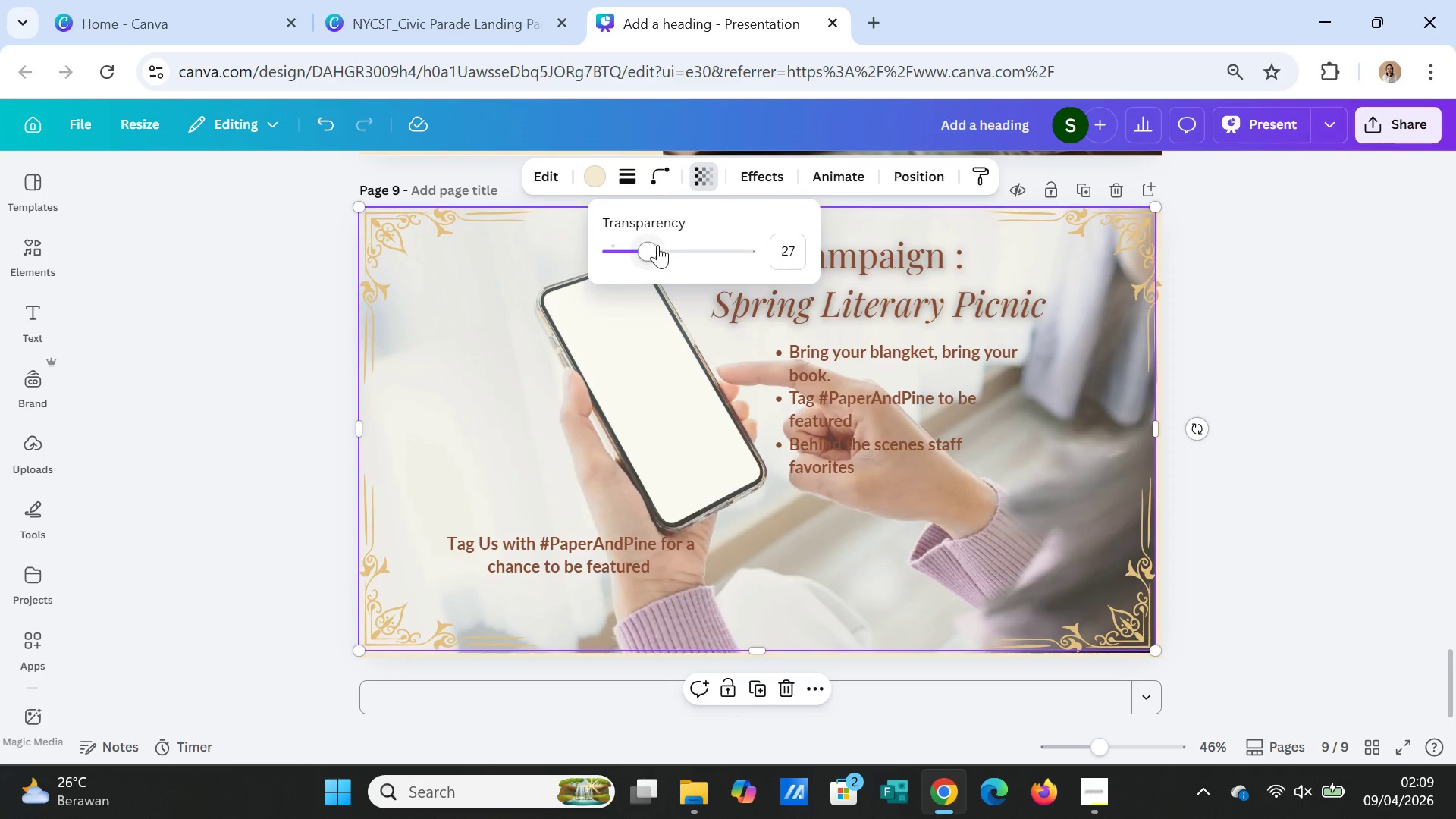 
left_click_drag(start_coordinate=[653, 245], to_coordinate=[665, 247])
 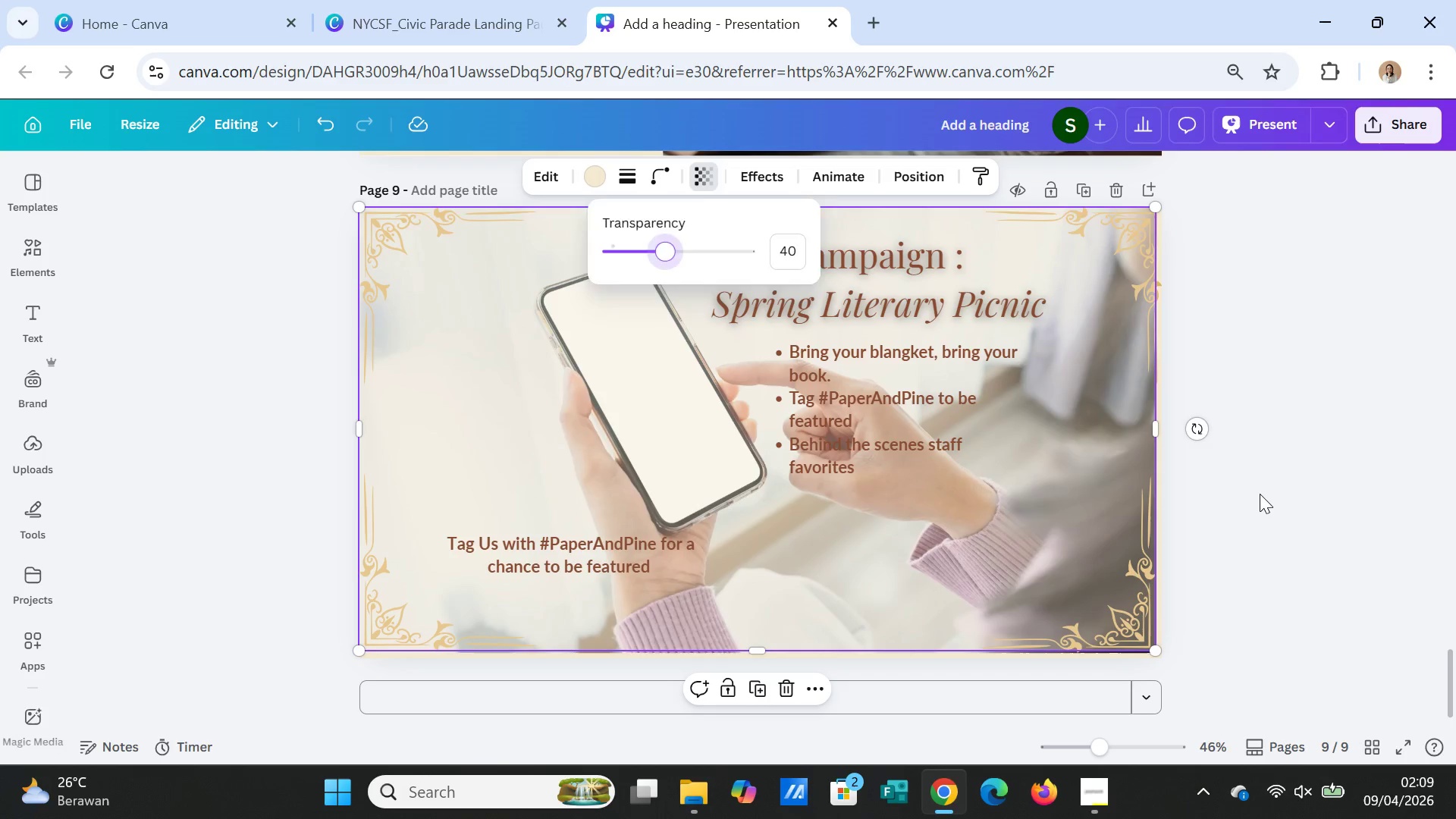 
left_click([1260, 494])
 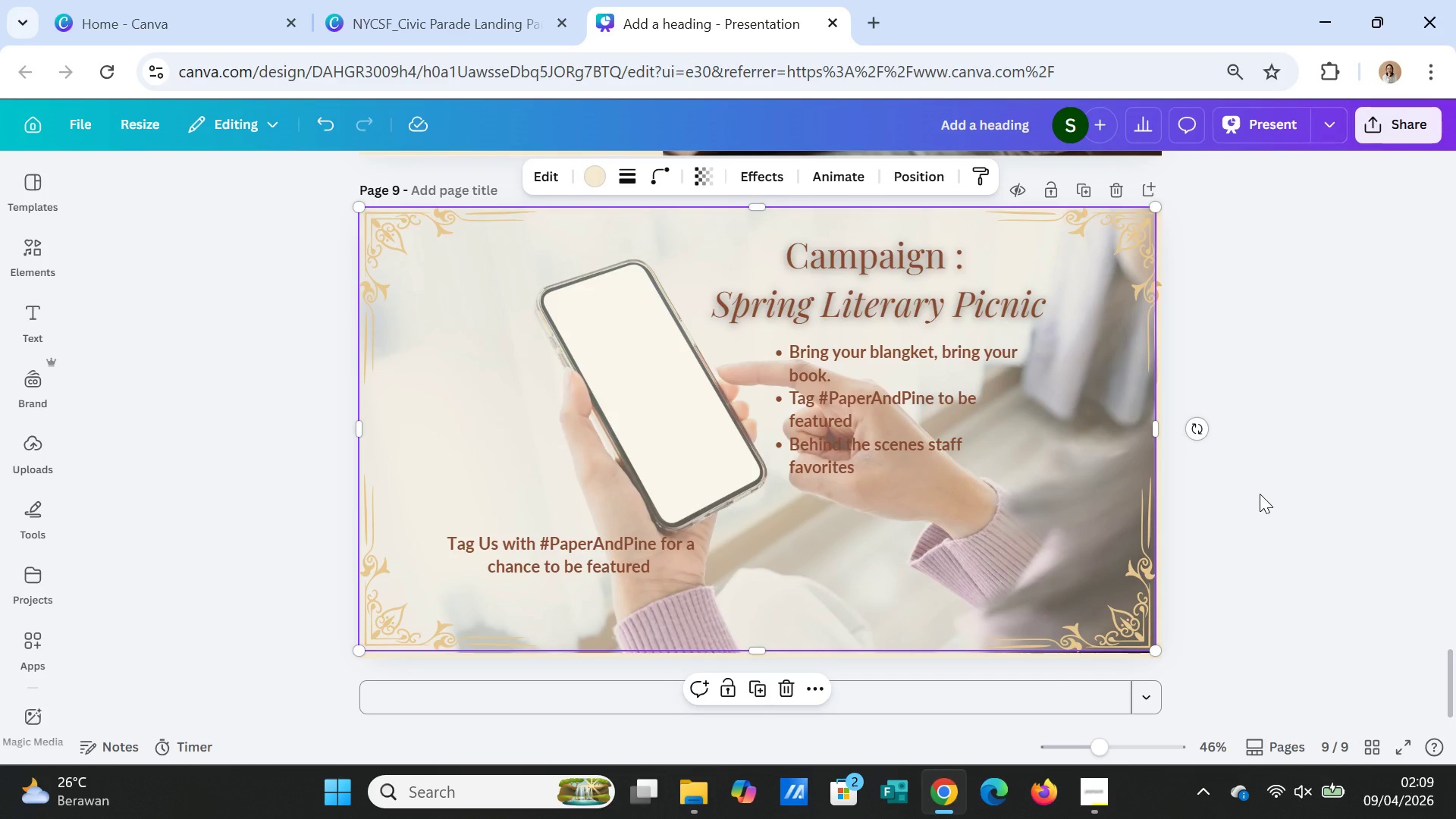 
left_click([1260, 494])
 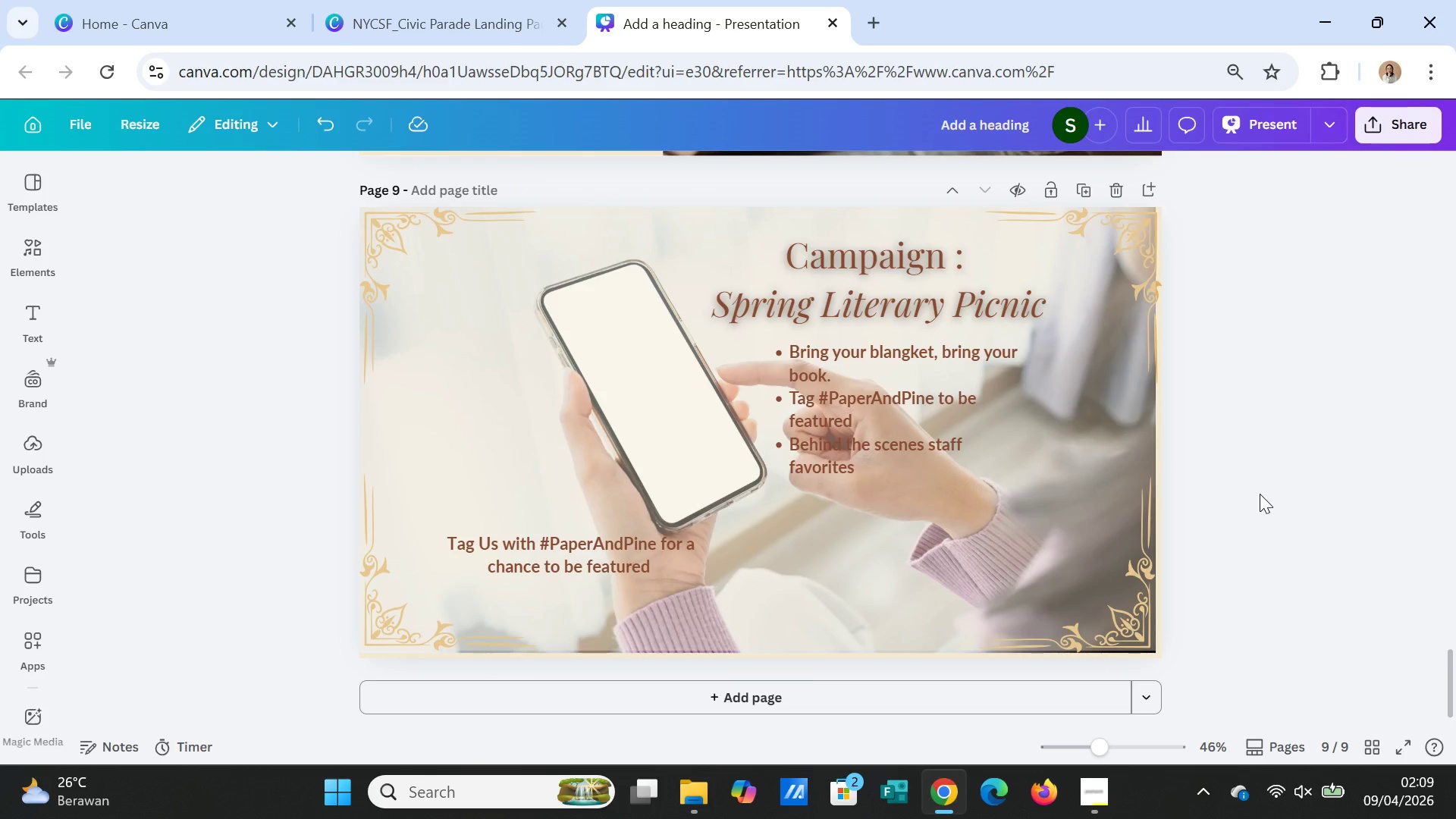 
left_click([1260, 495])
 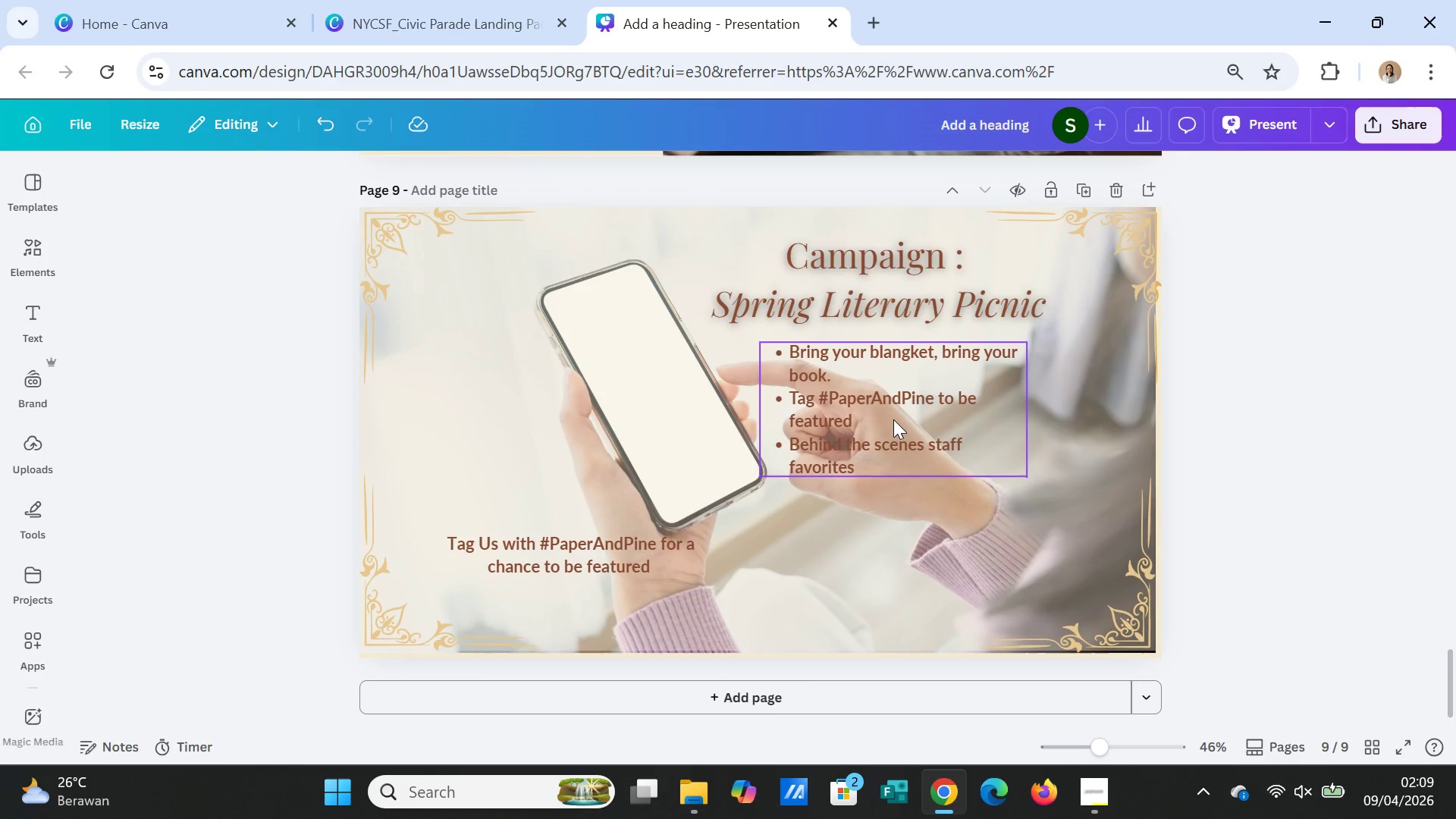 
wait(9.2)
 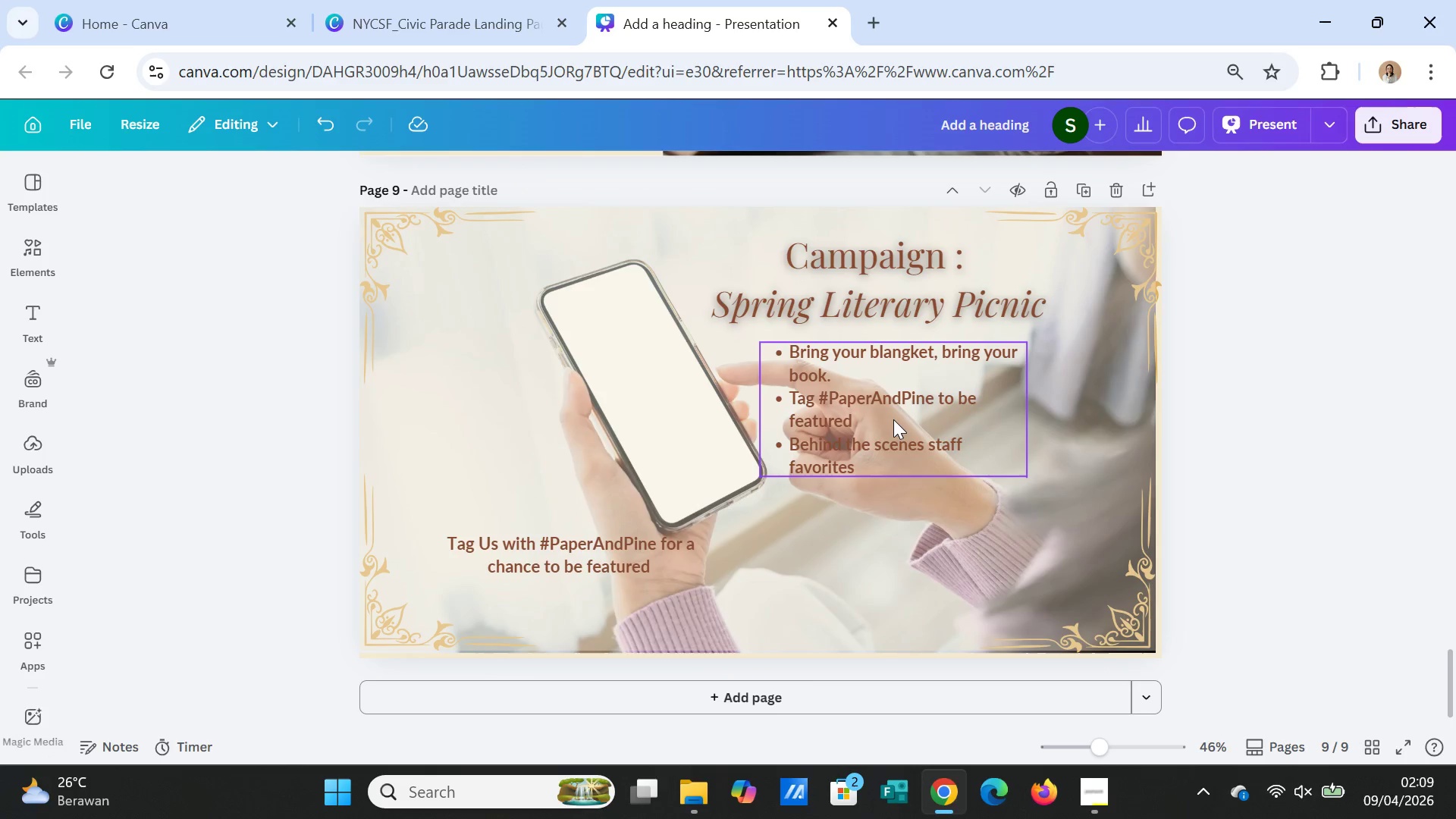 
left_click([615, 544])
 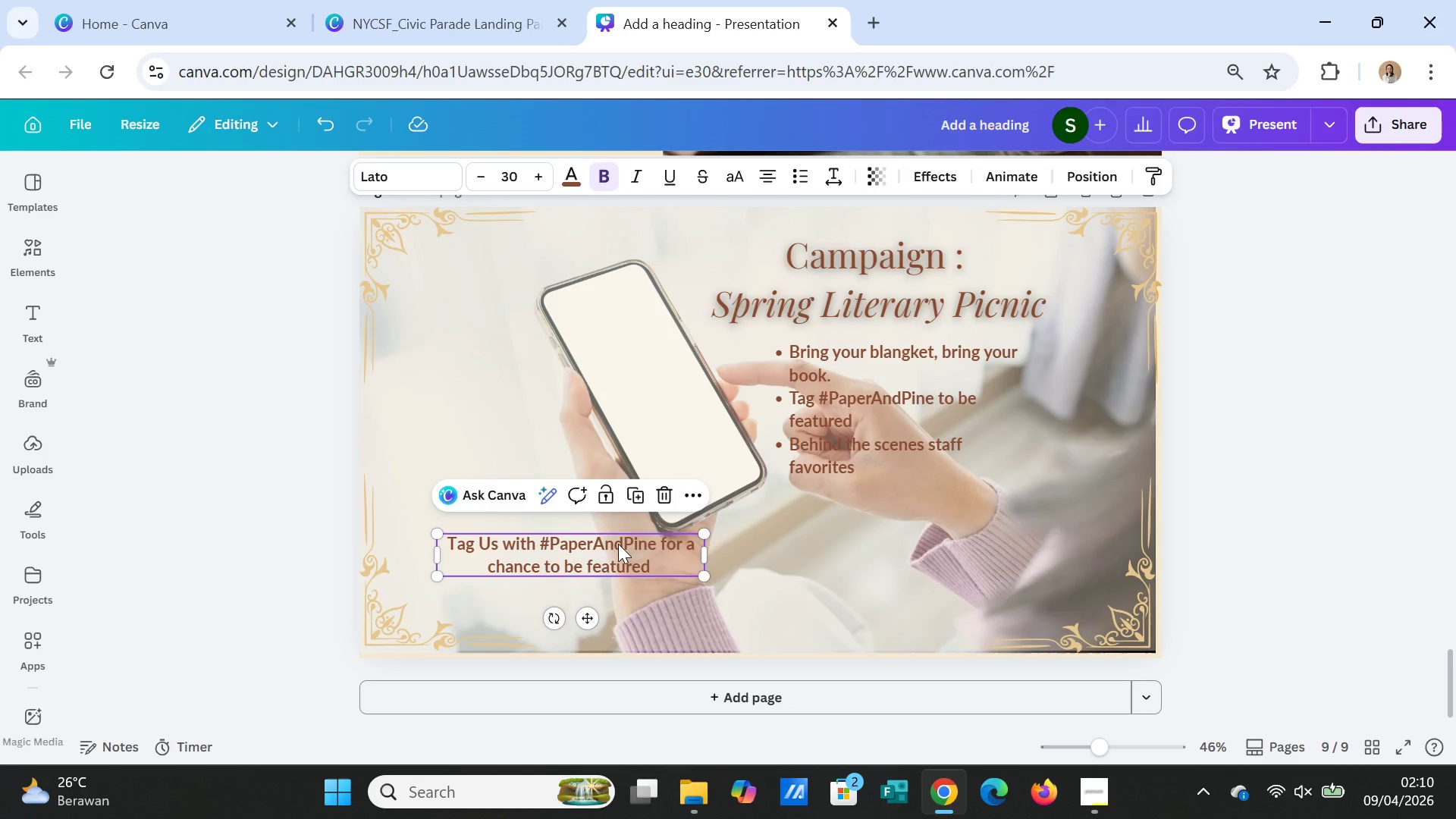 
key(Delete)
 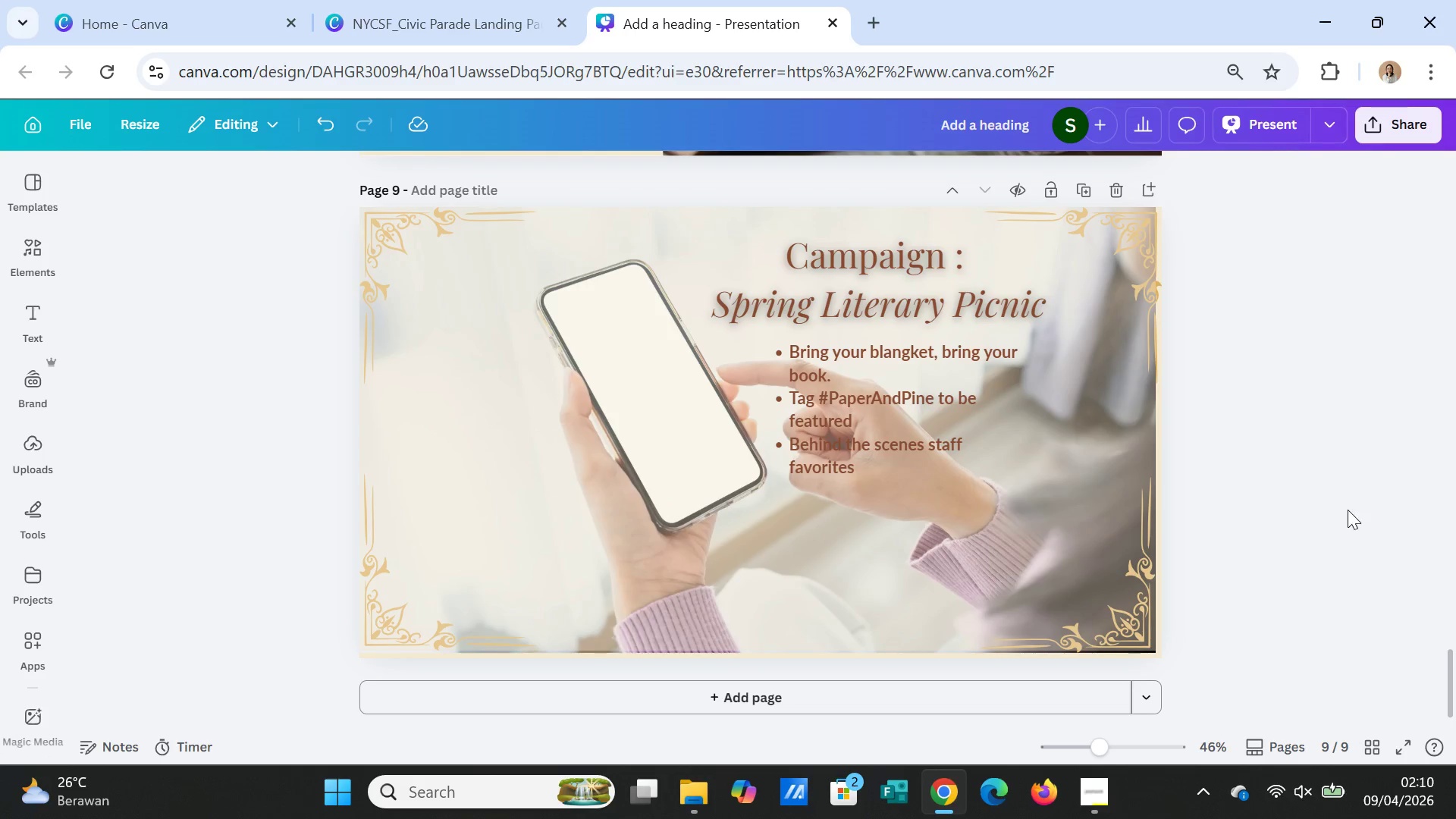 
left_click([1332, 496])
 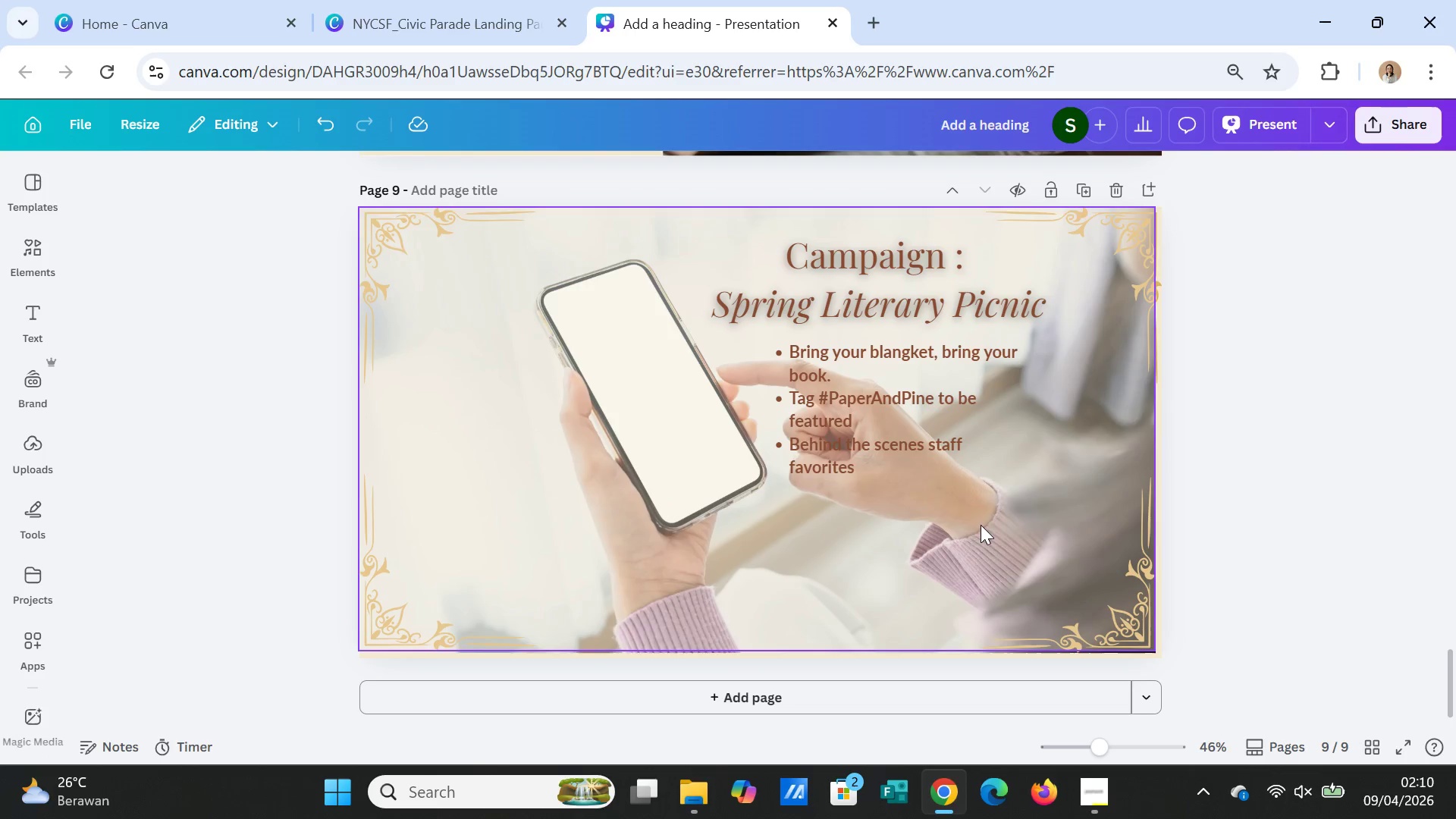 
left_click_drag(start_coordinate=[927, 444], to_coordinate=[921, 441])
 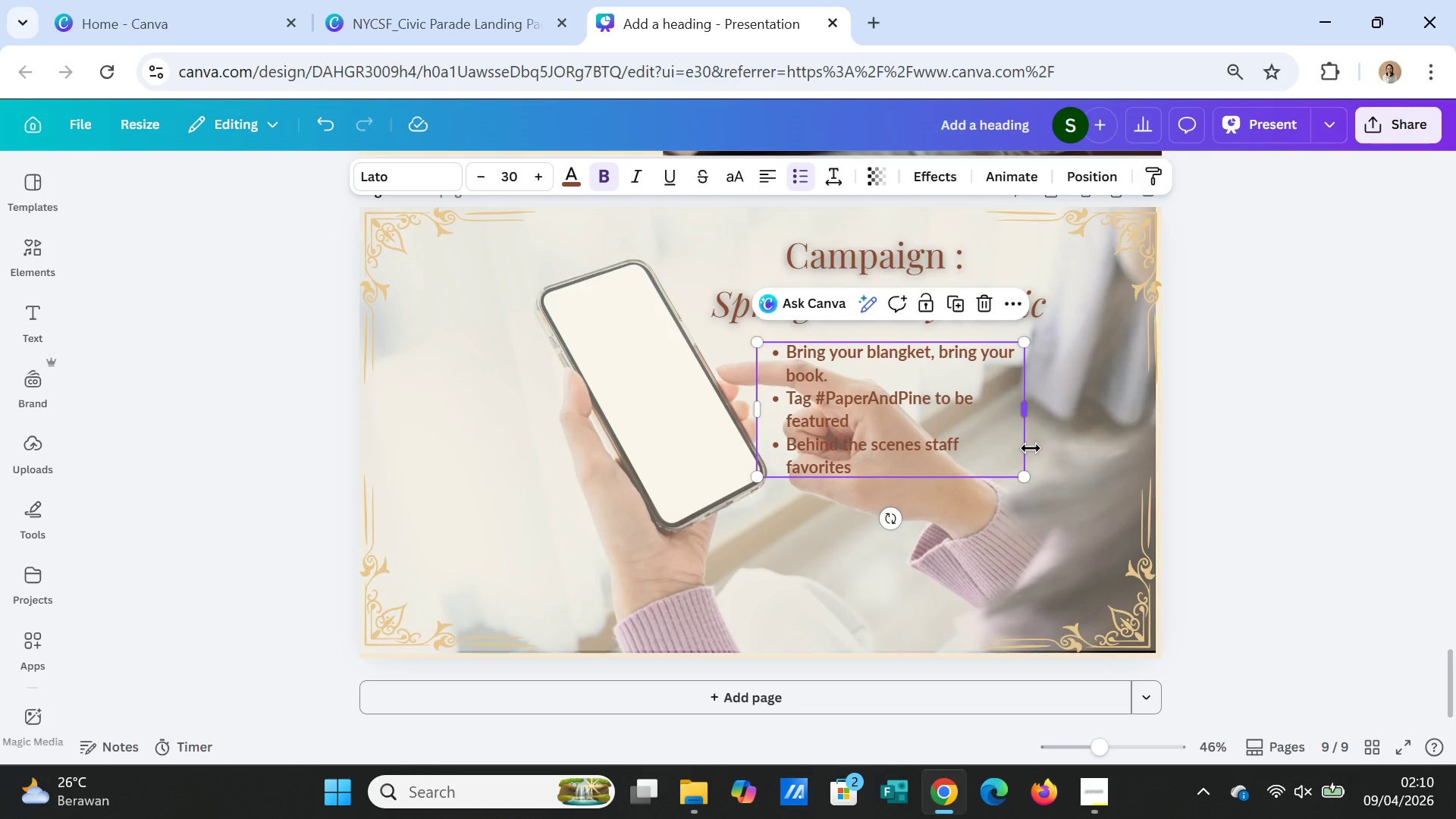 
left_click([1031, 448])
 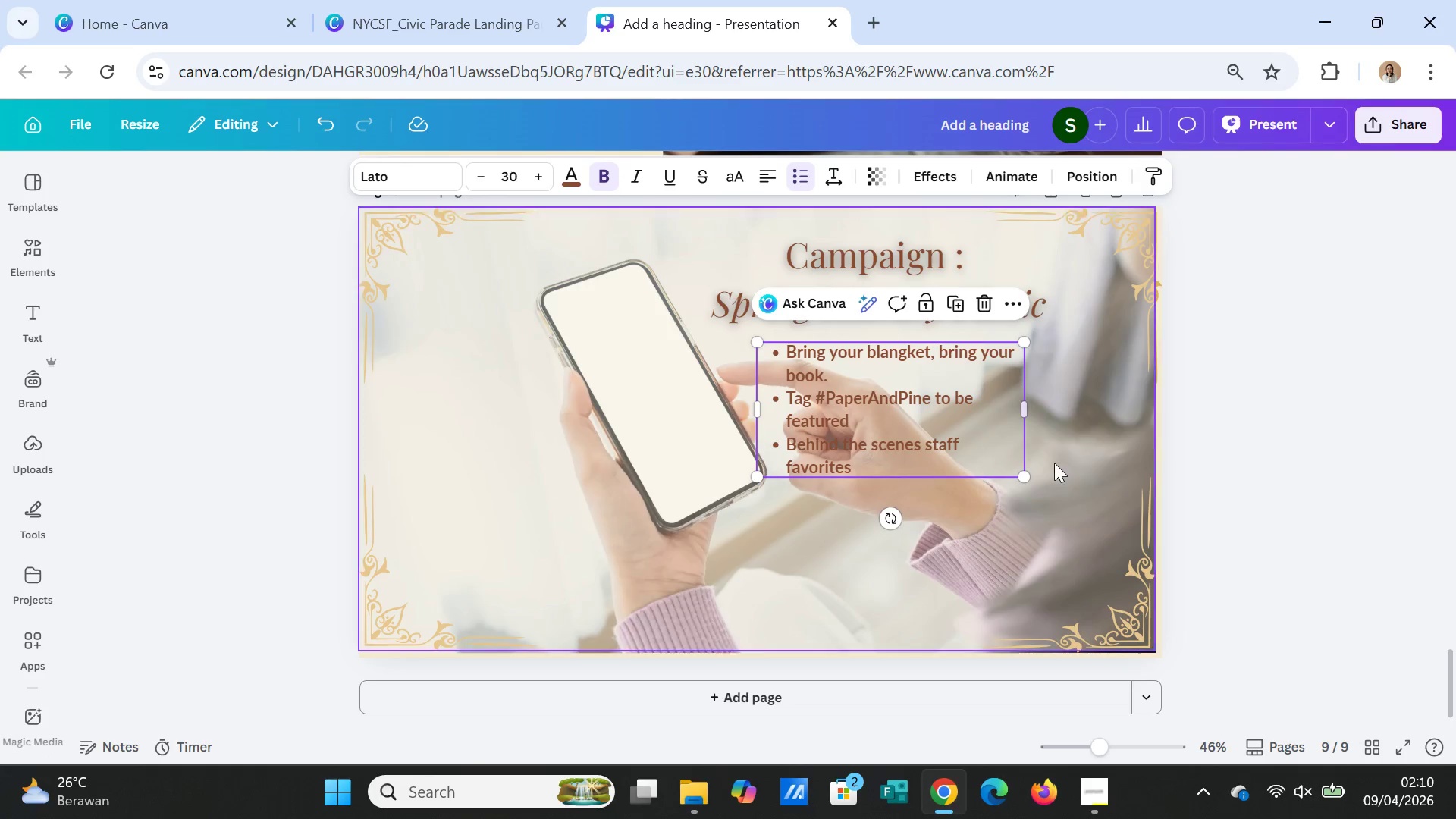 
left_click([1055, 463])
 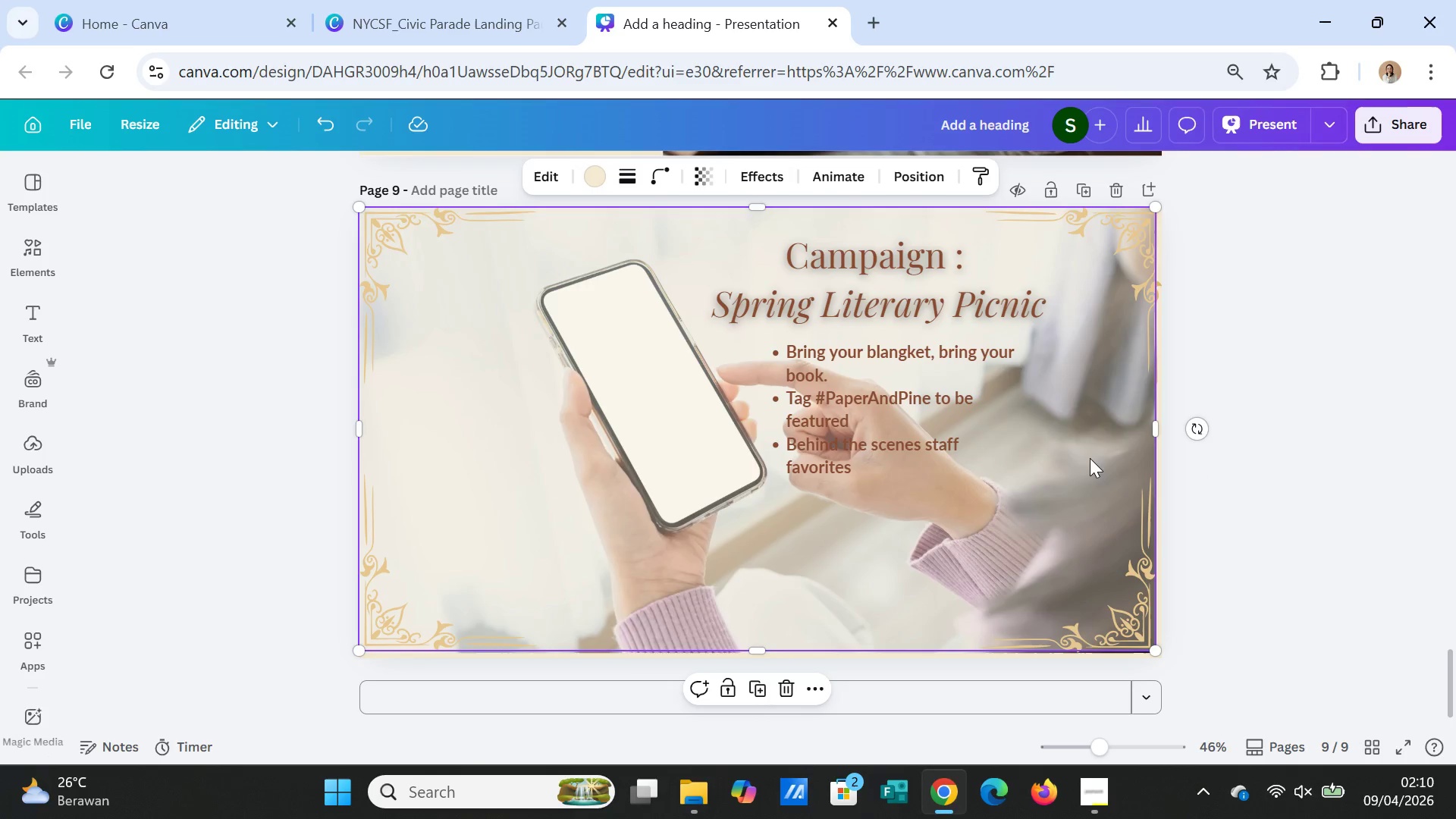 
left_click_drag(start_coordinate=[976, 414], to_coordinate=[1048, 413])
 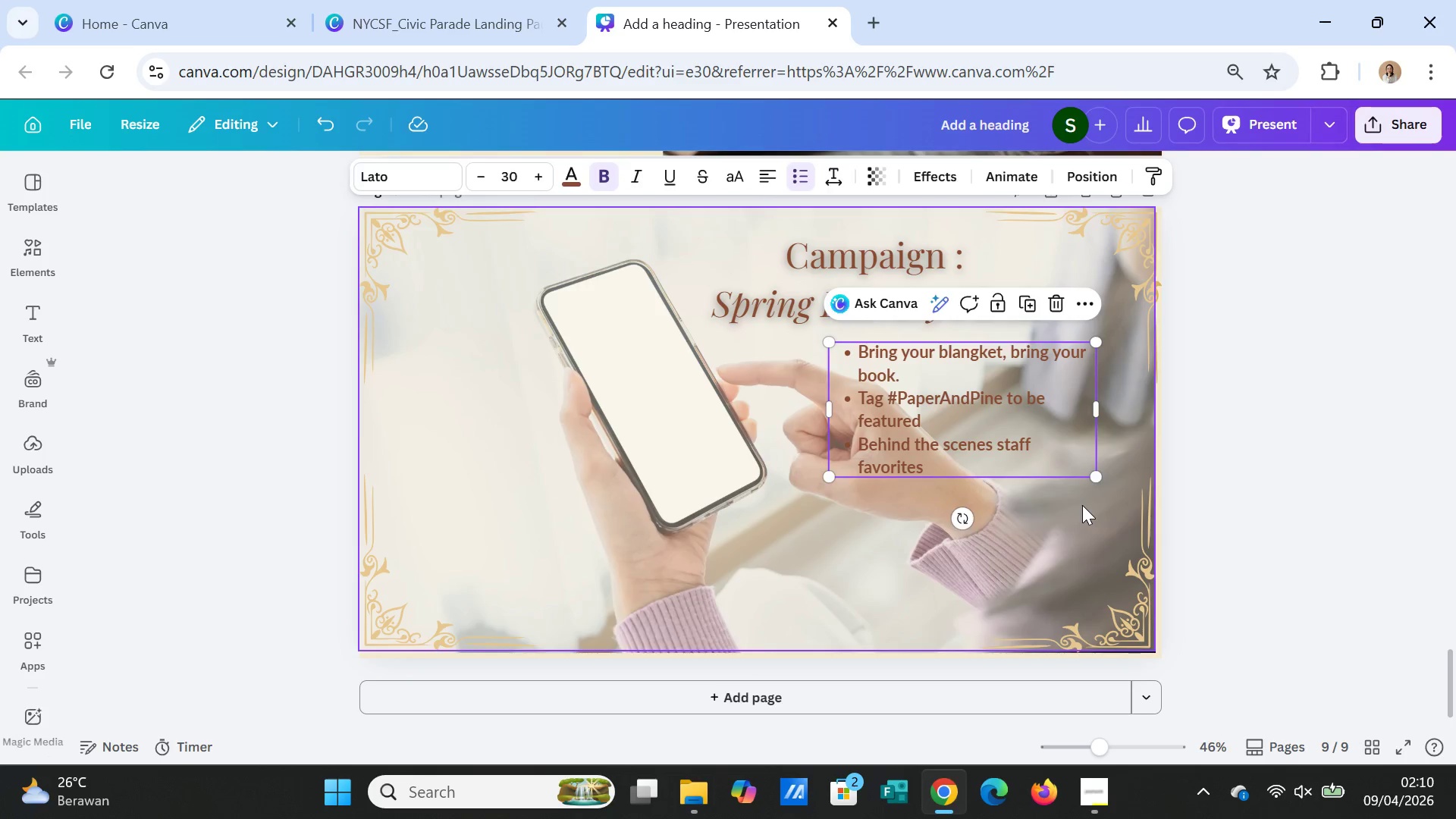 
left_click([1082, 505])
 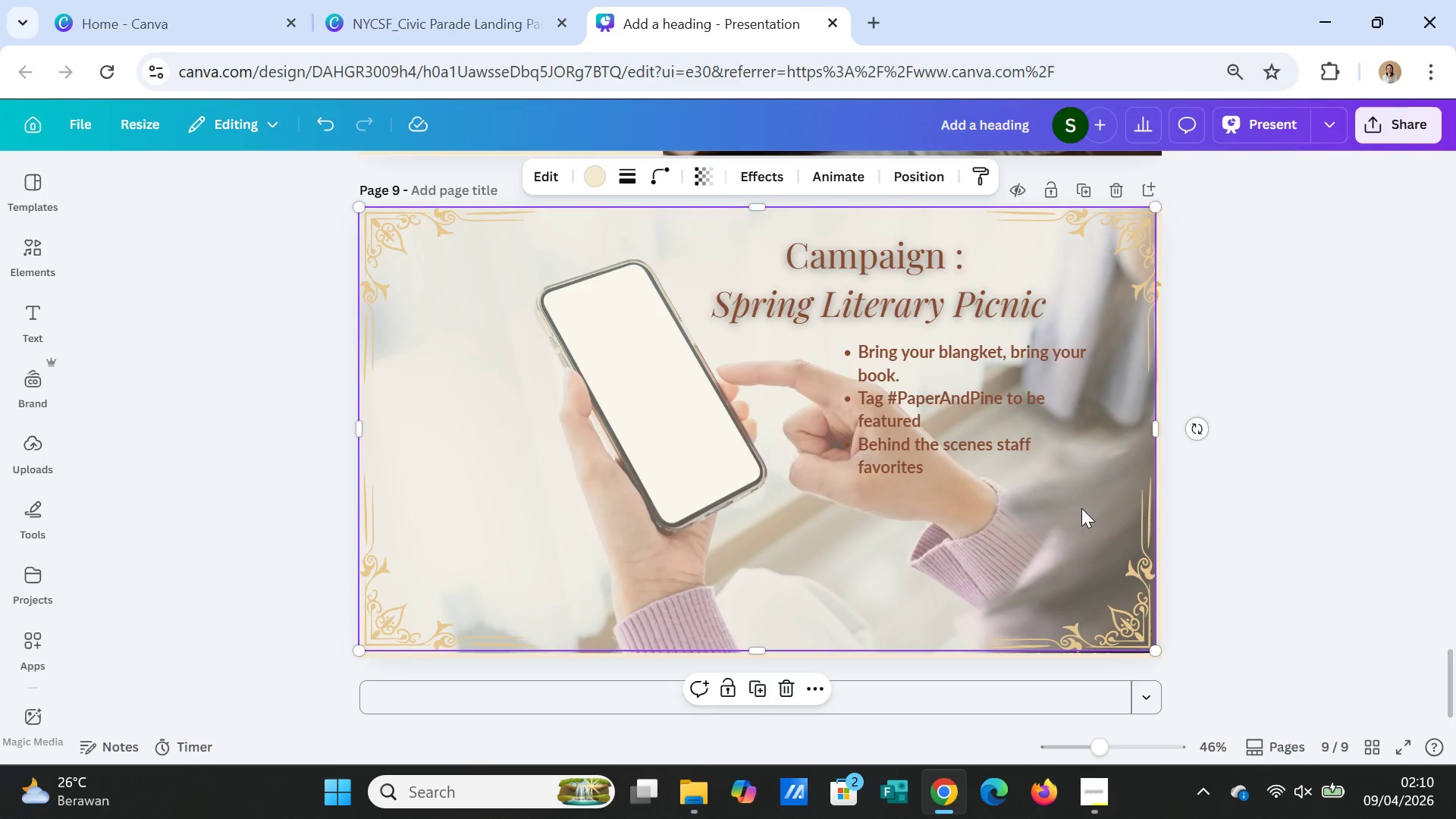 
left_click([1255, 468])
 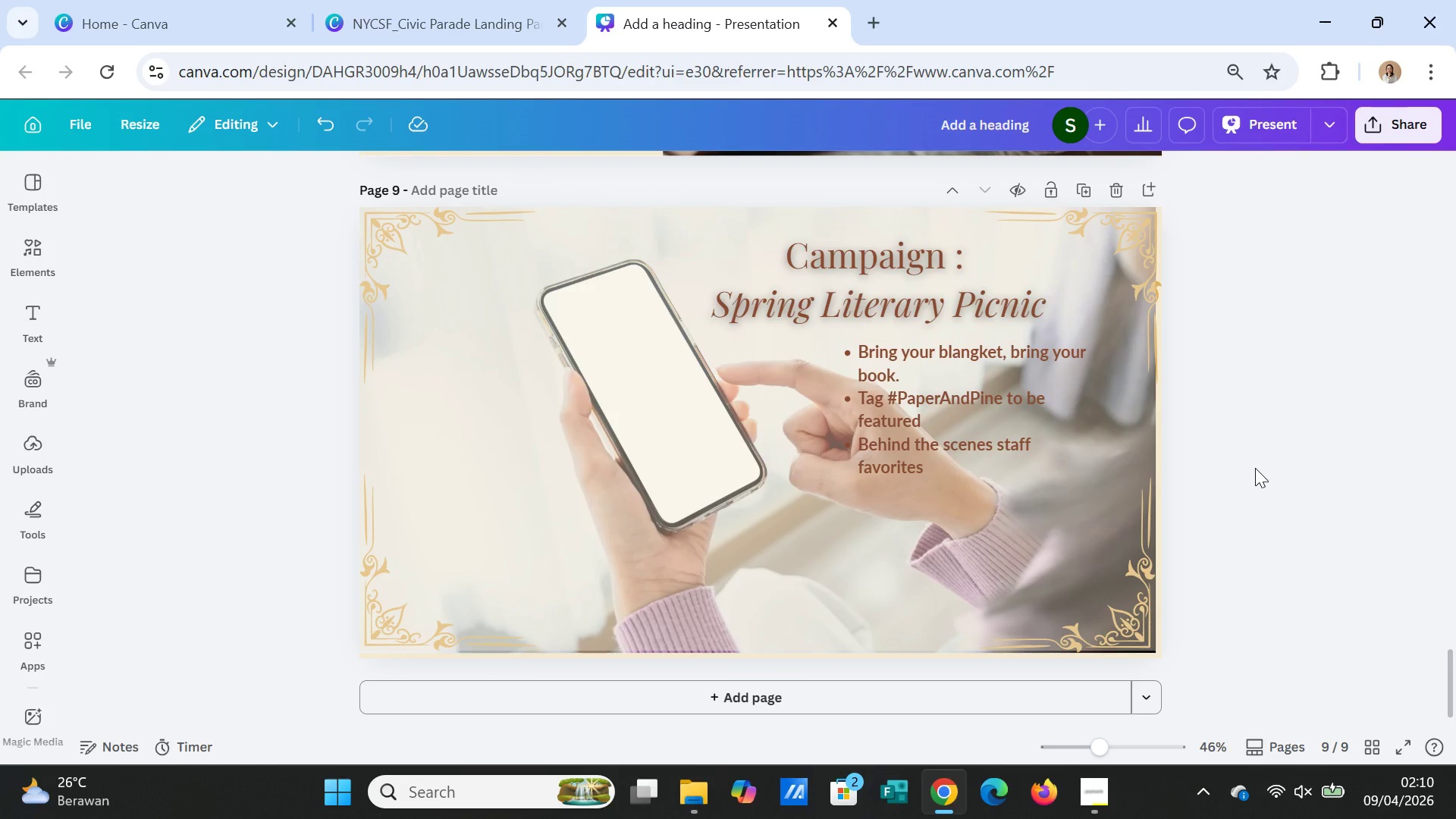 
wait(8.05)
 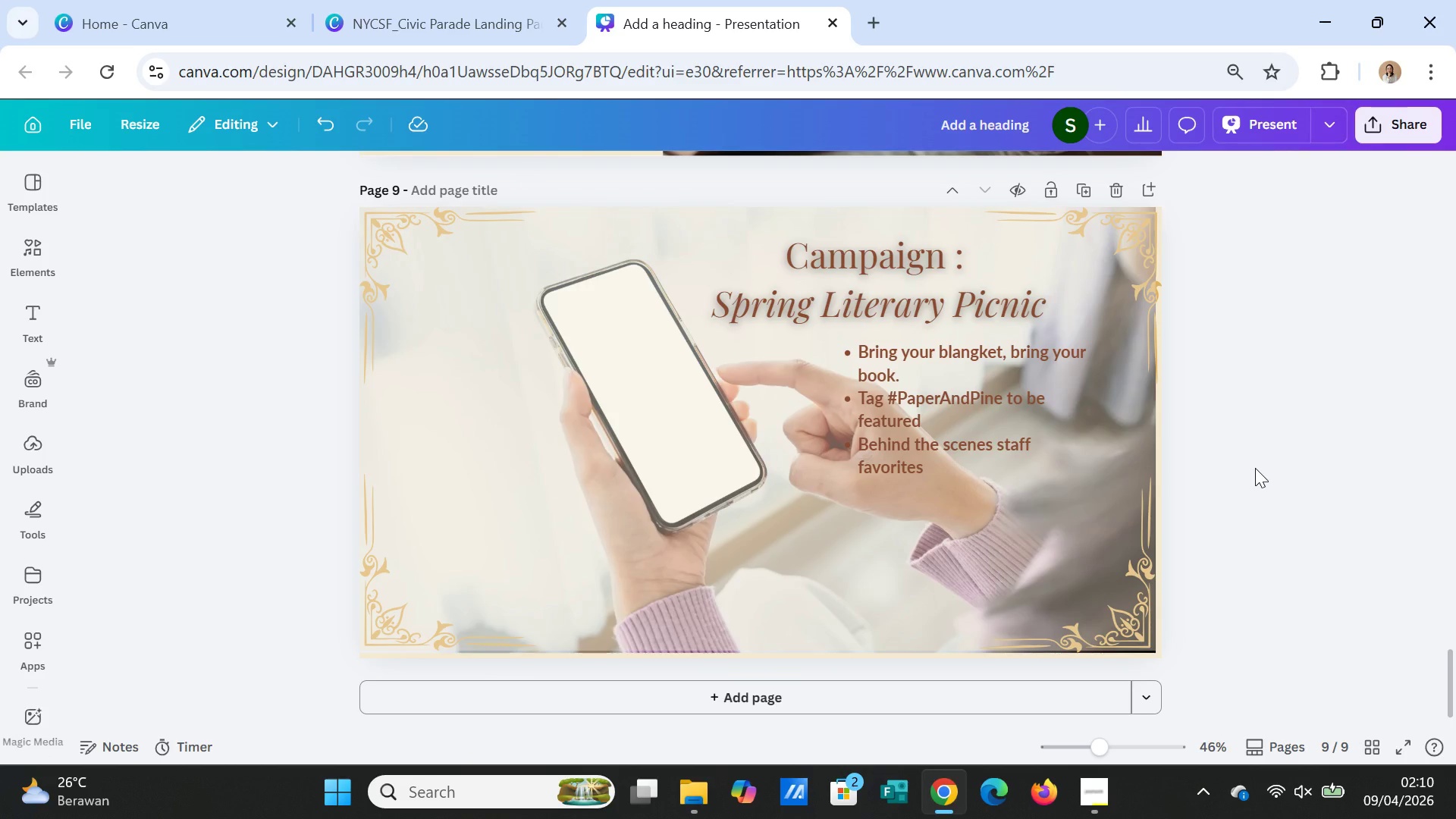 
left_click_drag(start_coordinate=[977, 456], to_coordinate=[987, 455])
 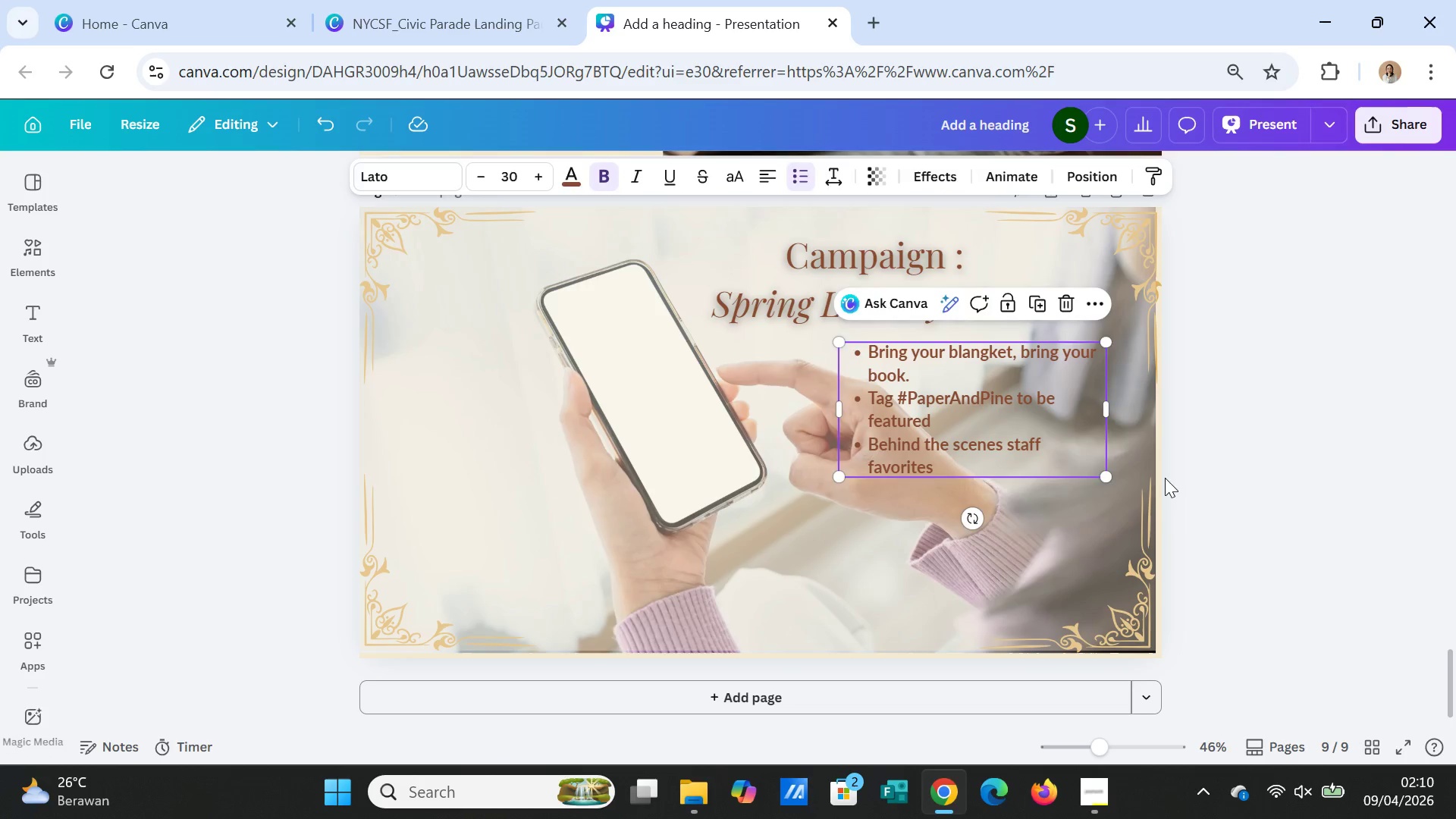 
left_click([1165, 478])
 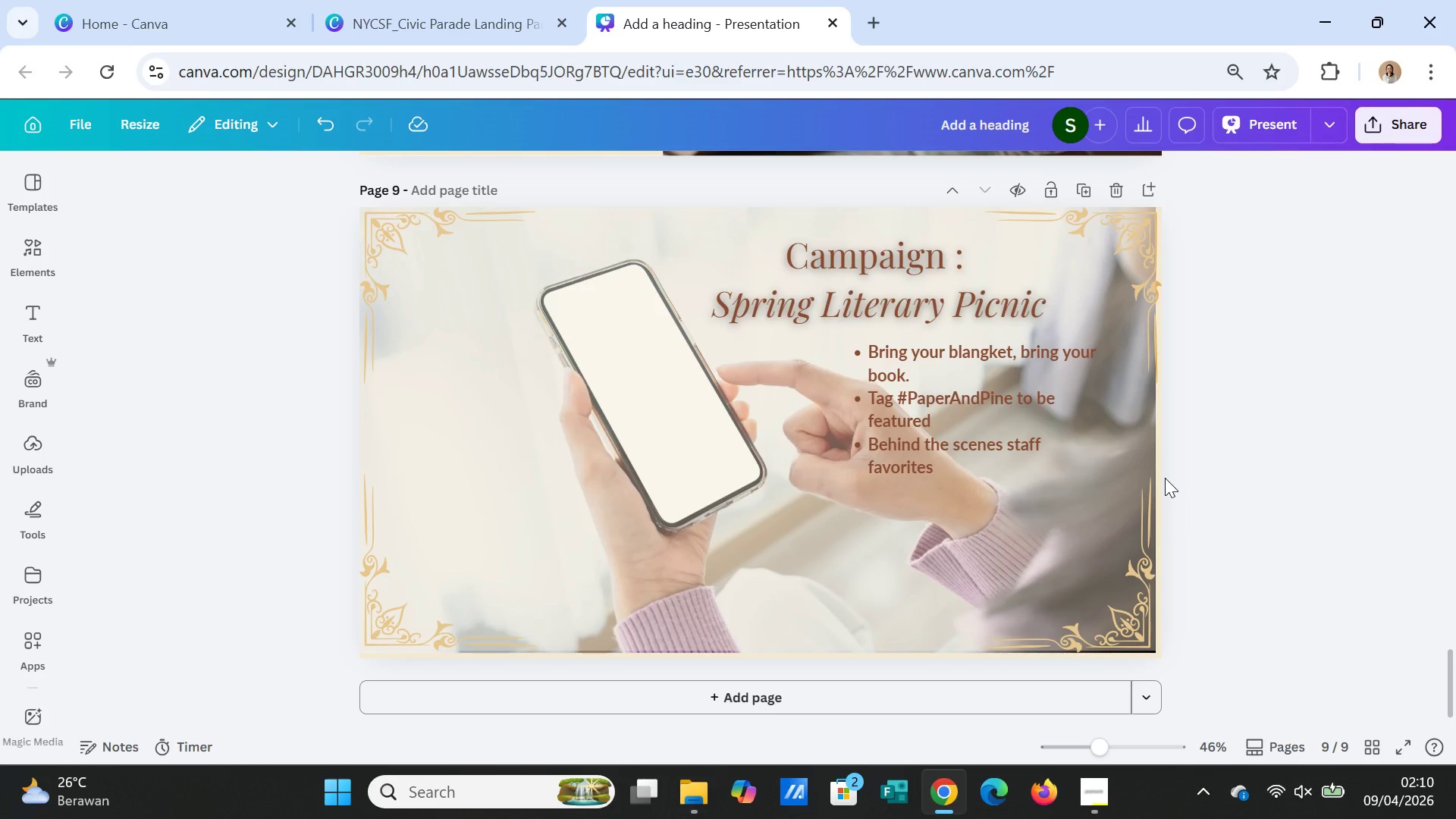 
left_click_drag(start_coordinate=[977, 421], to_coordinate=[981, 522])
 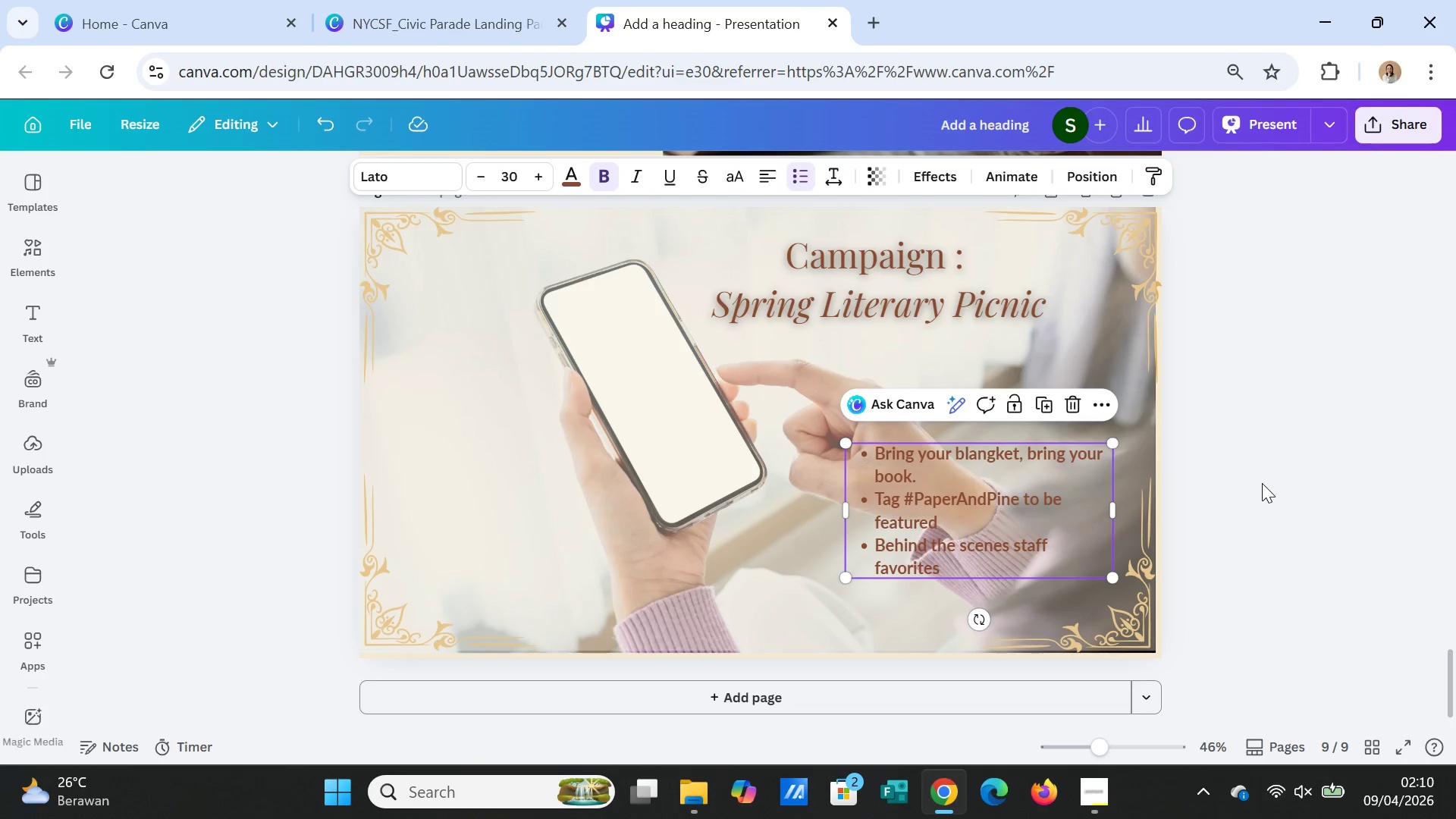 
left_click([1262, 483])
 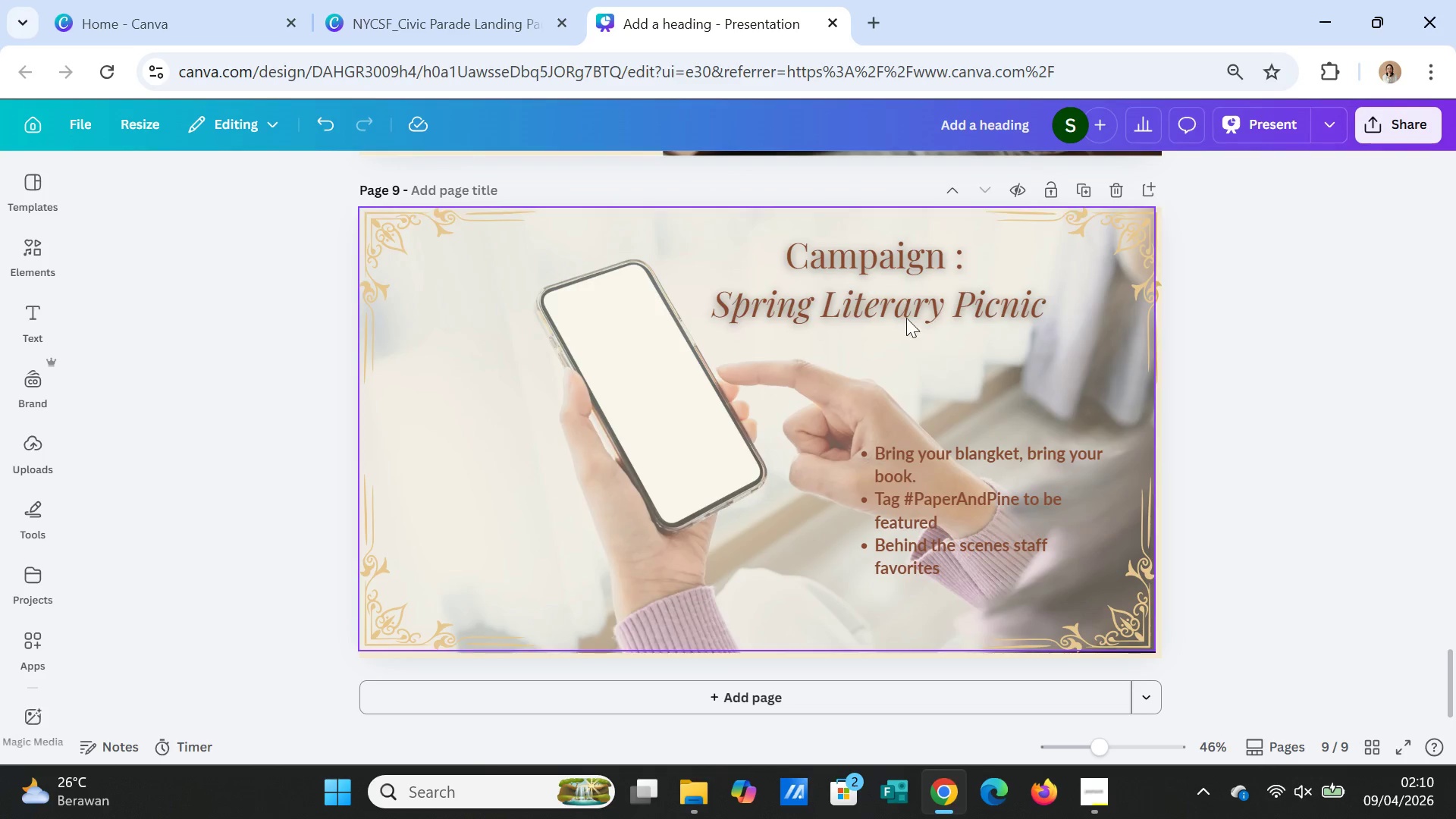 
left_click_drag(start_coordinate=[892, 285], to_coordinate=[908, 304])
 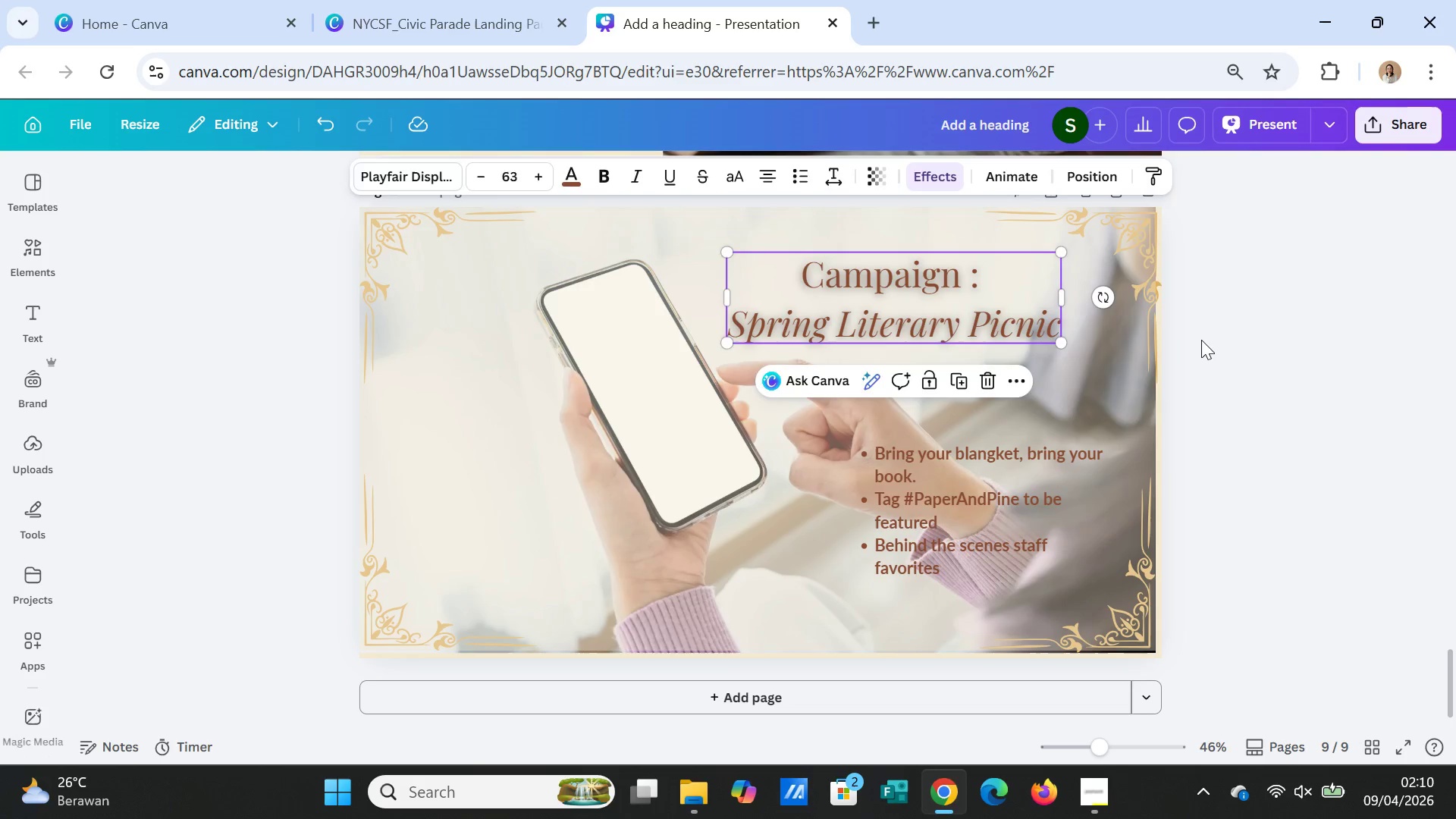 
left_click([1201, 340])
 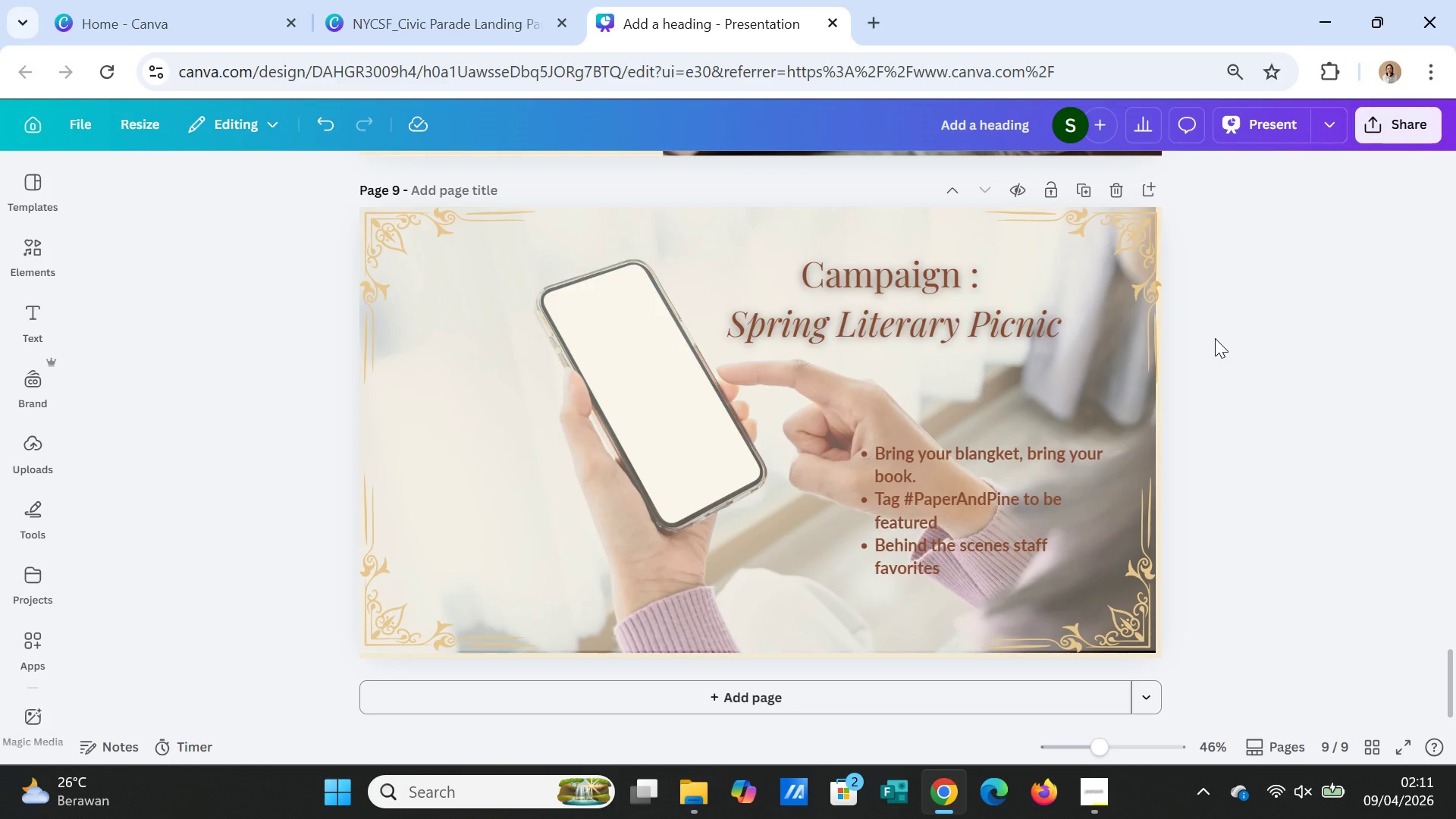 
wait(16.98)
 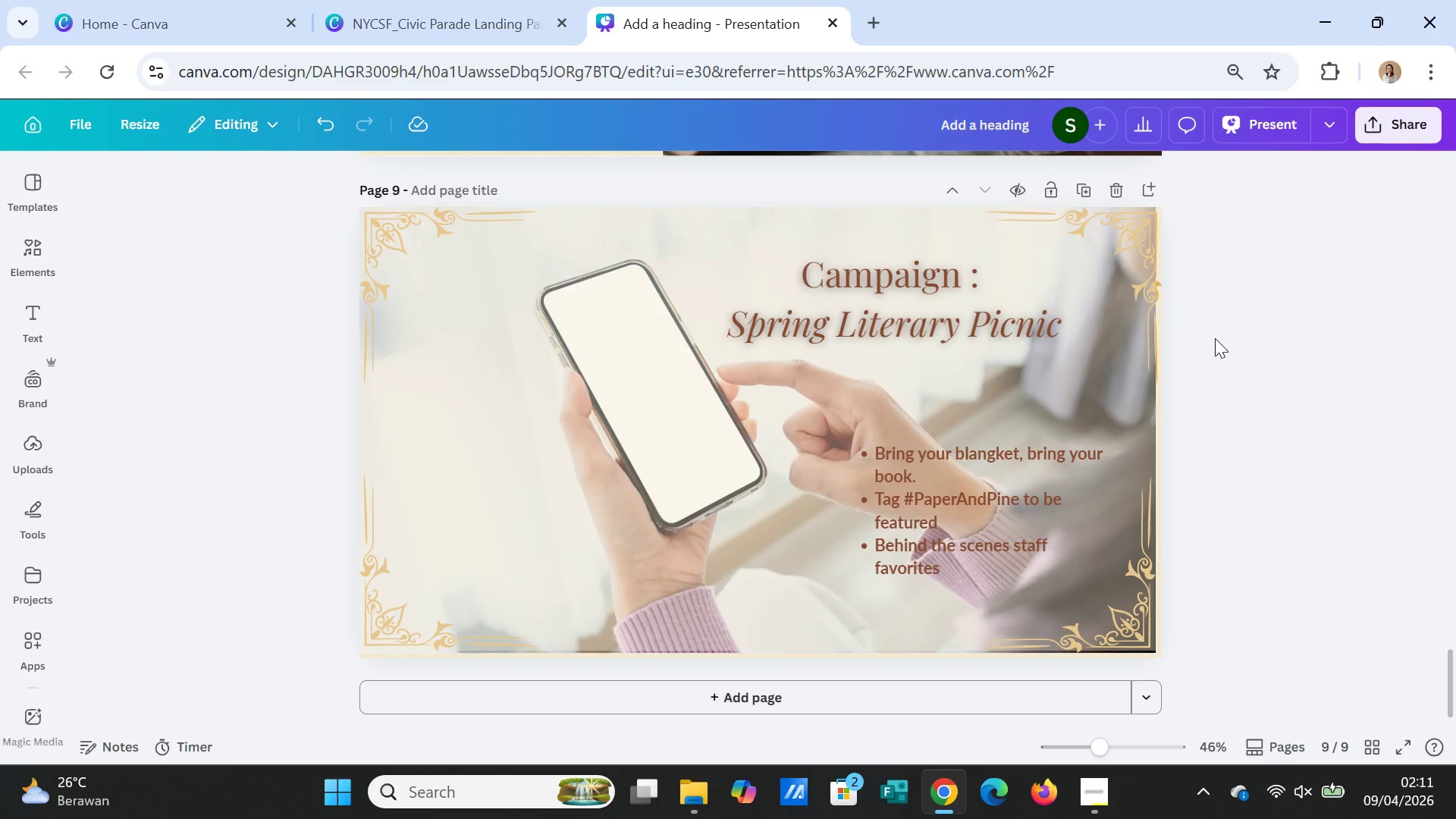 
scroll: coordinate [1323, 456], scroll_direction: up, amount: 1.0
 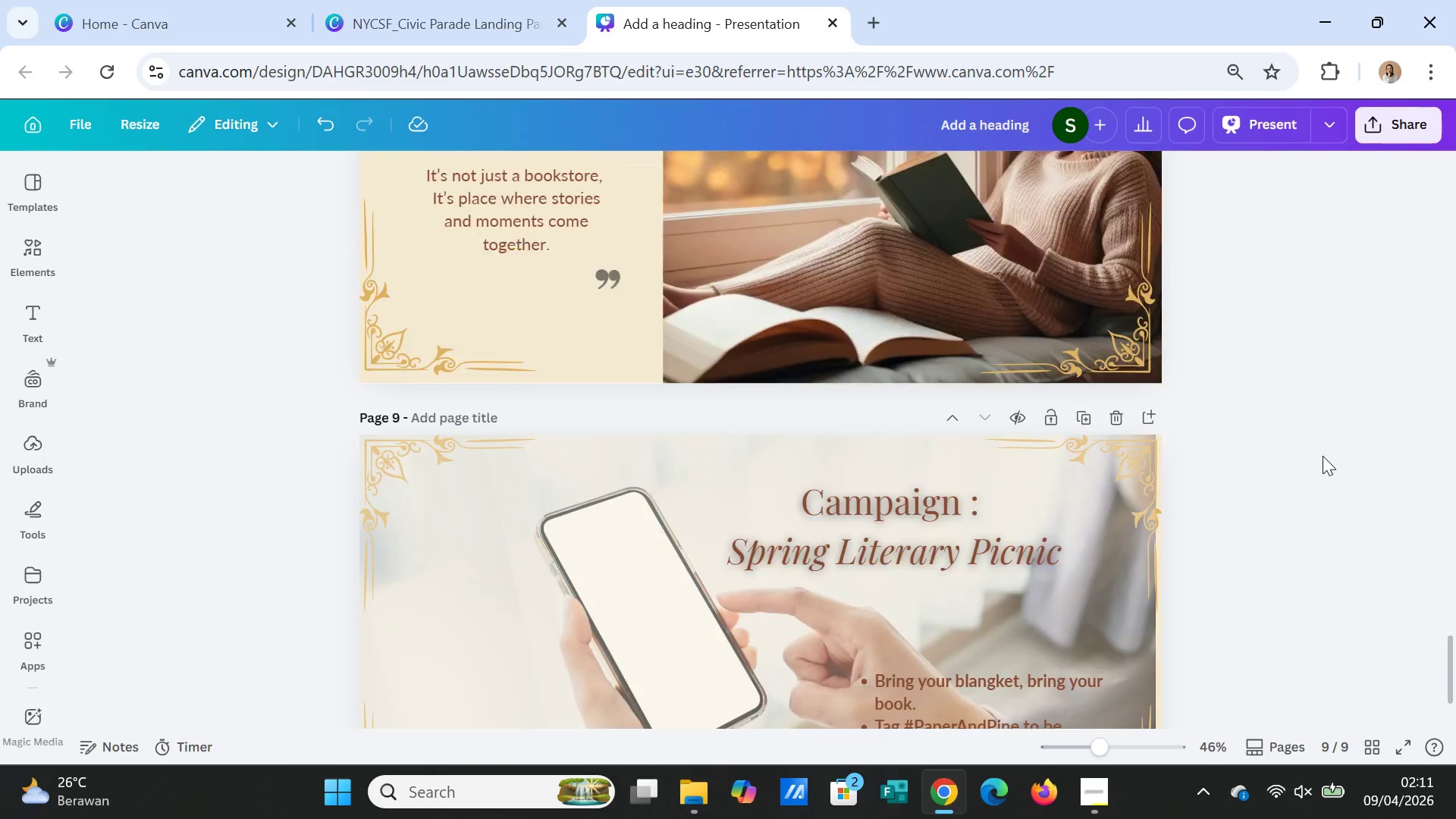 
scroll: coordinate [1323, 456], scroll_direction: down, amount: 1.0
 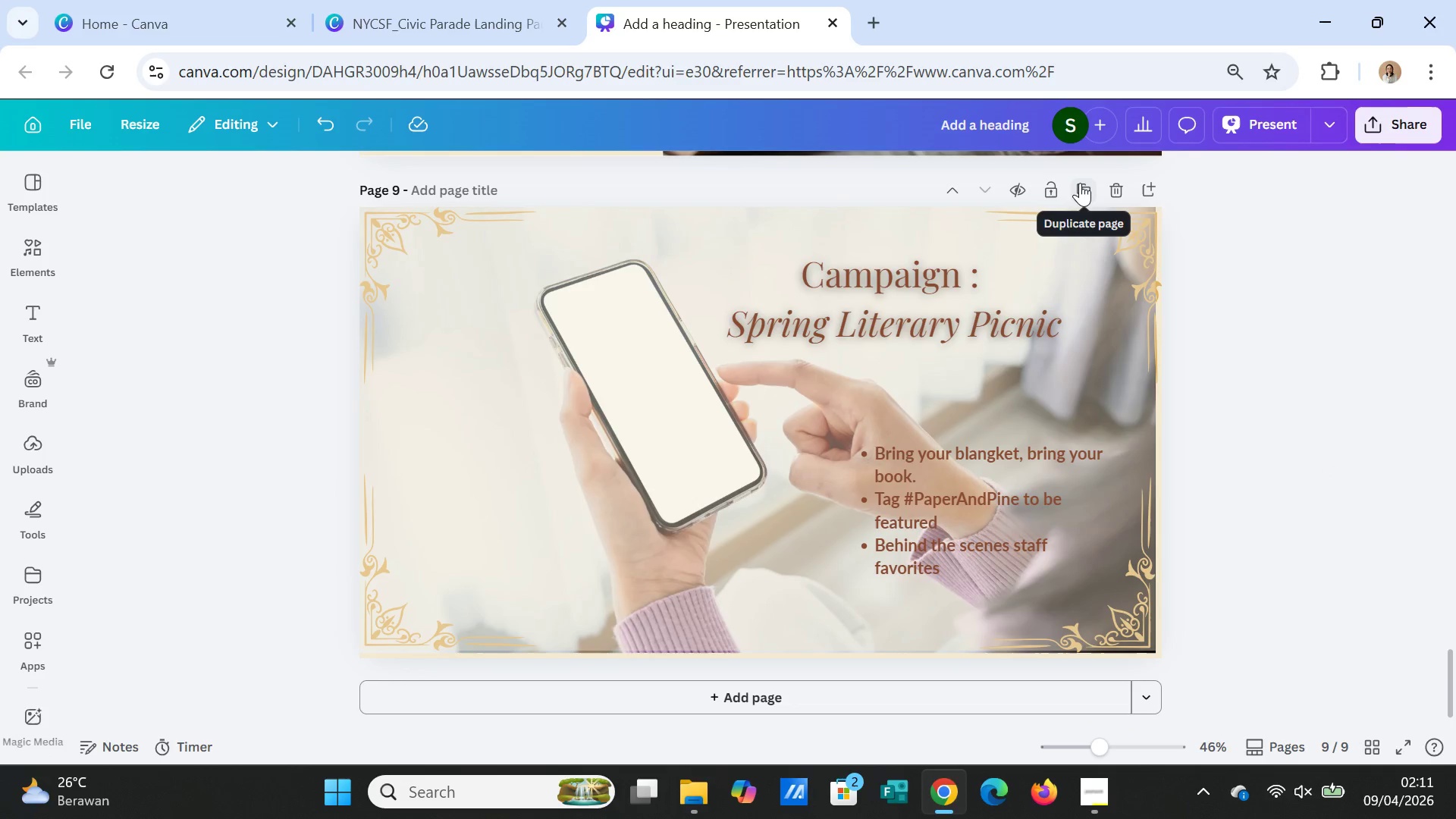 
left_click([1080, 183])
 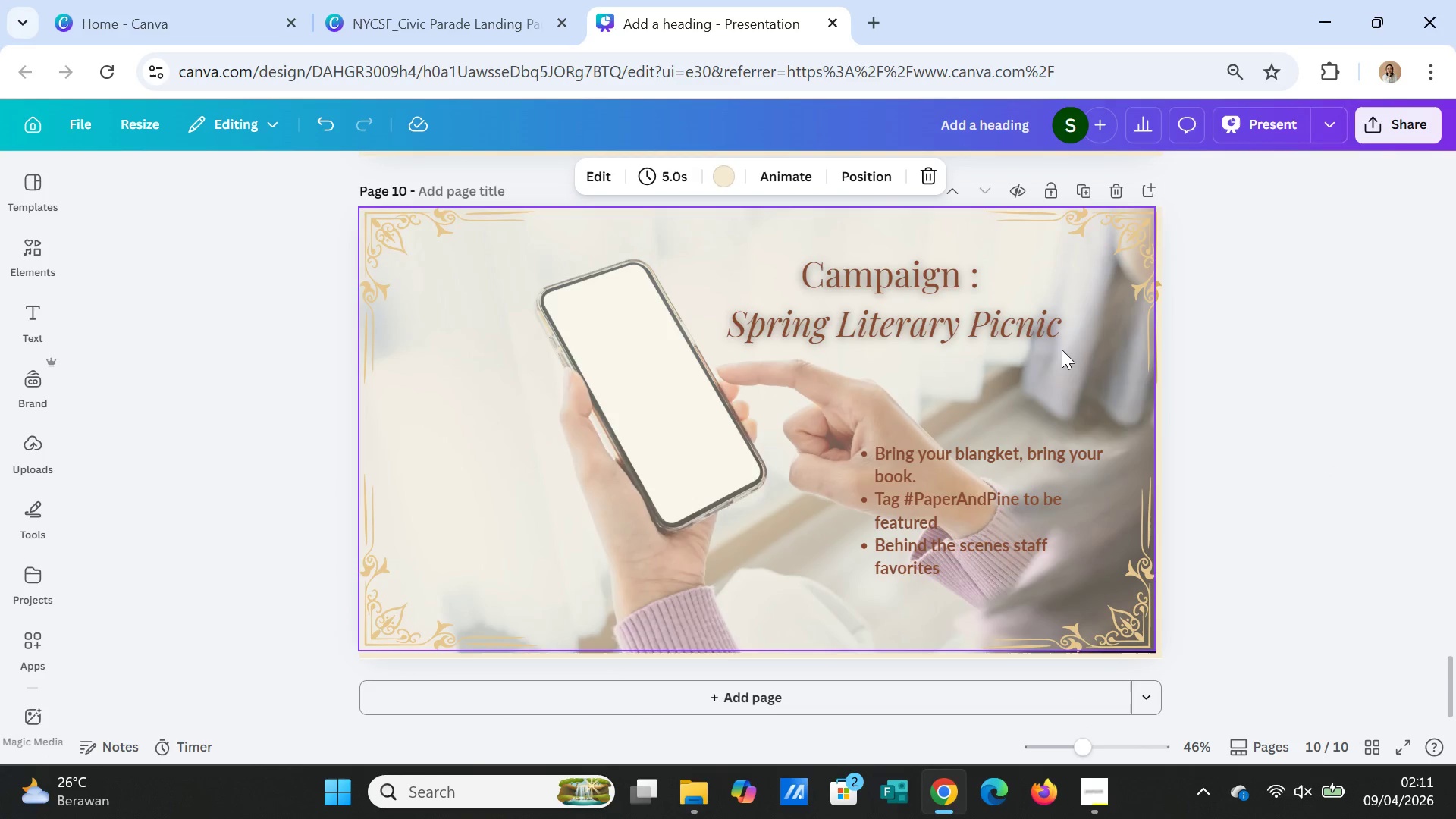 
left_click([1062, 350])
 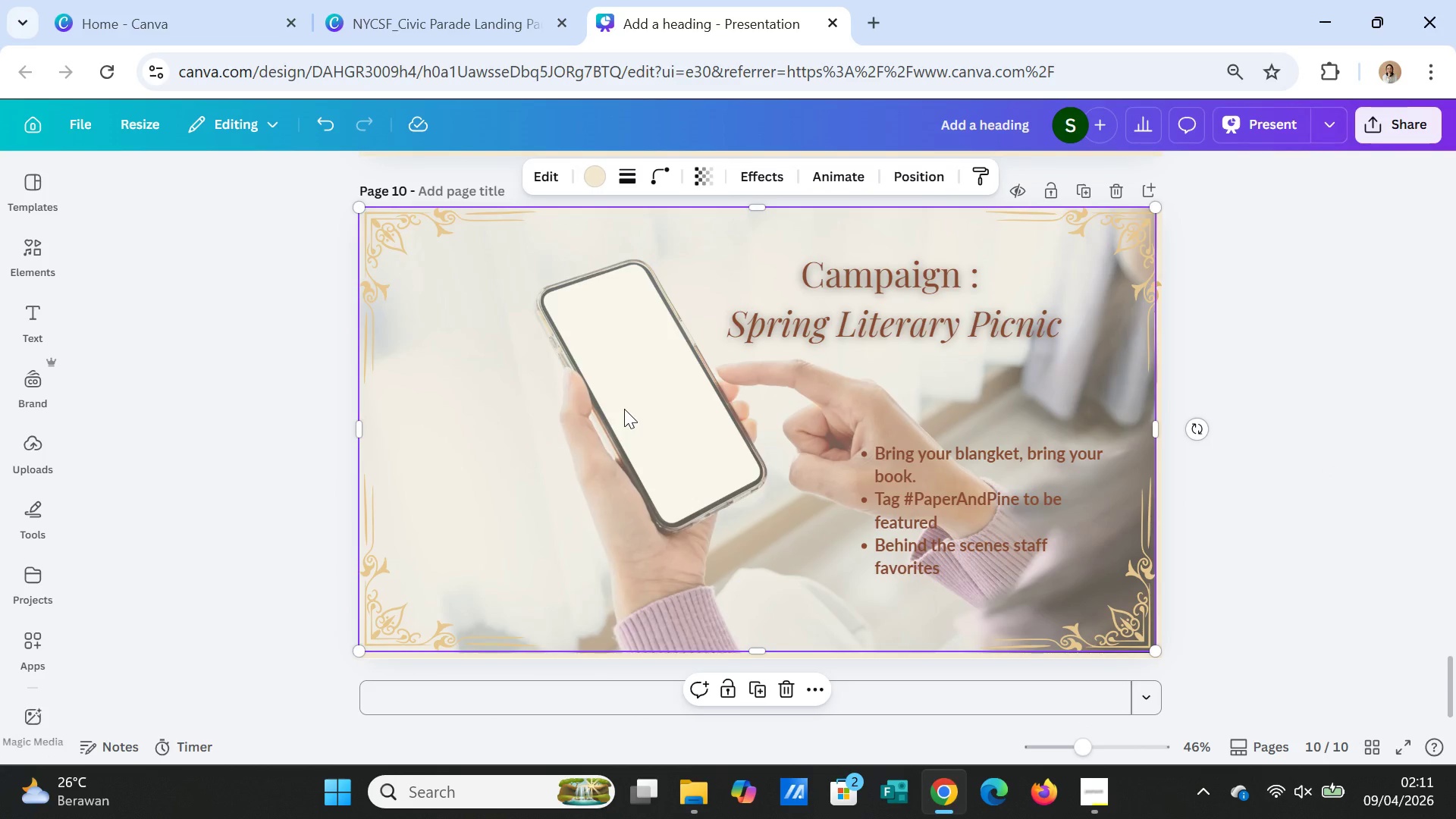 
key(Delete)
 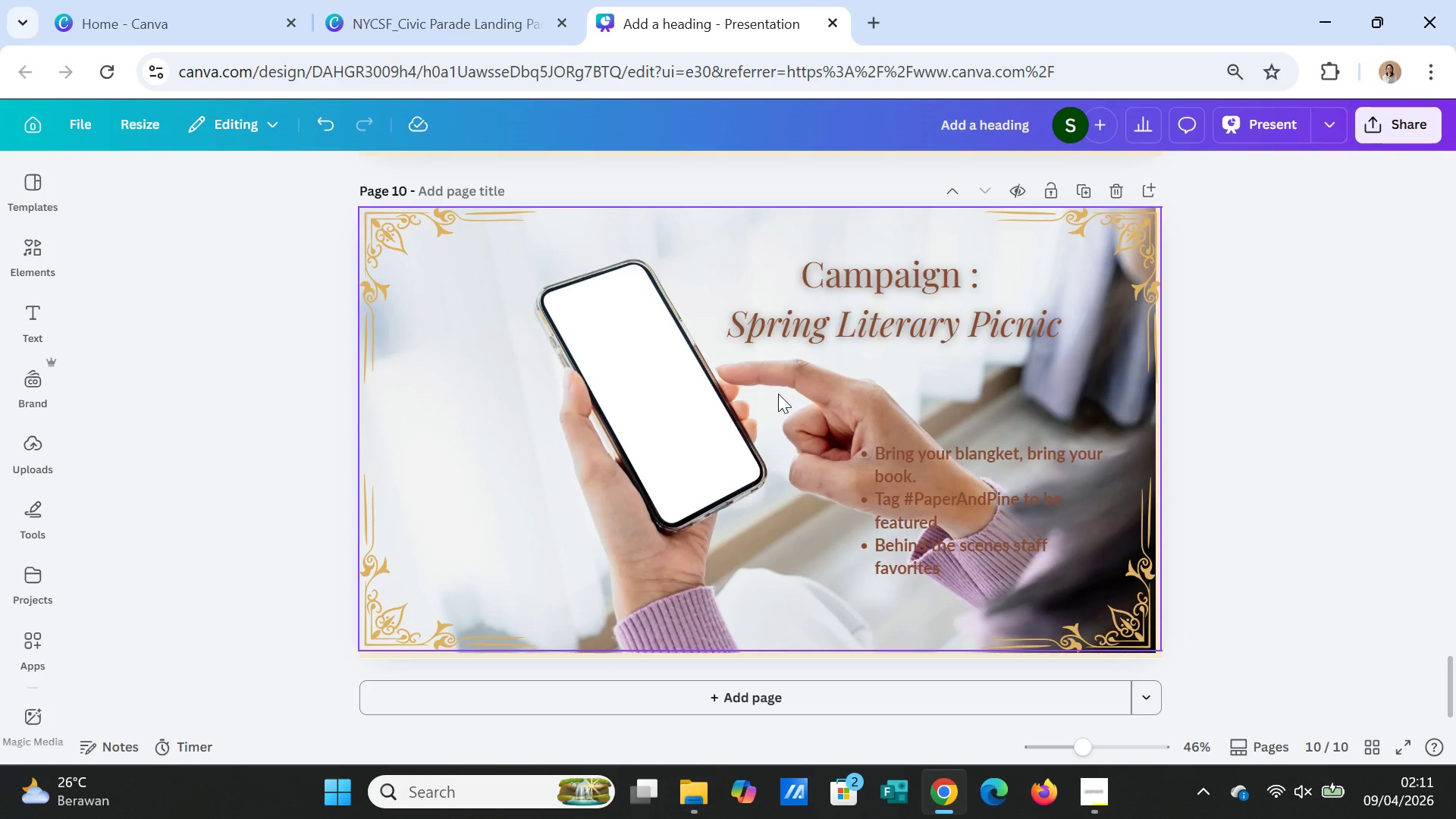 
left_click([780, 394])
 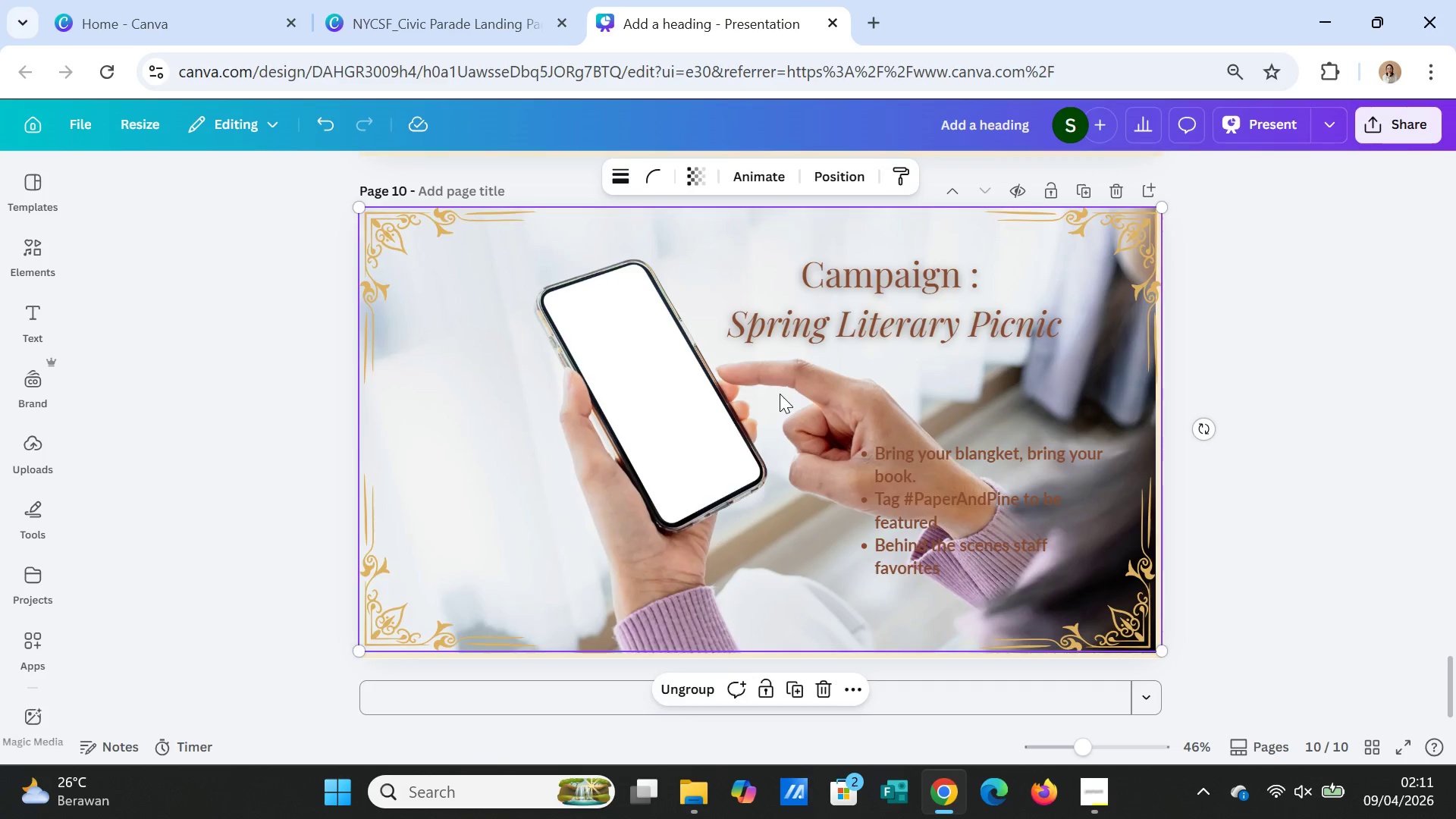 
key(Delete)
 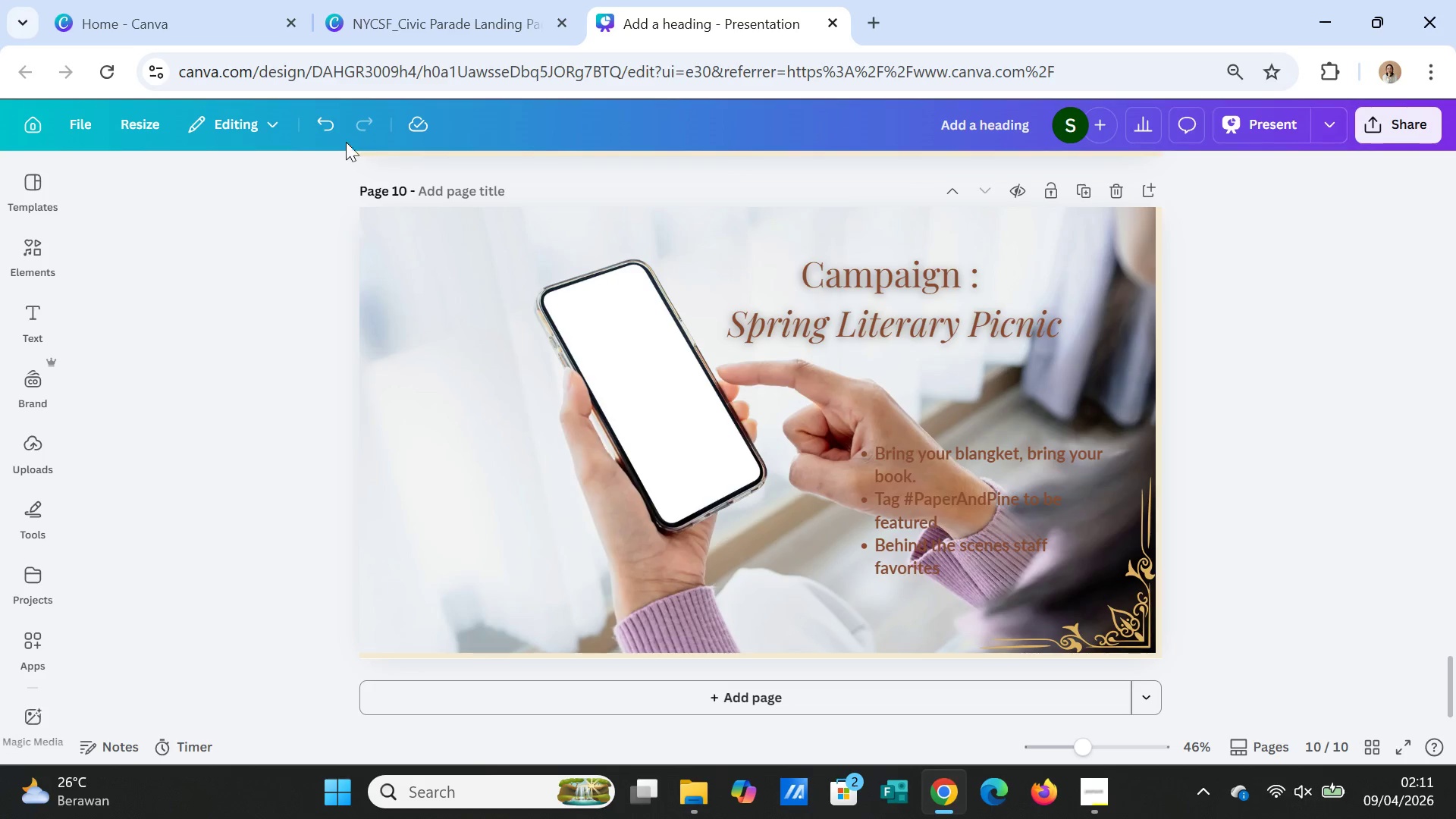 
left_click([329, 121])
 